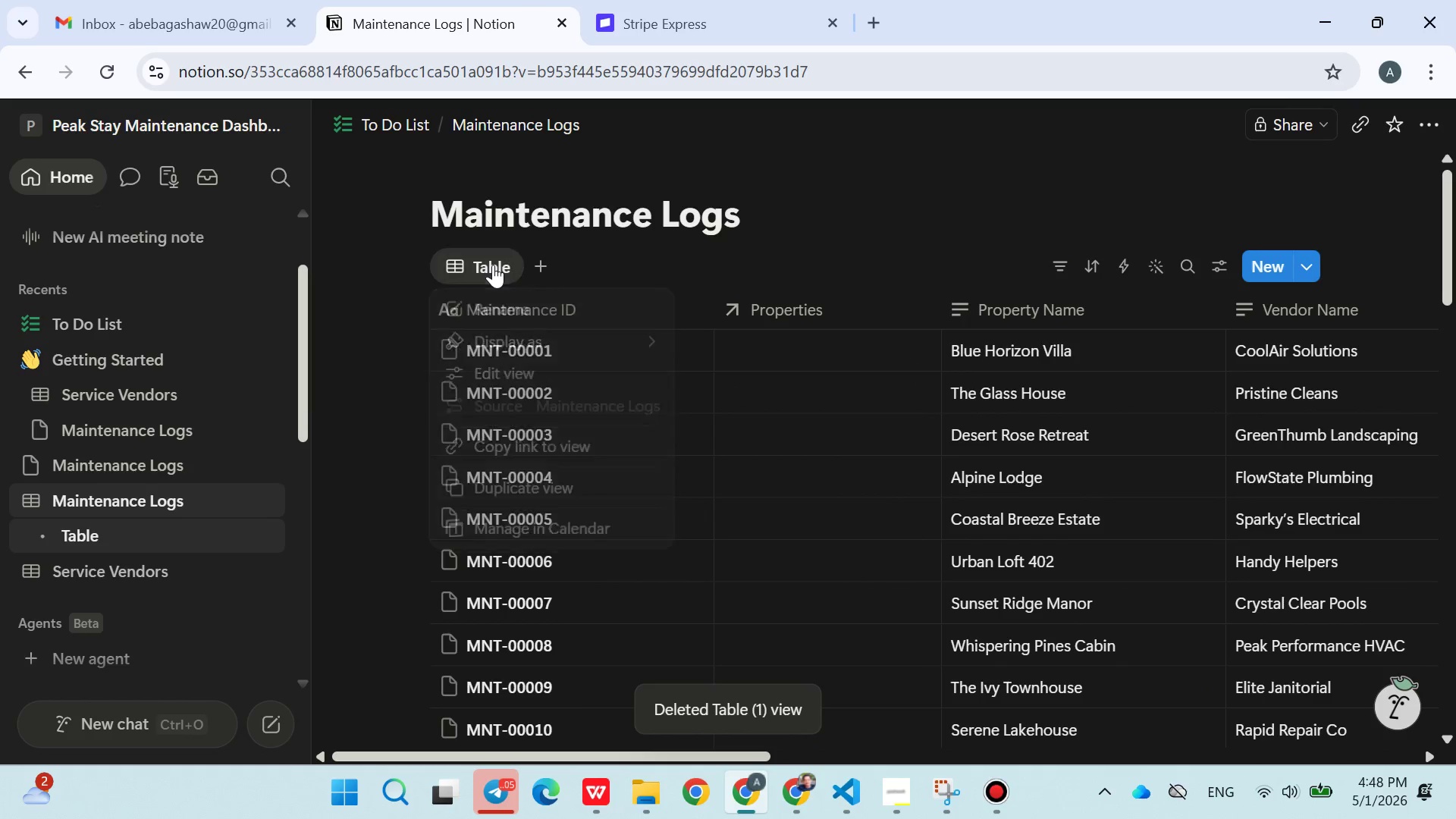 
triple_click([493, 265])
 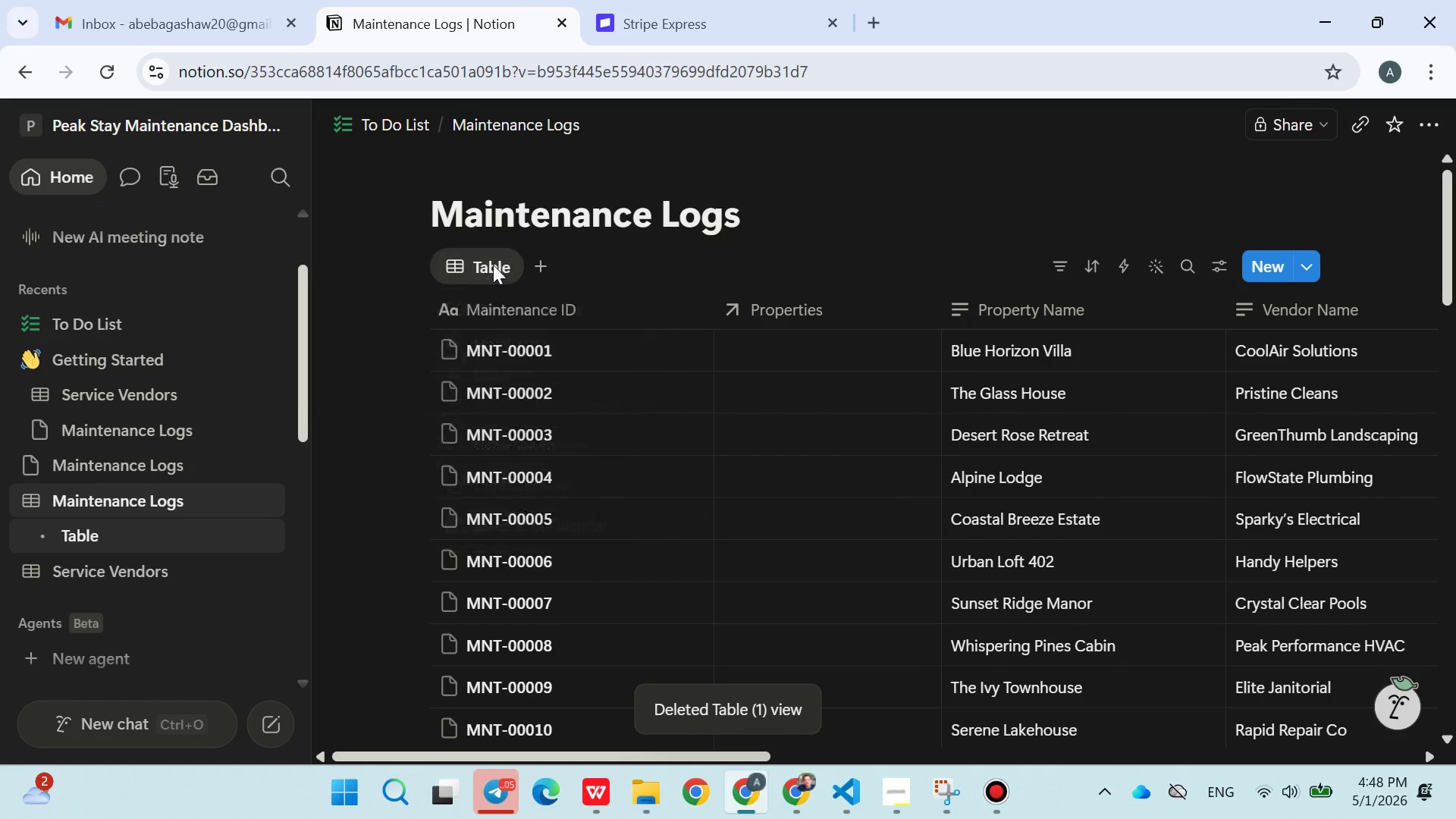 
triple_click([493, 265])
 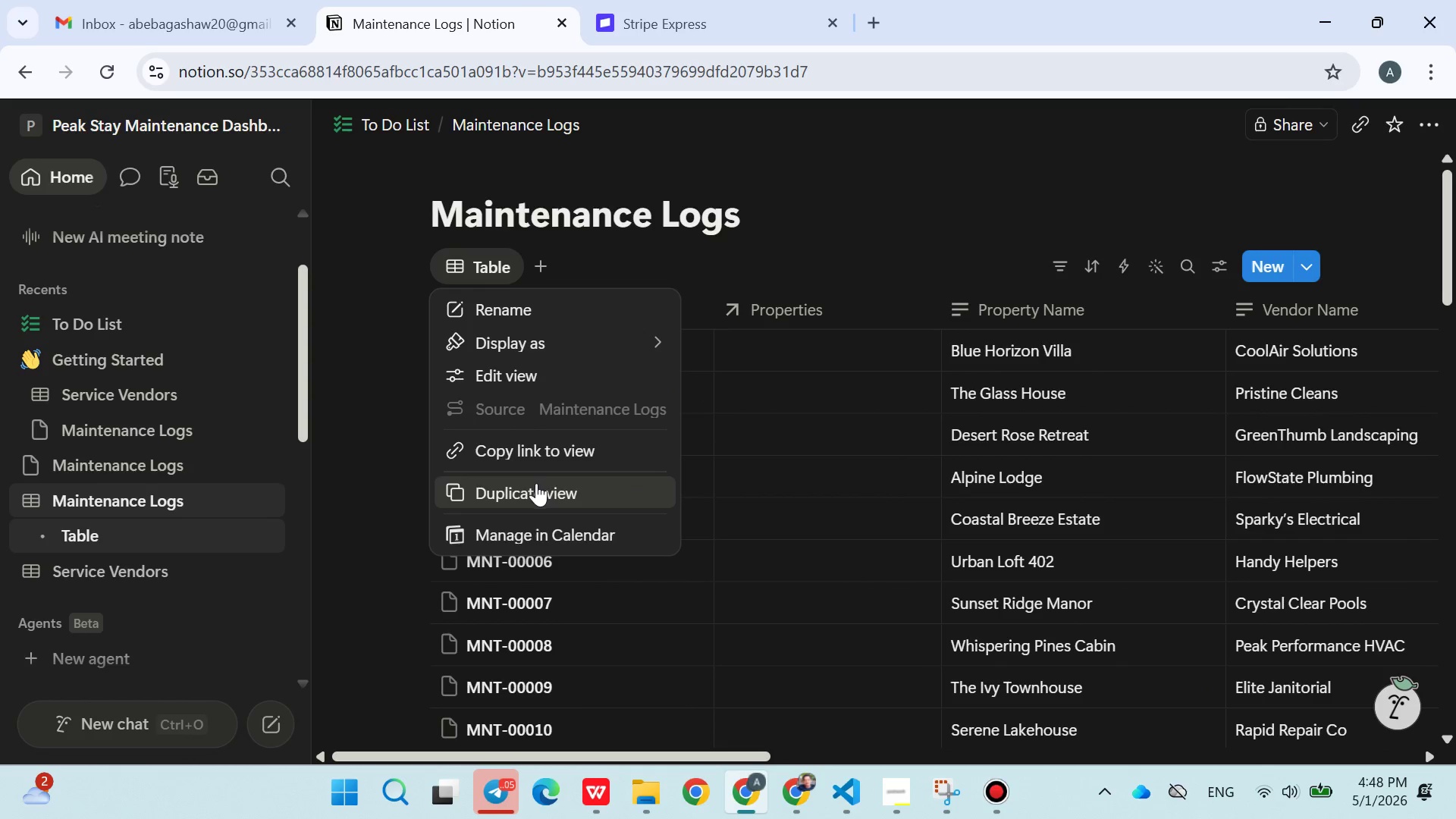 
left_click([846, 212])
 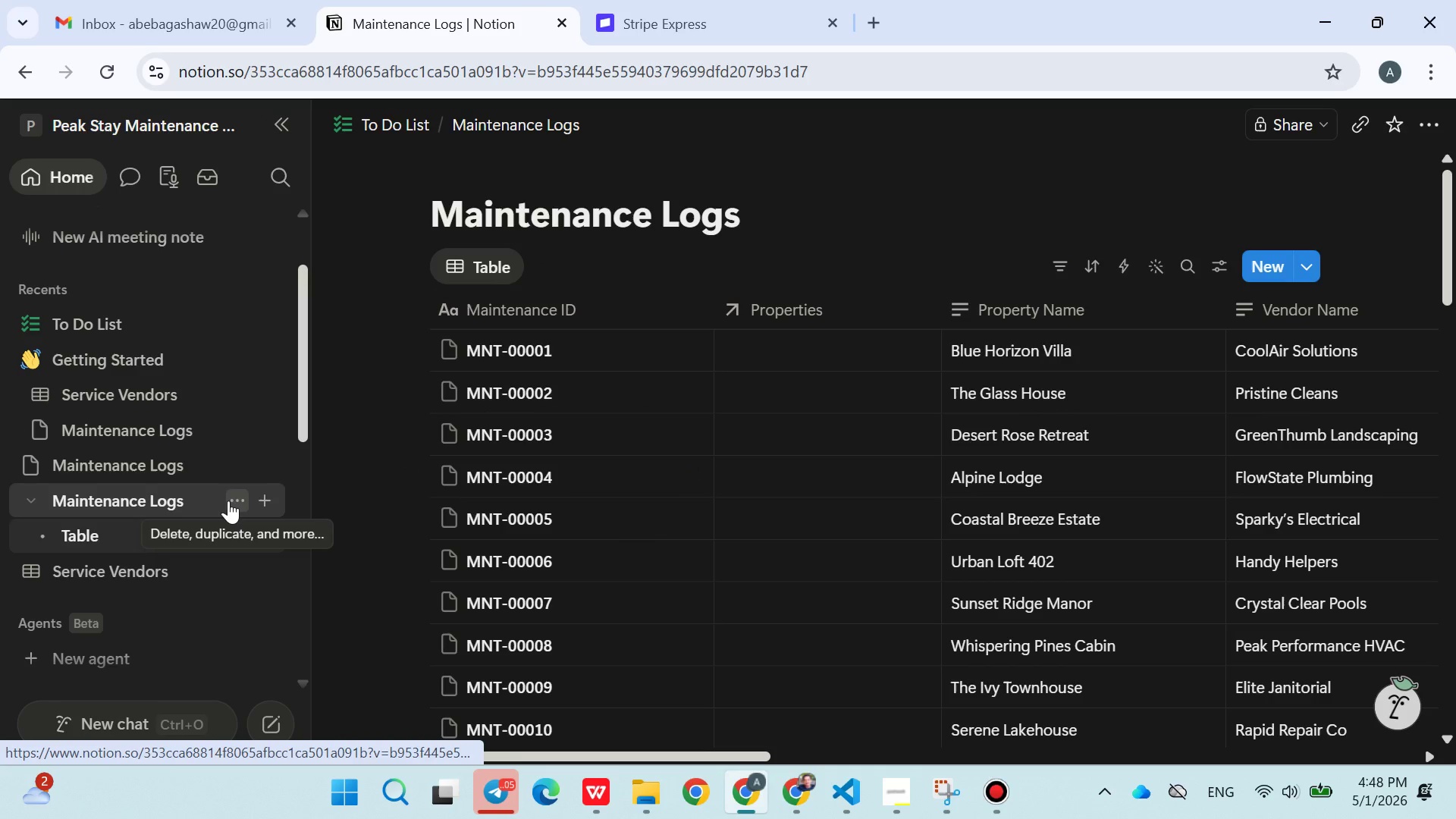 
left_click([228, 500])
 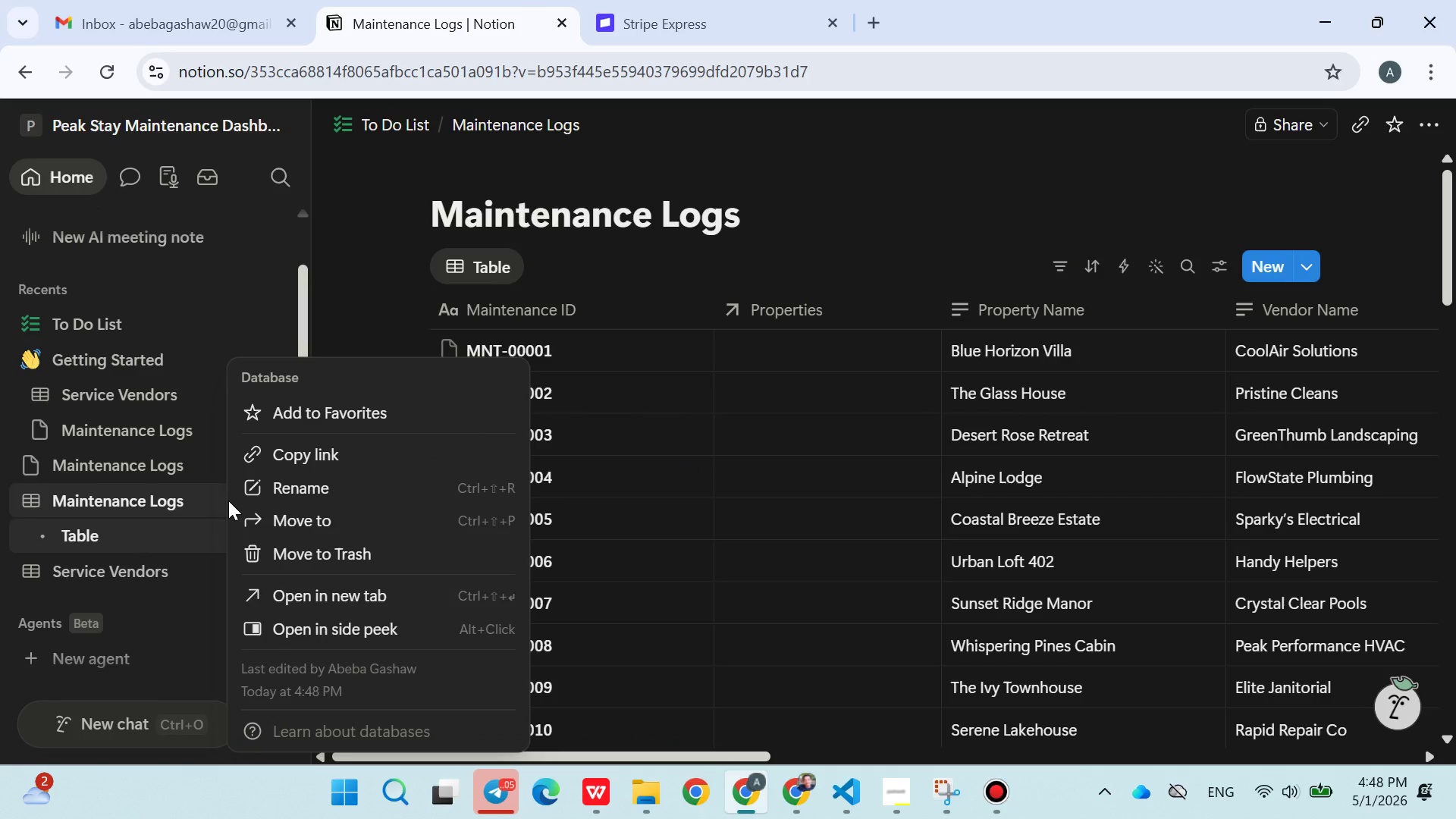 
left_click([228, 500])
 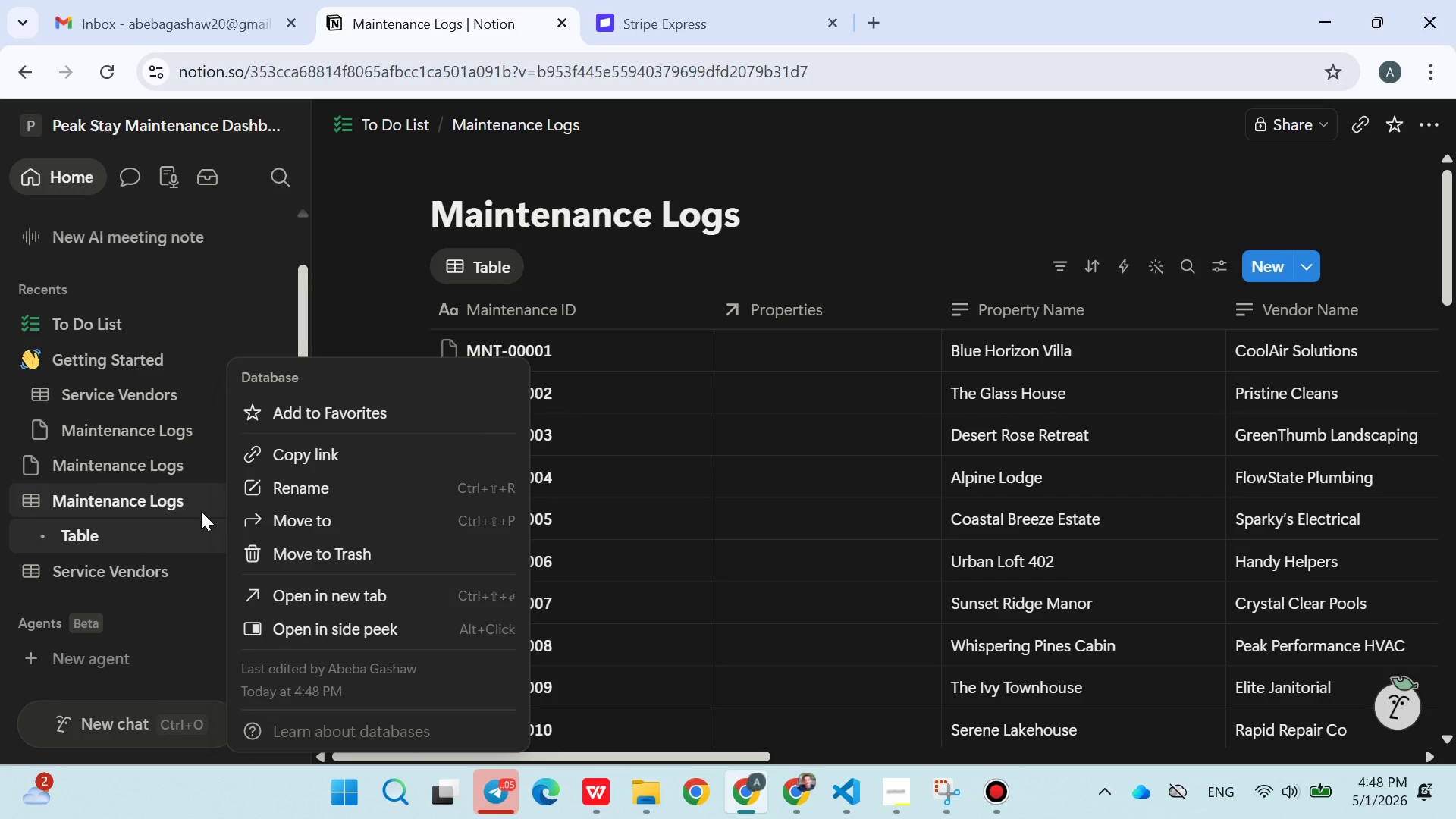 
left_click([198, 511])
 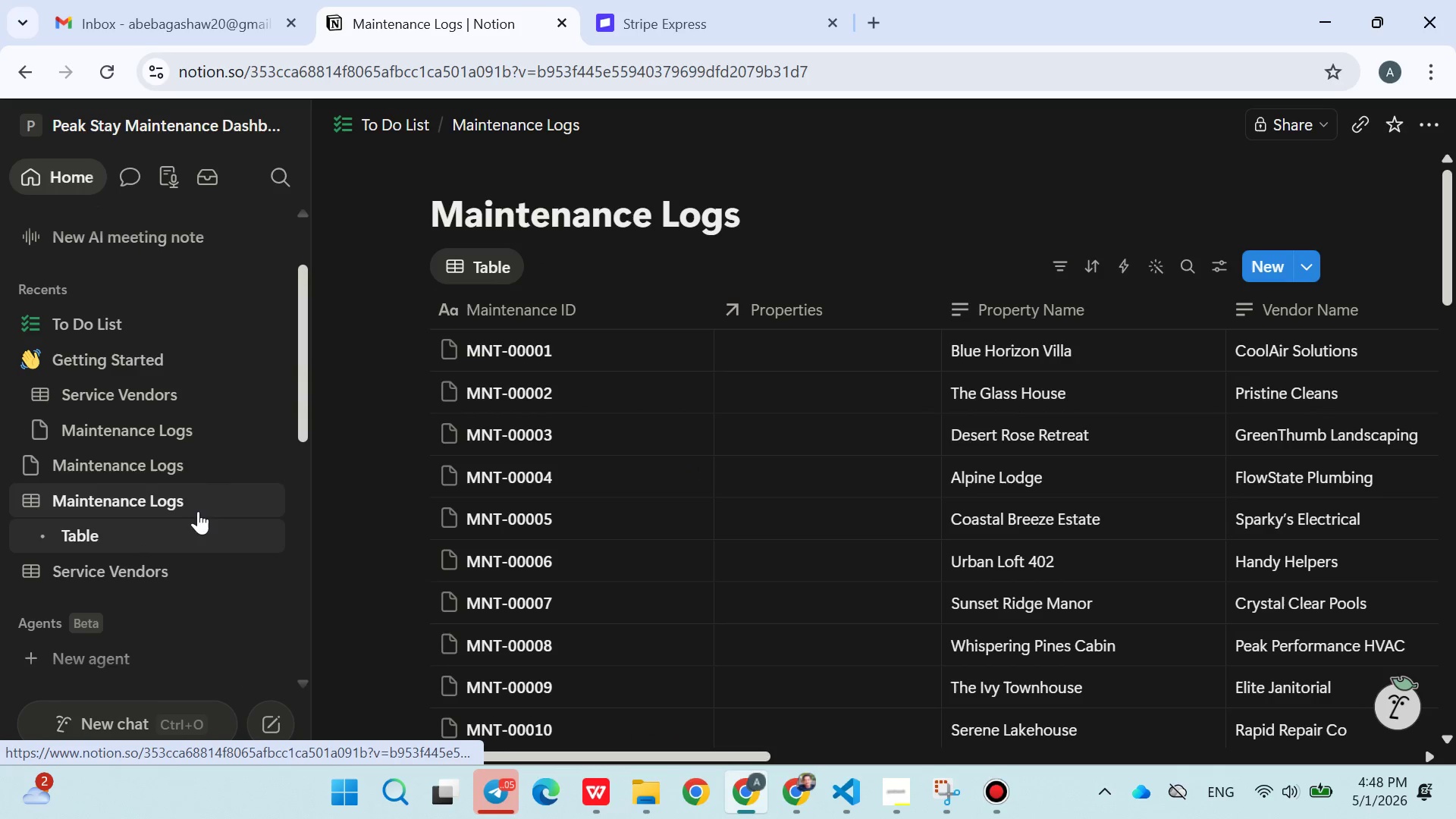 
mouse_move([242, 499])
 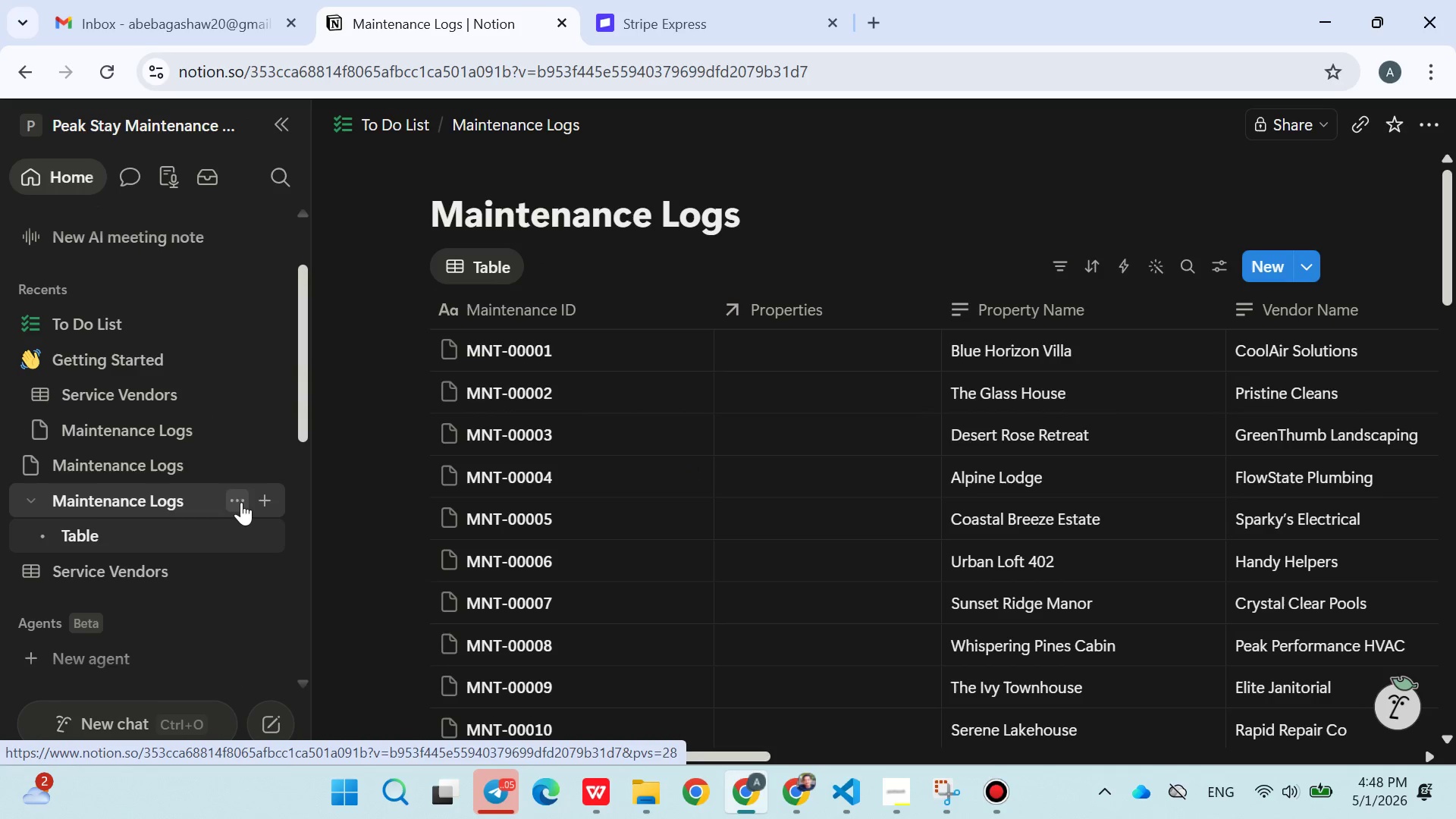 
left_click([240, 500])
 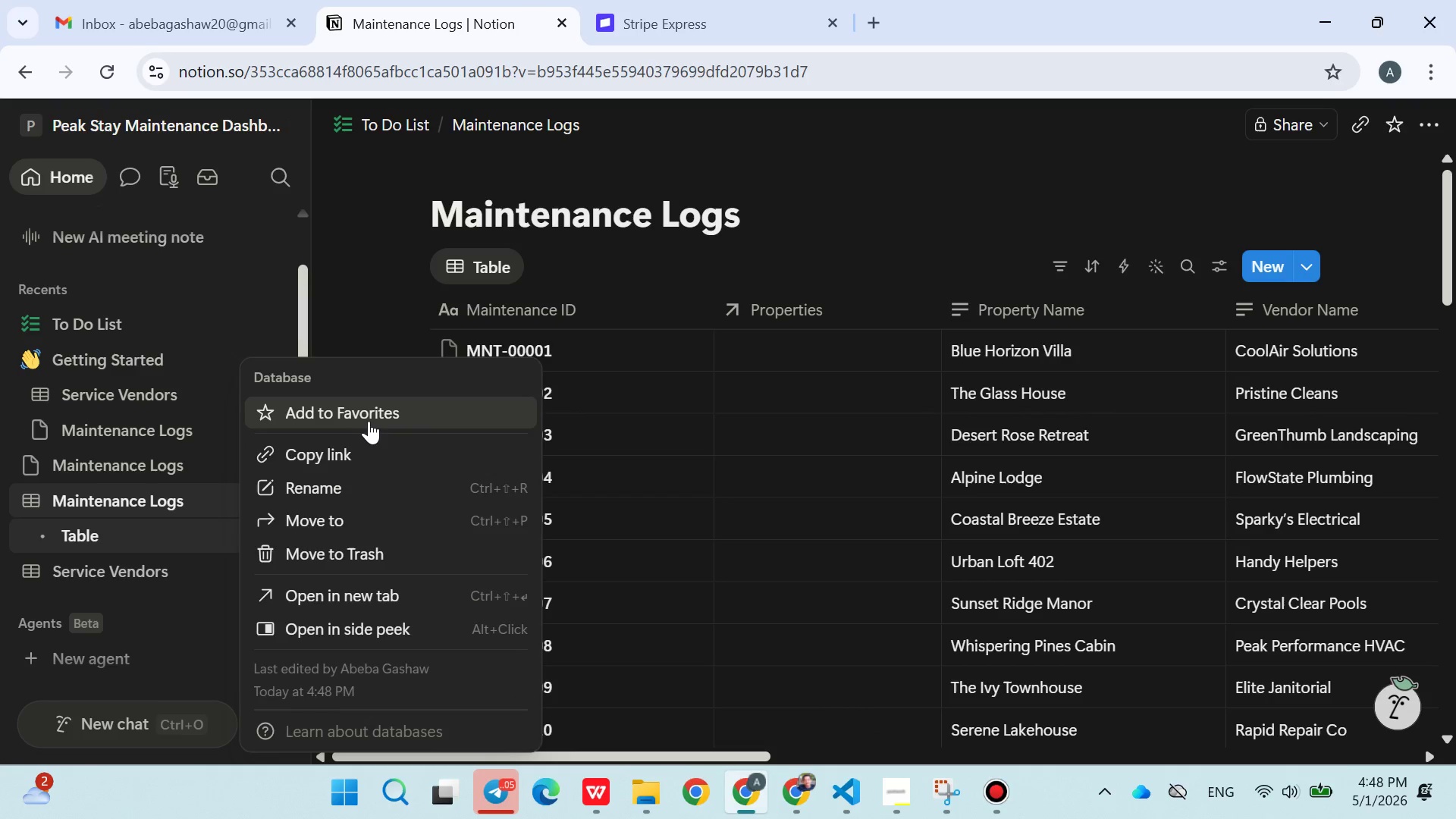 
wait(11.66)
 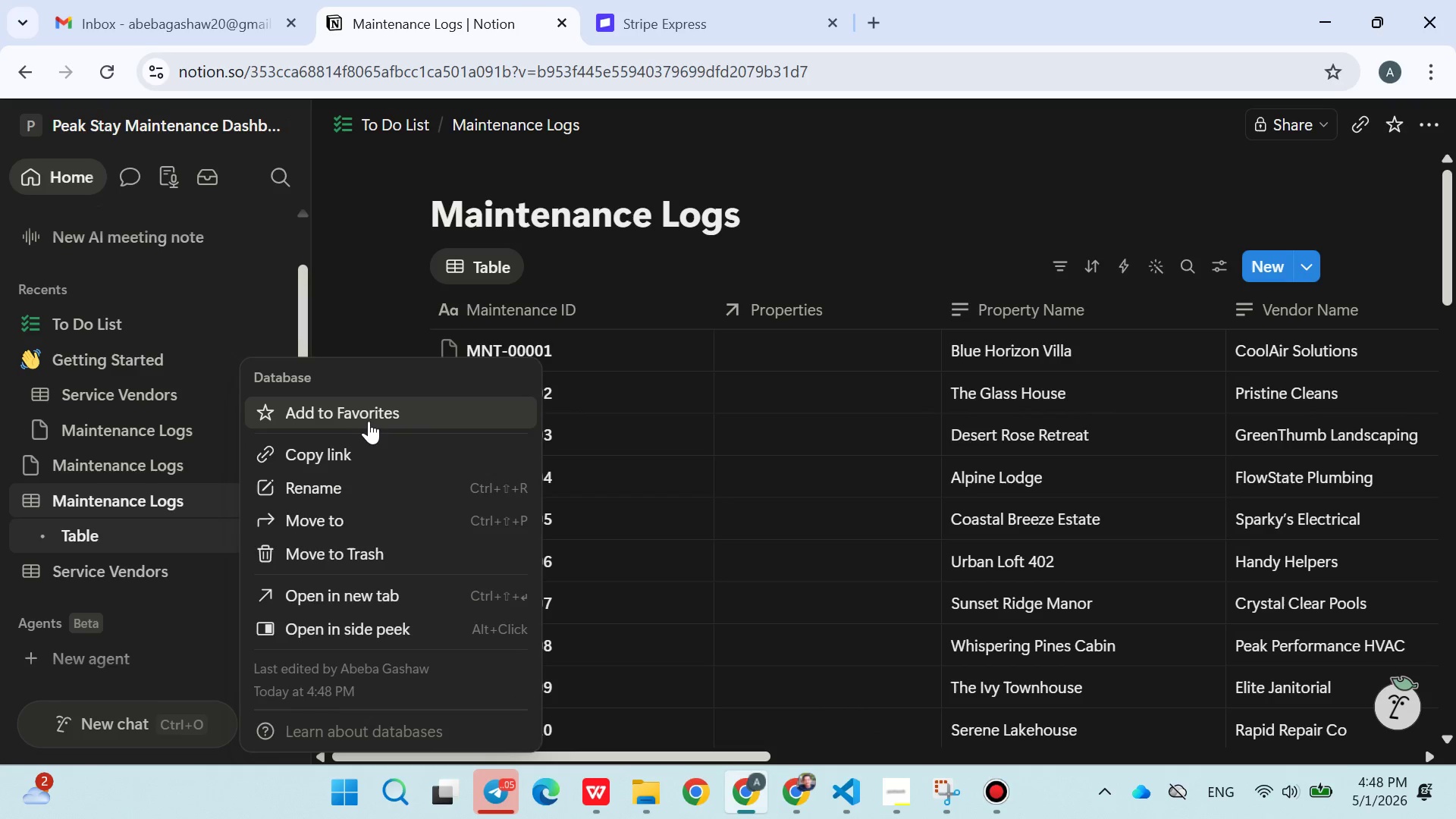 
left_click([132, 582])
 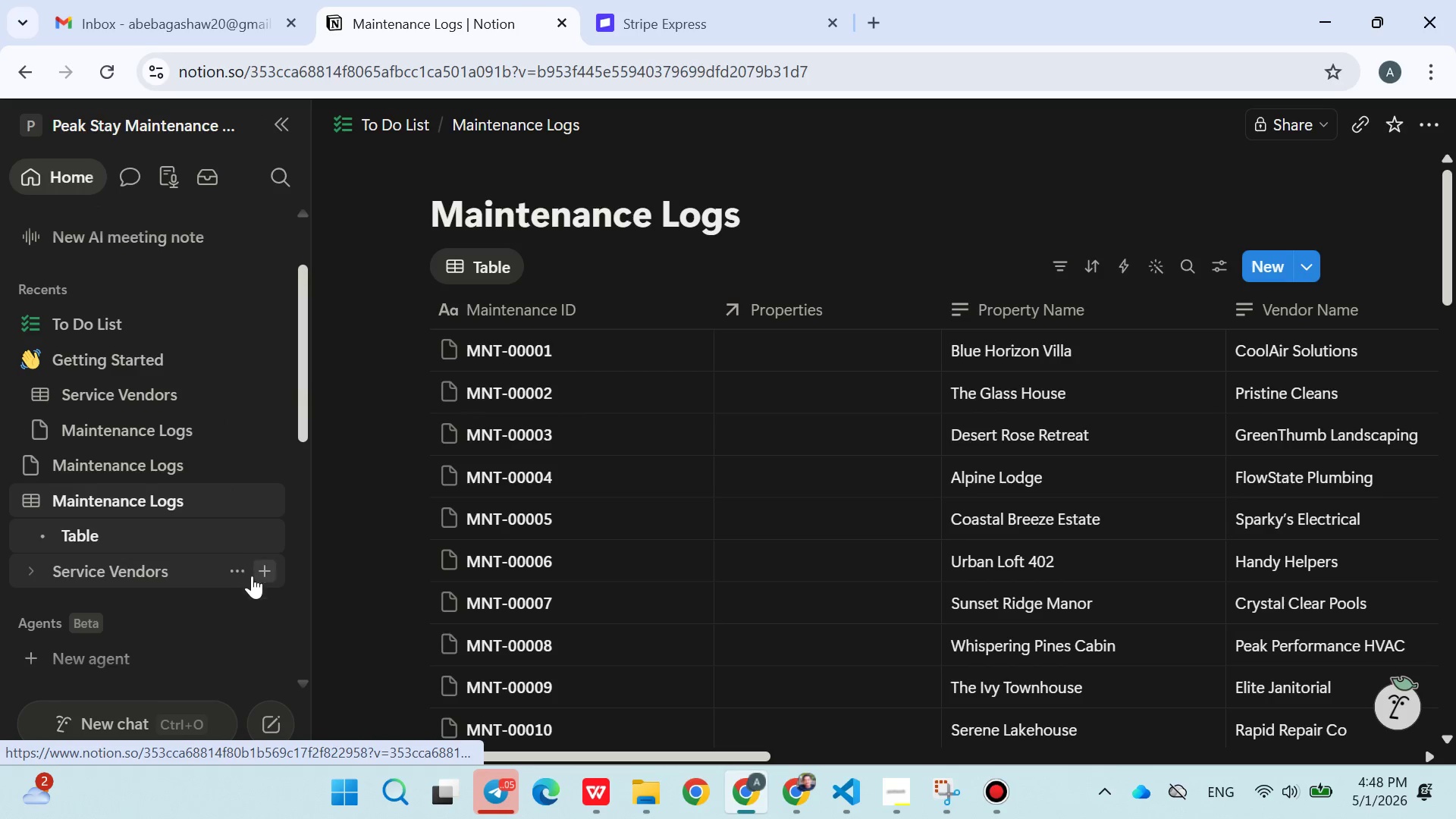 
left_click([237, 576])
 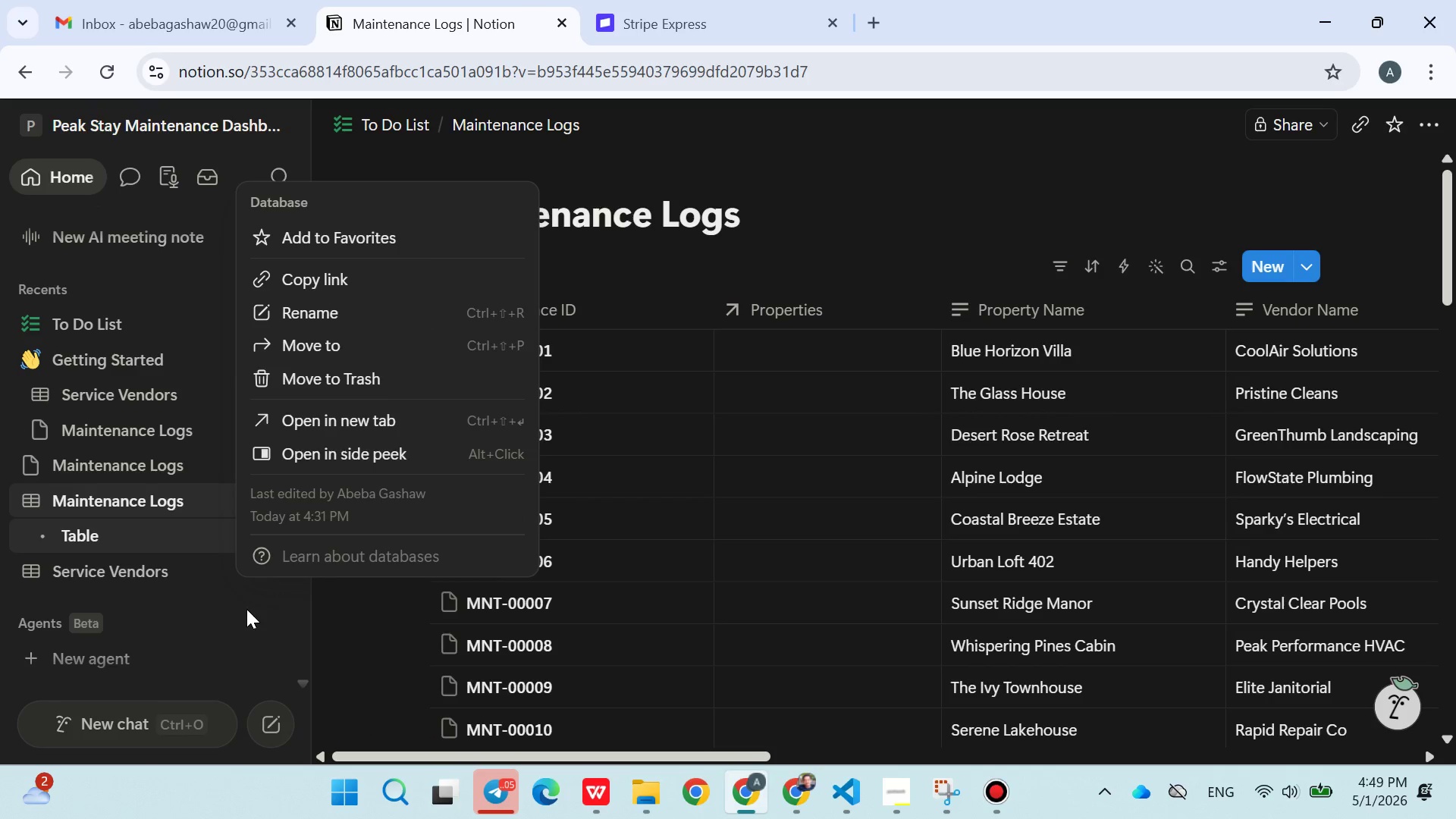 
left_click([246, 609])
 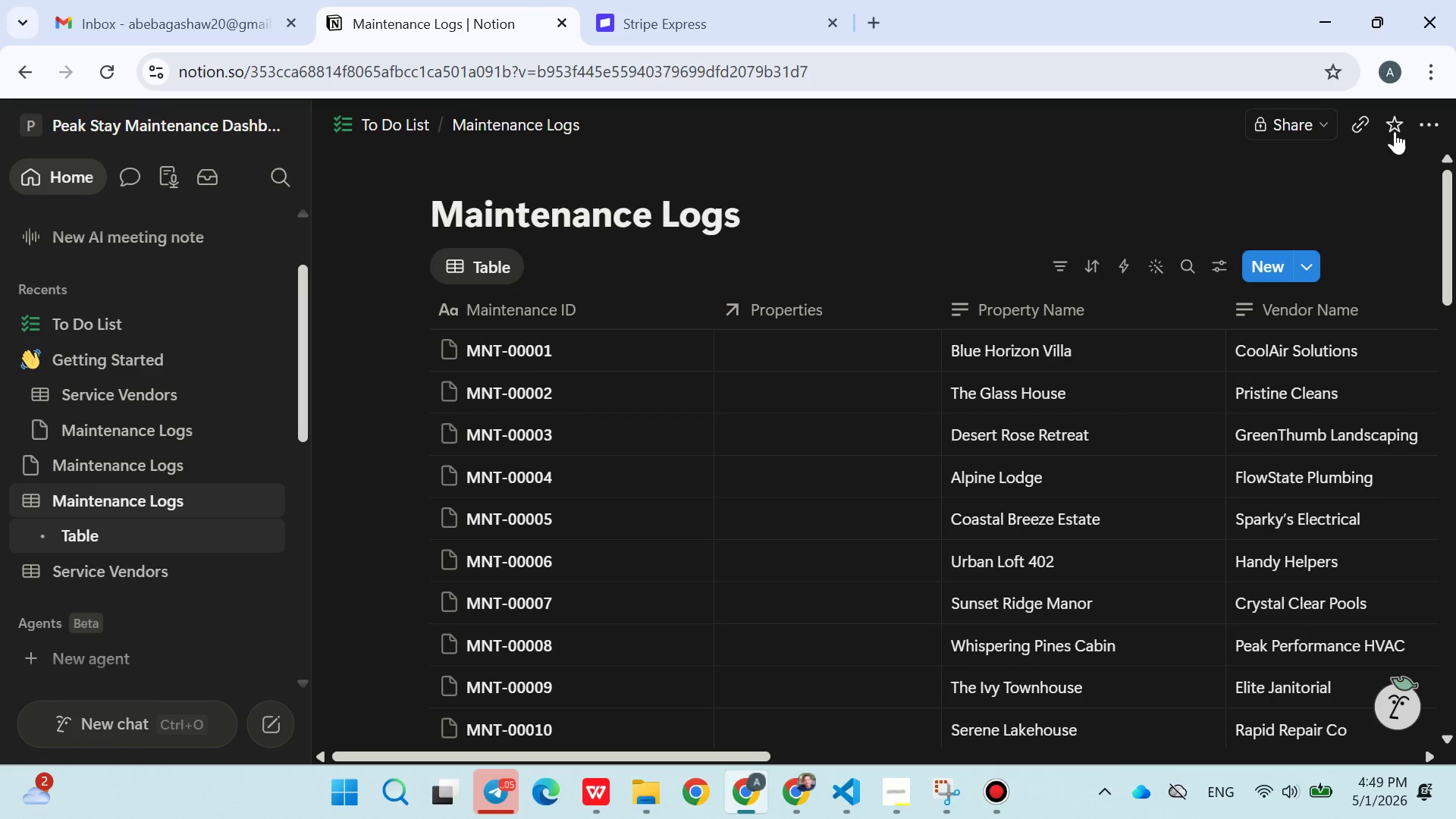 
left_click([1331, 118])
 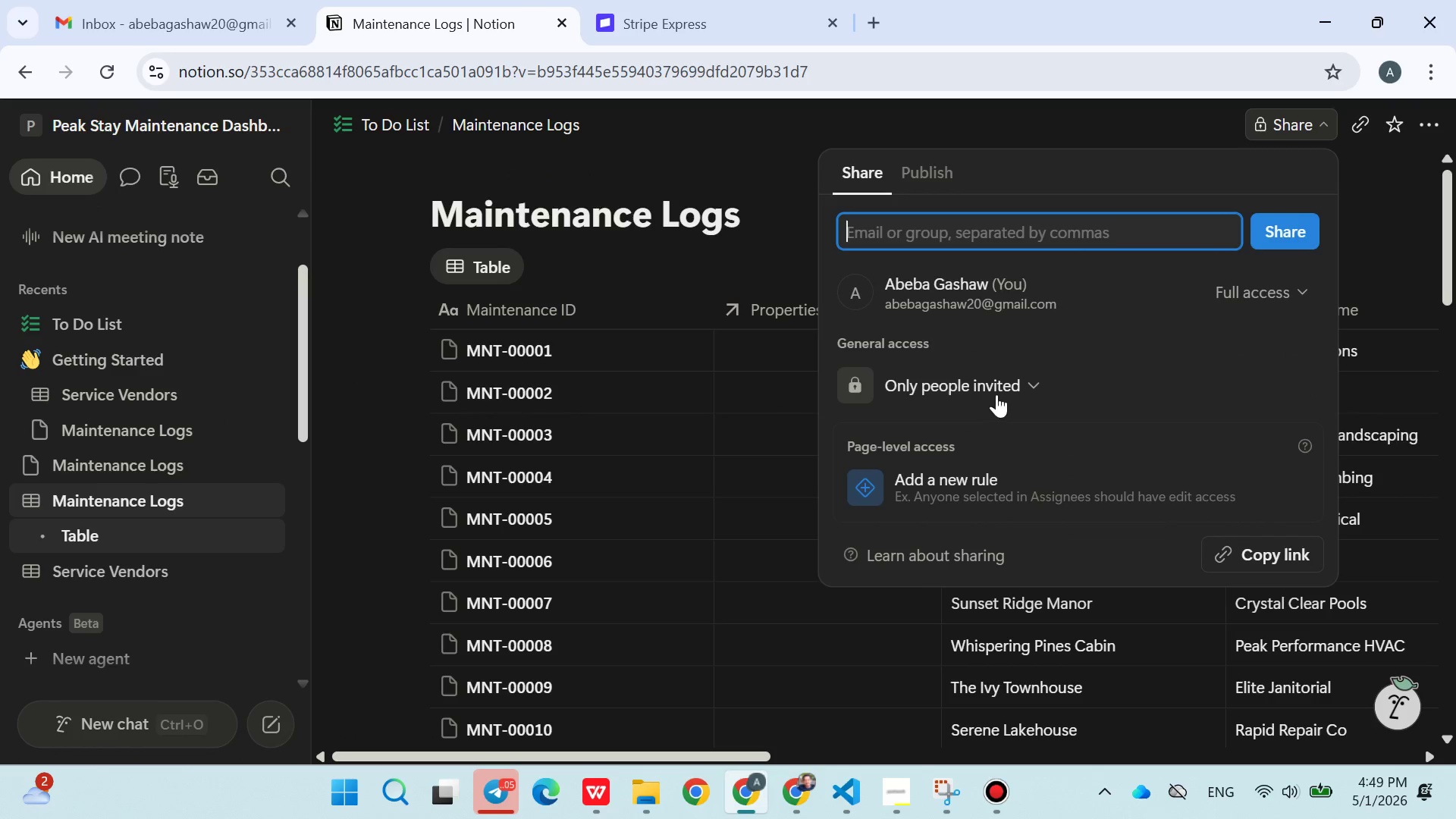 
left_click([996, 388])
 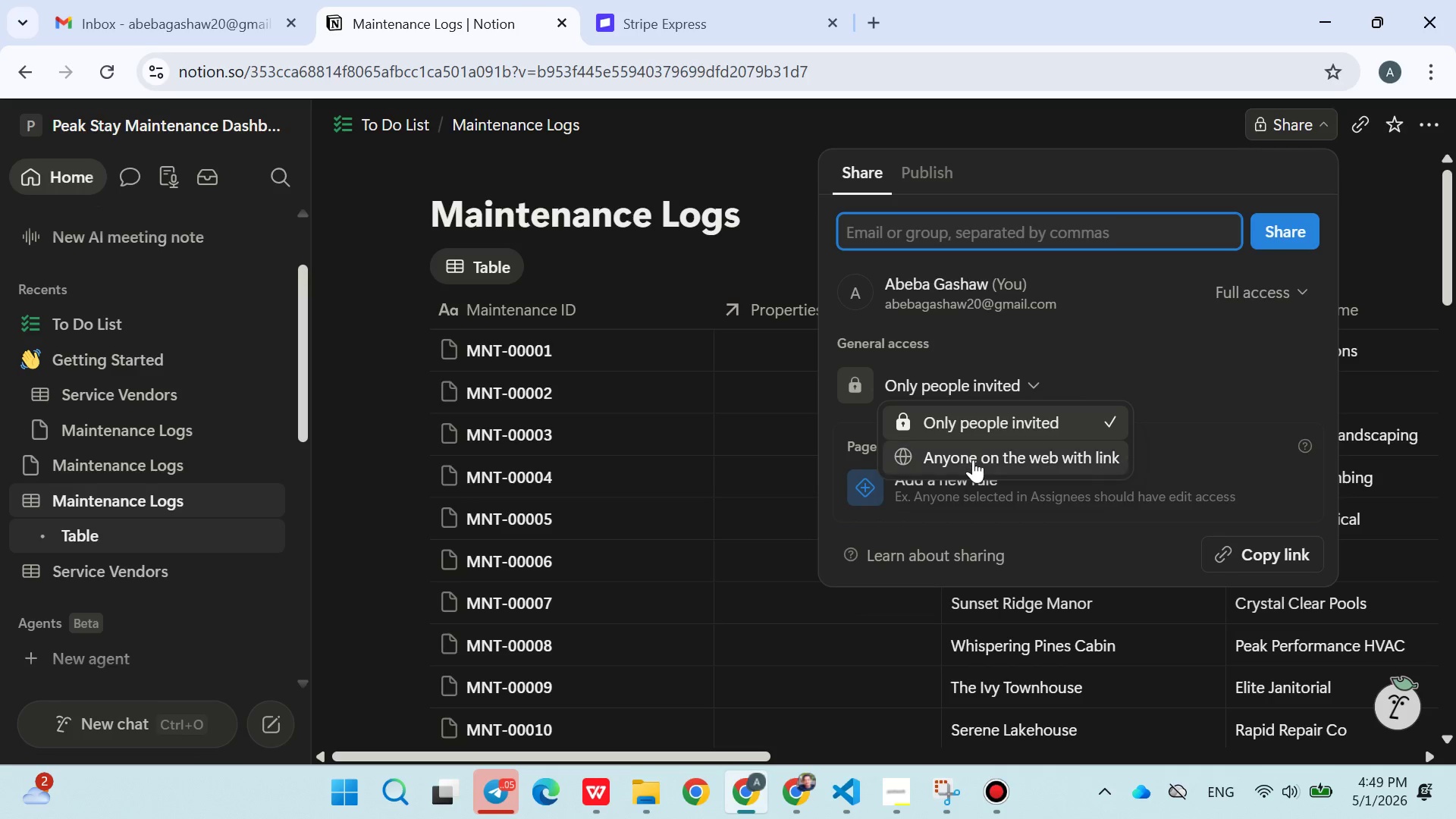 
left_click([973, 460])
 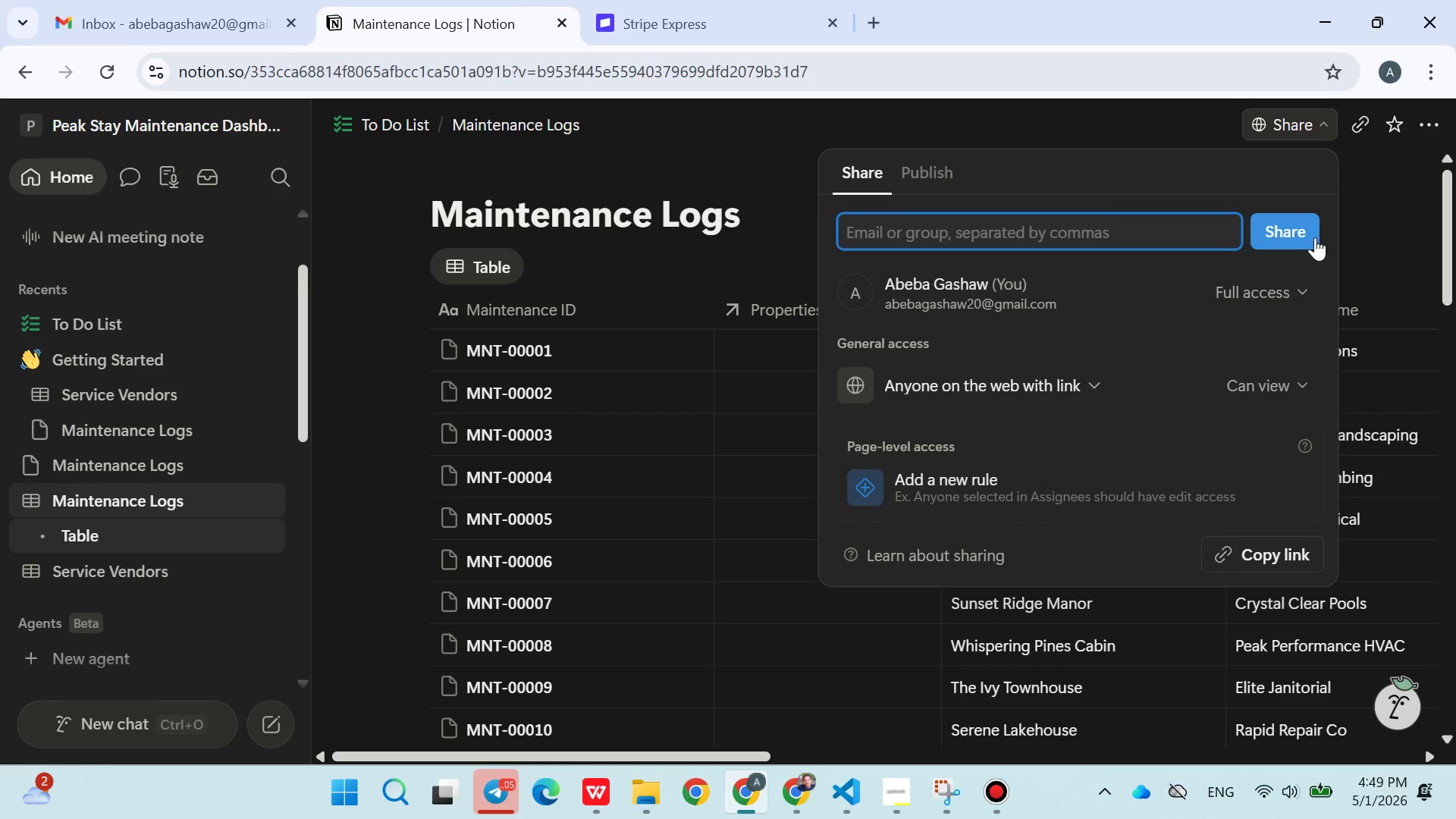 
left_click([1426, 114])
 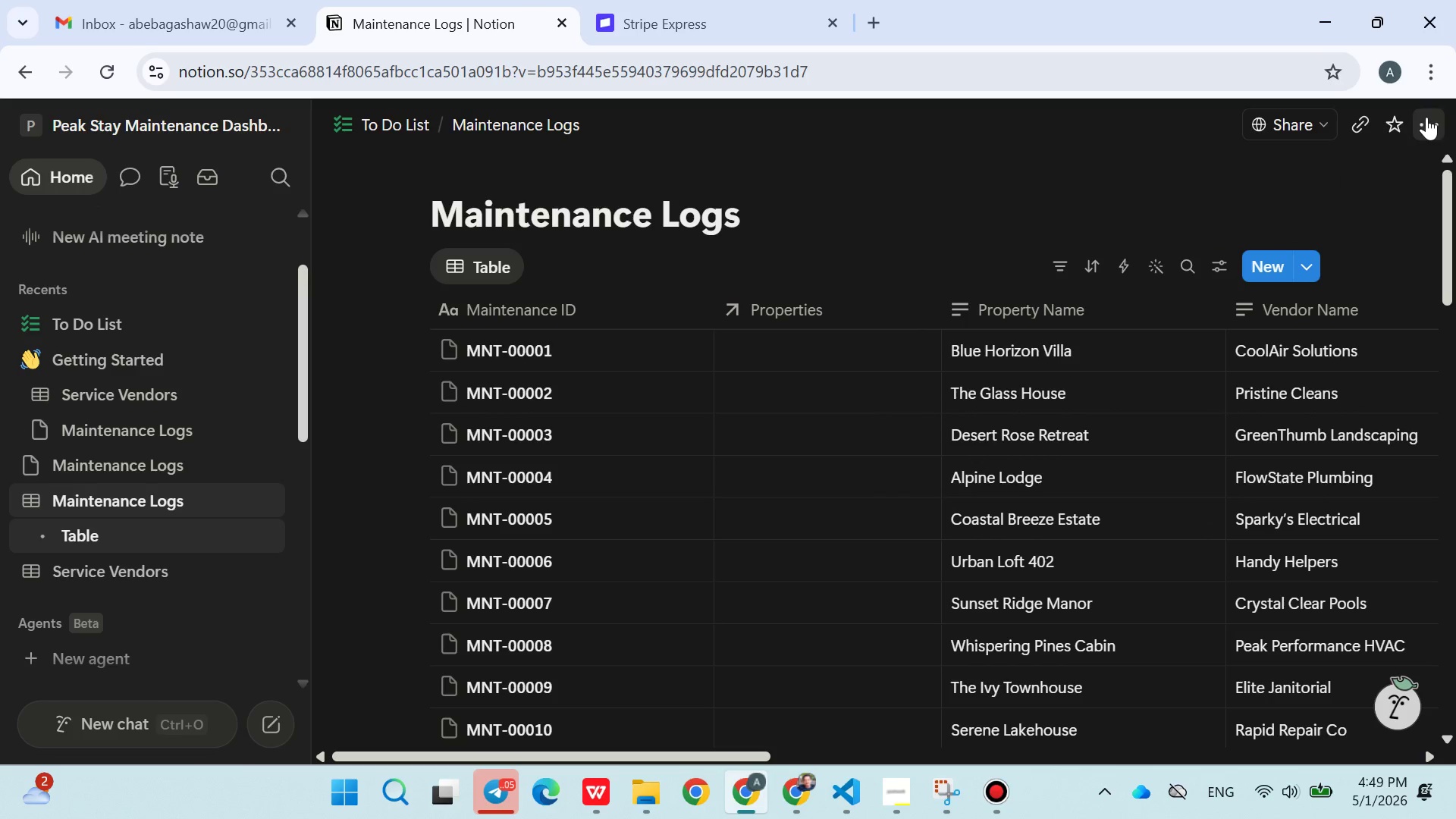 
left_click([1426, 117])
 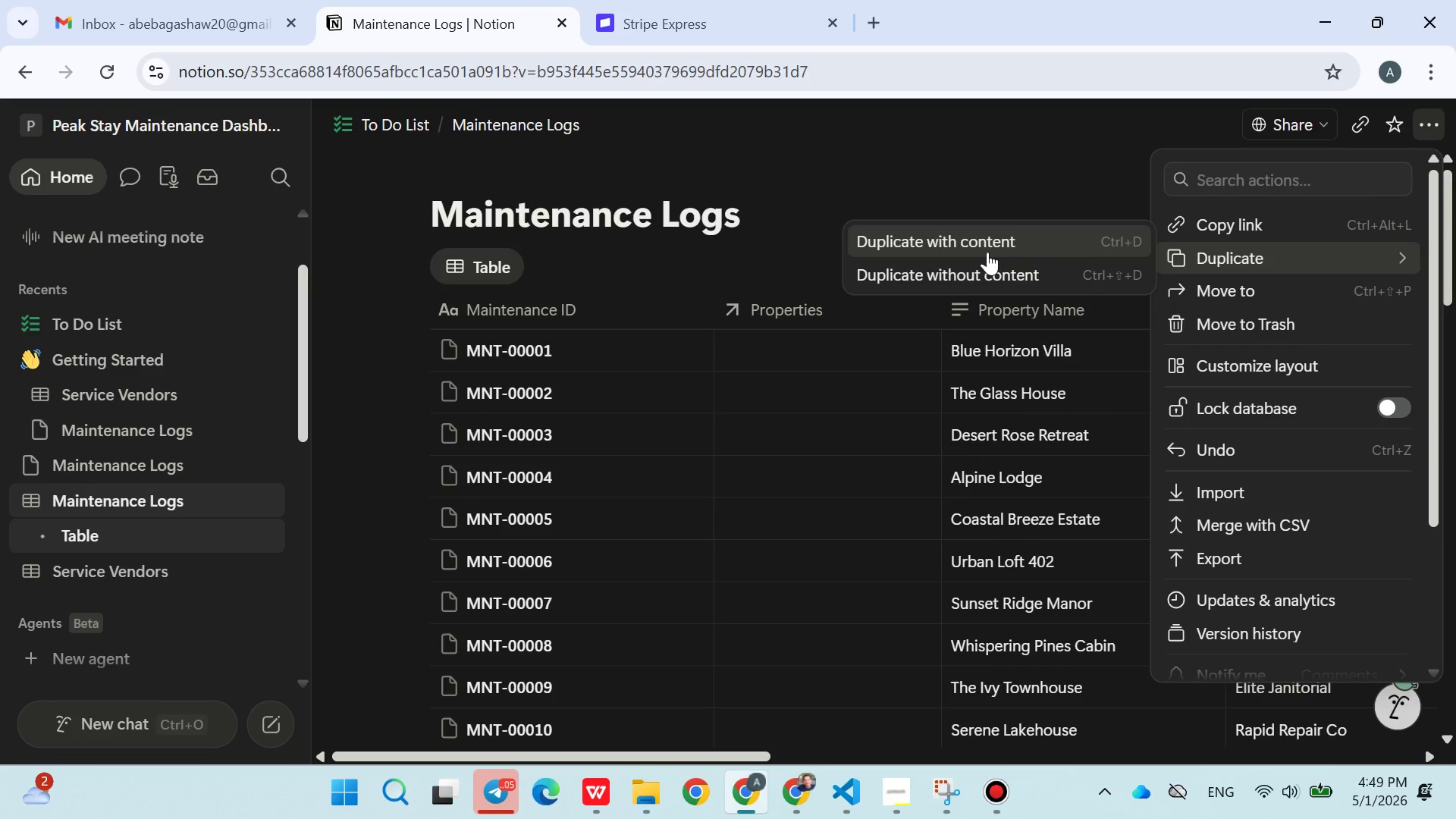 
wait(5.05)
 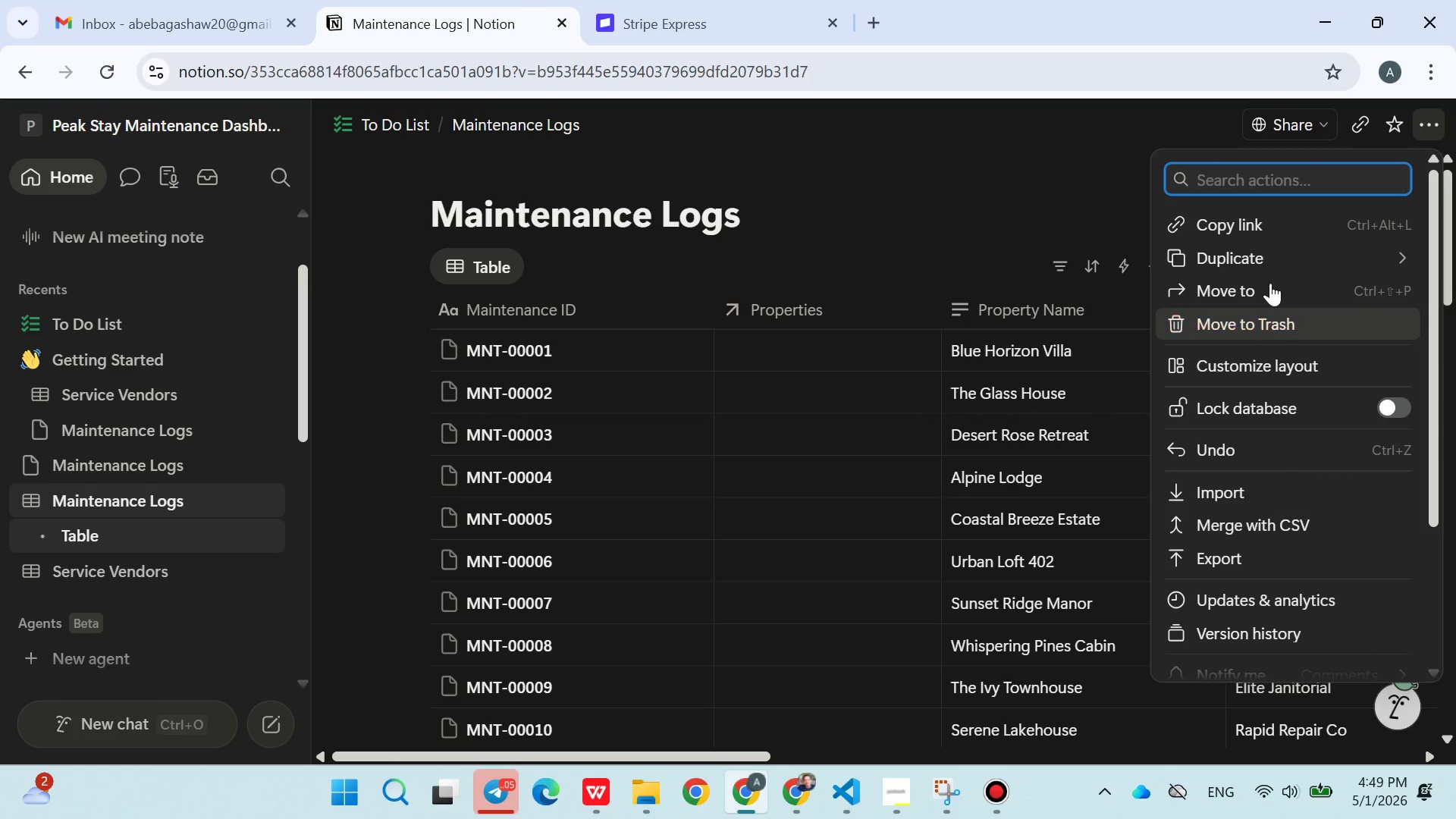 
left_click([974, 241])
 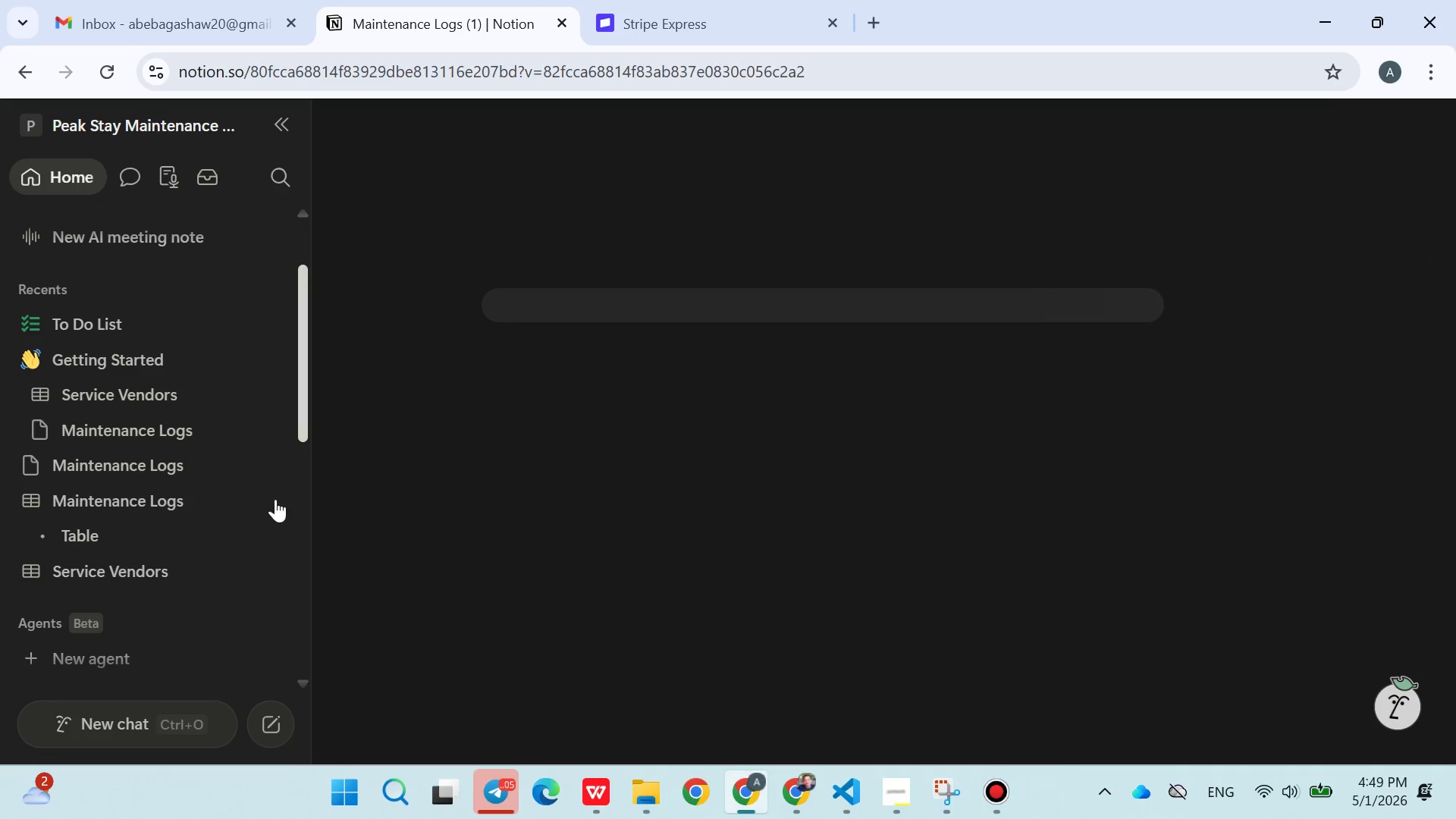 
mouse_move([253, 482])
 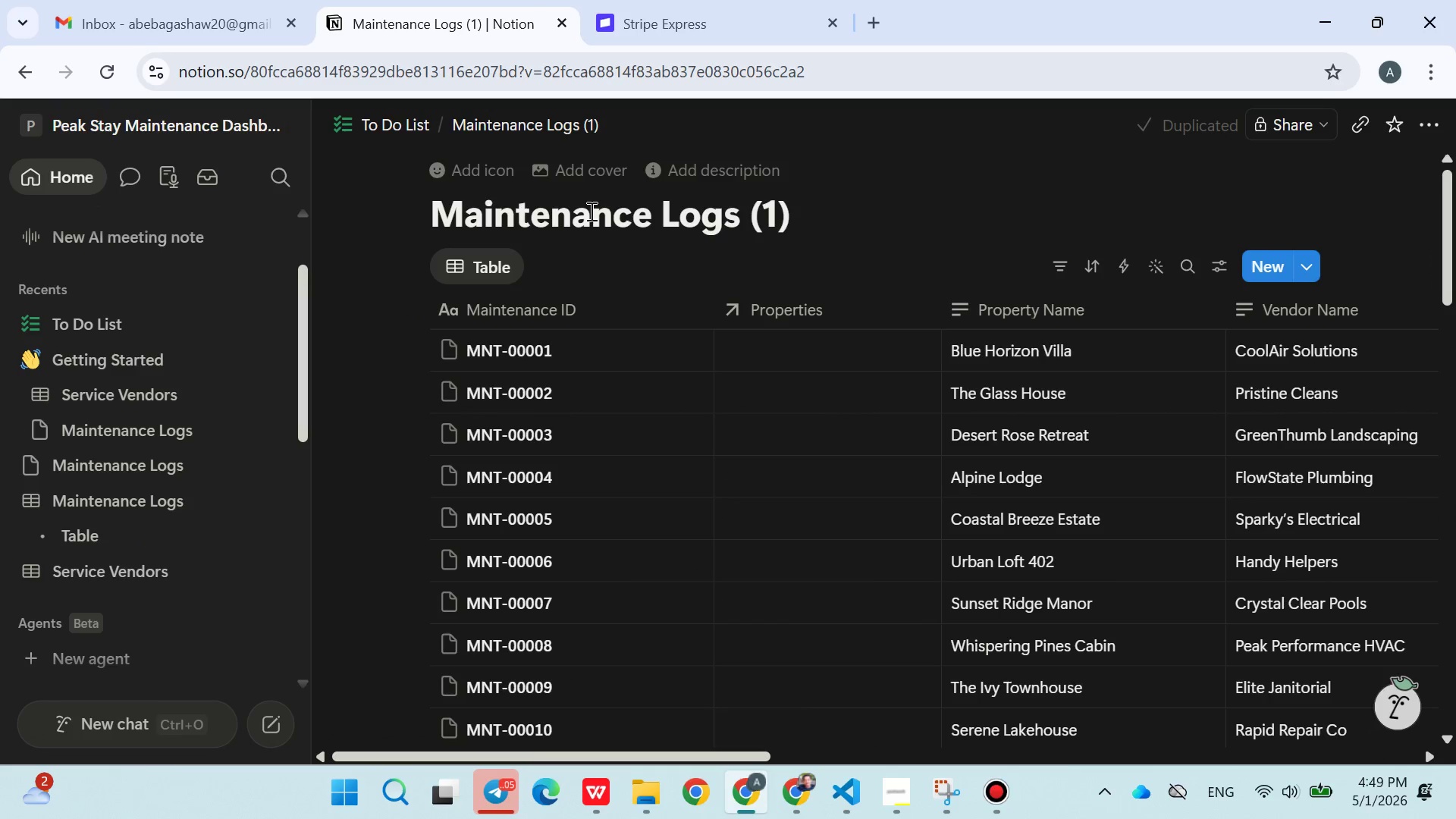 
double_click([590, 211])
 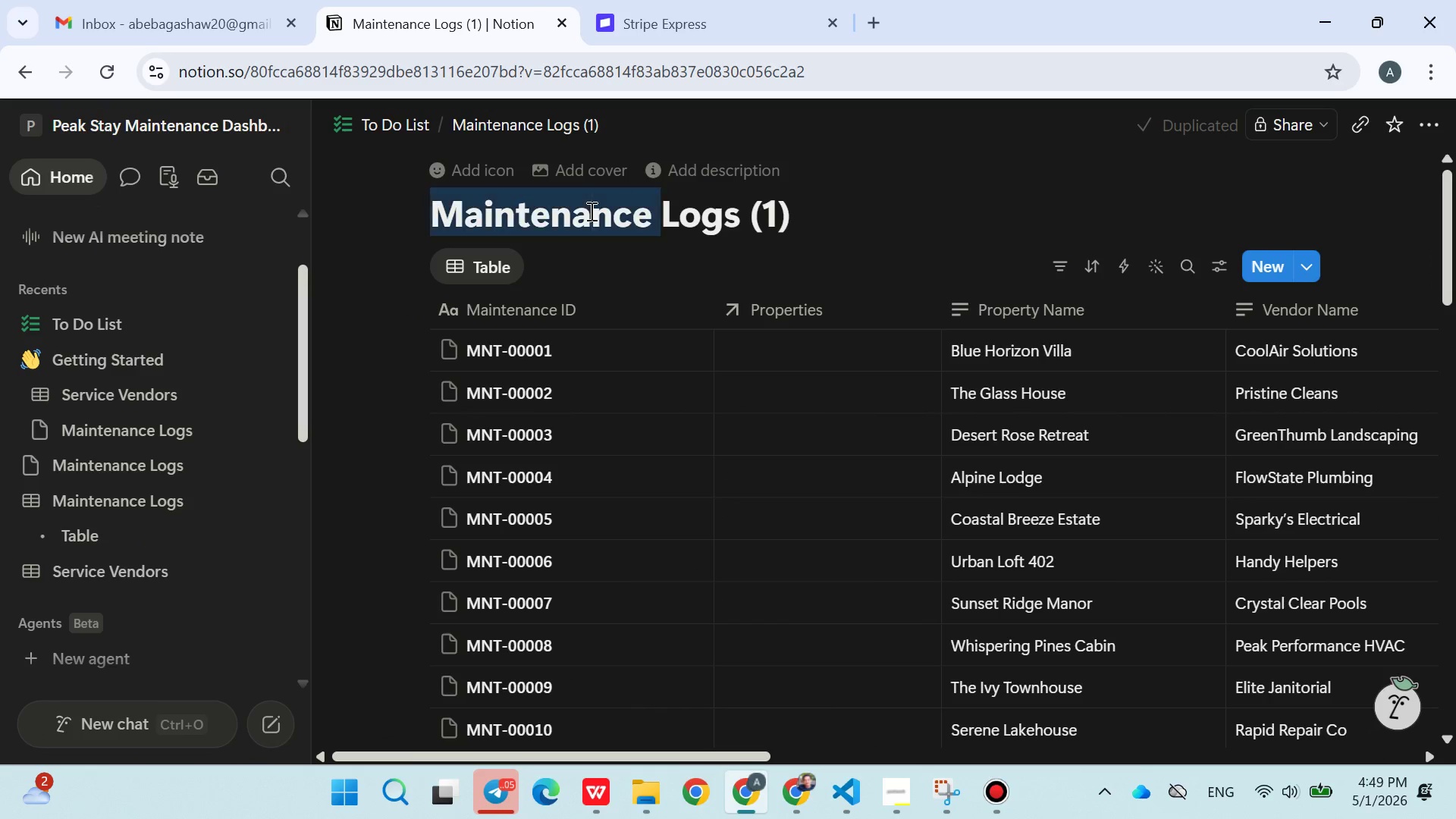 
triple_click([590, 211])
 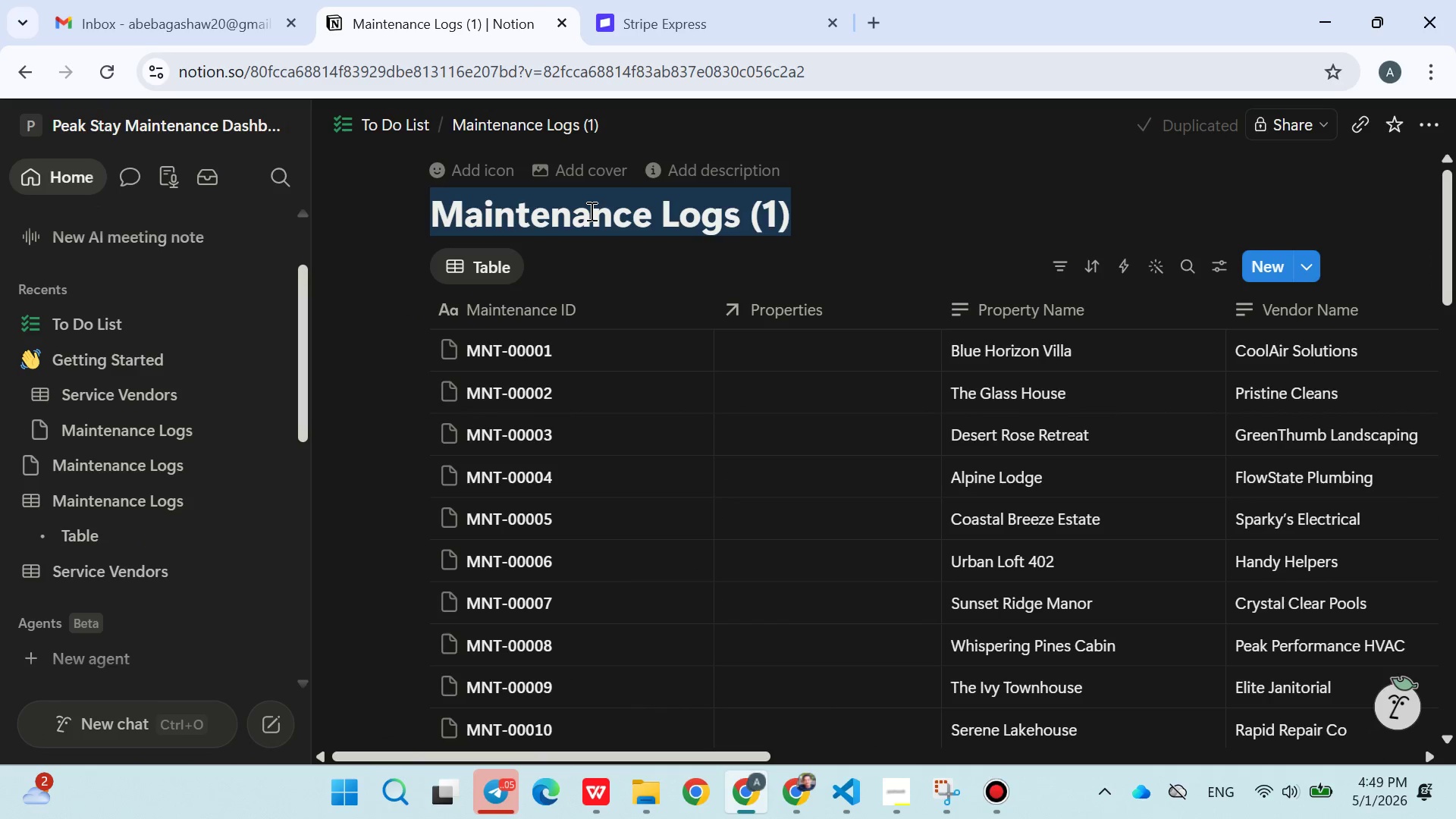 
triple_click([590, 211])
 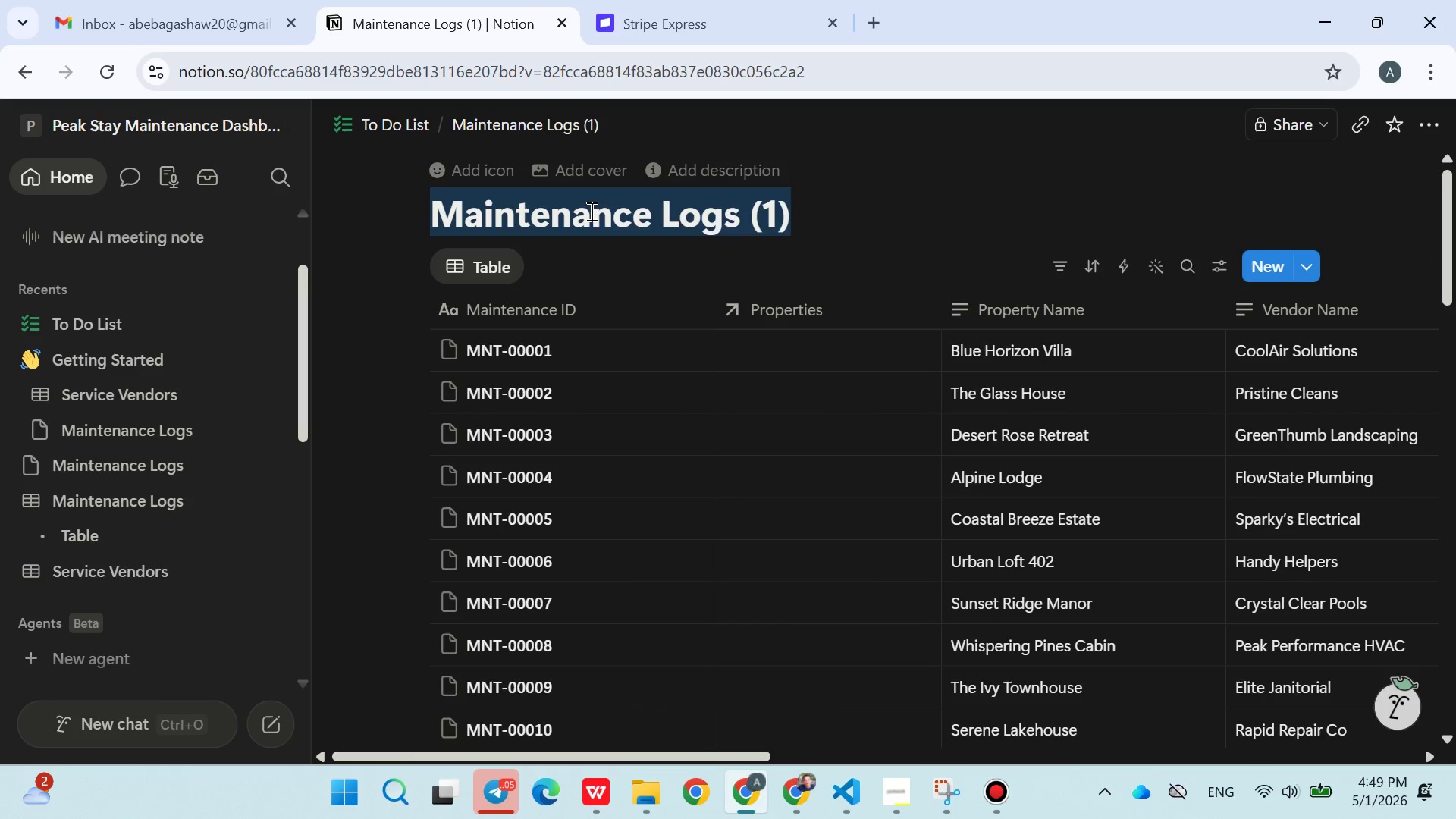 
type(PRoperties)
 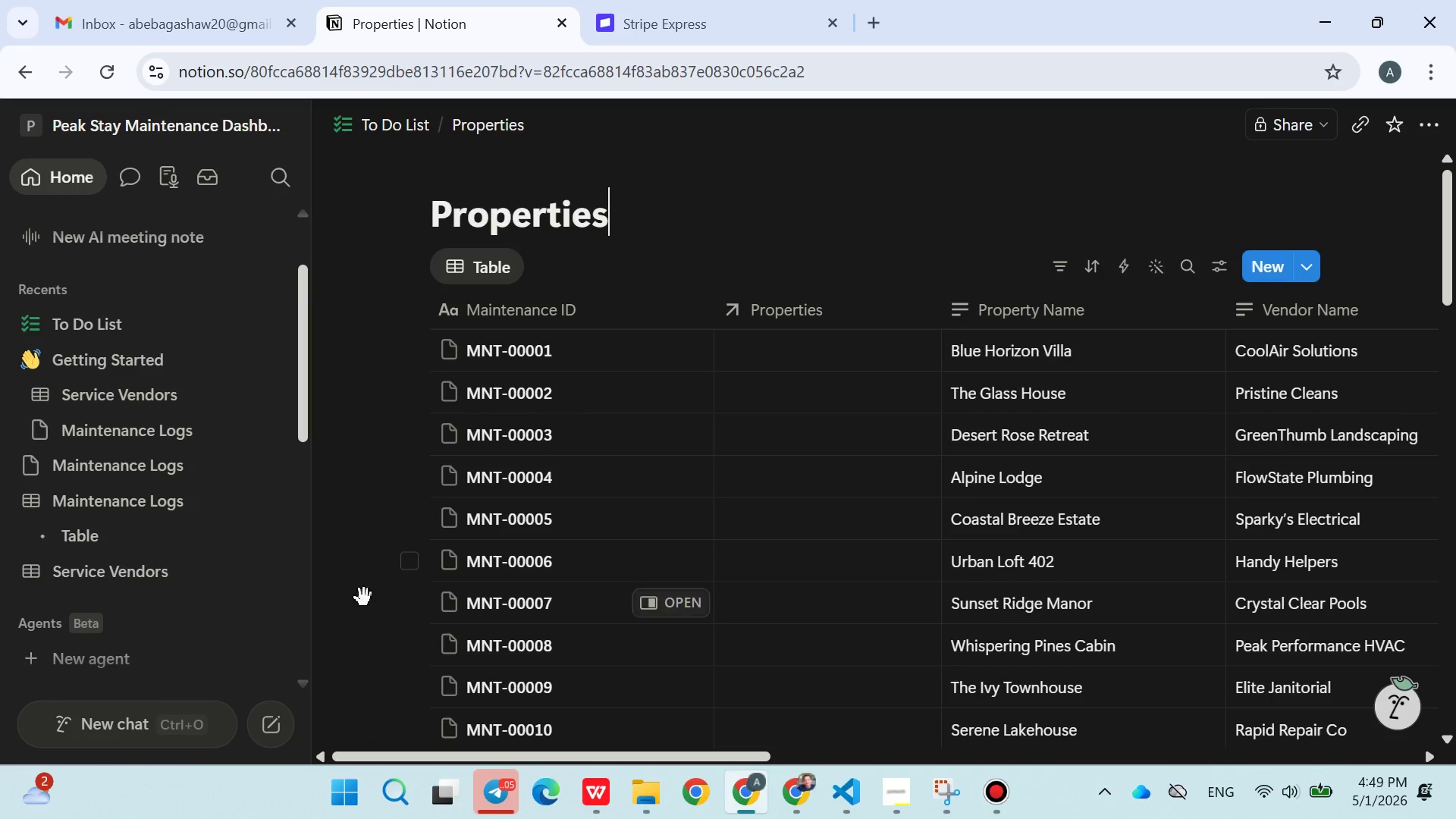 
wait(7.39)
 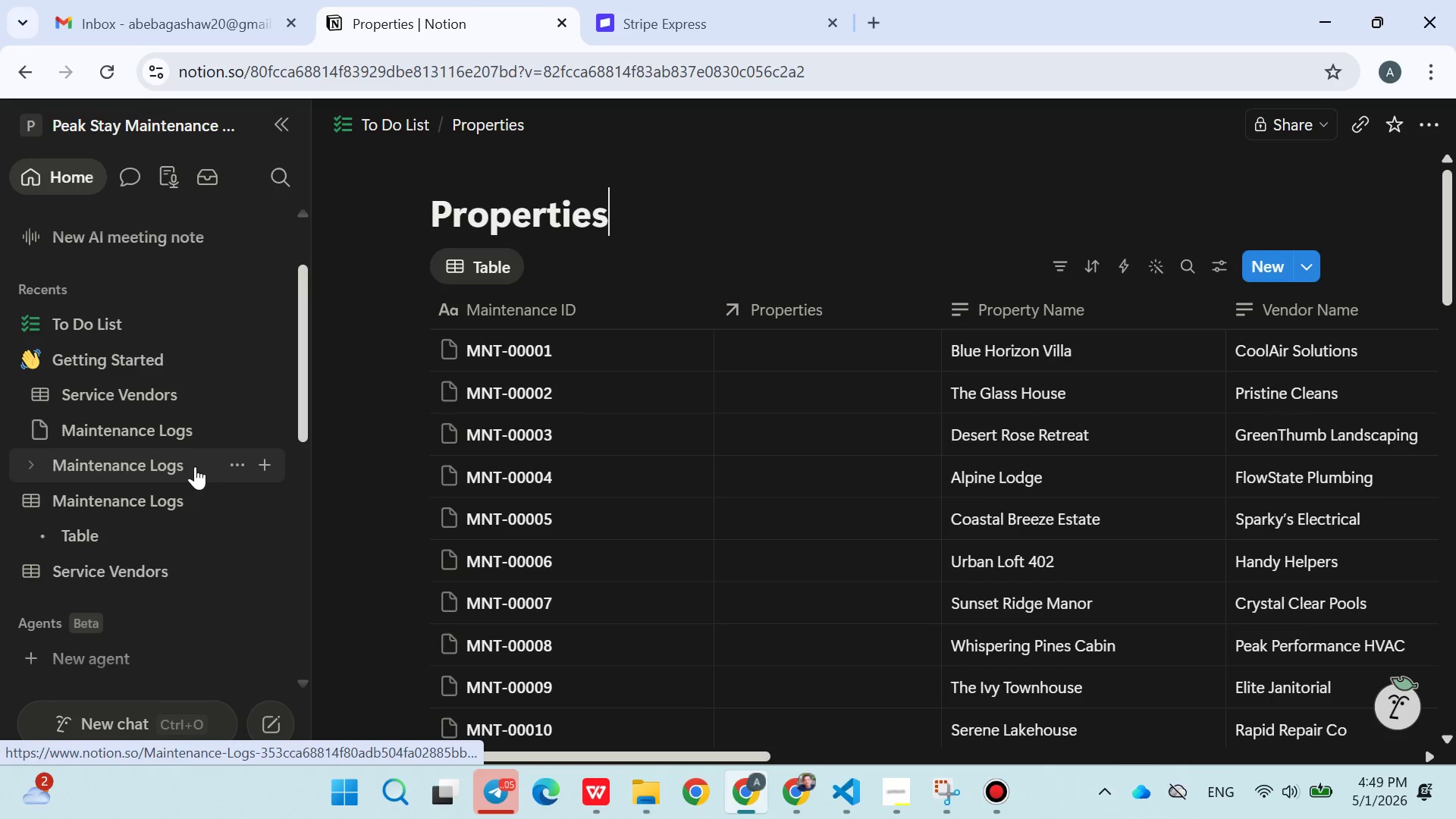 
key(Enter)
 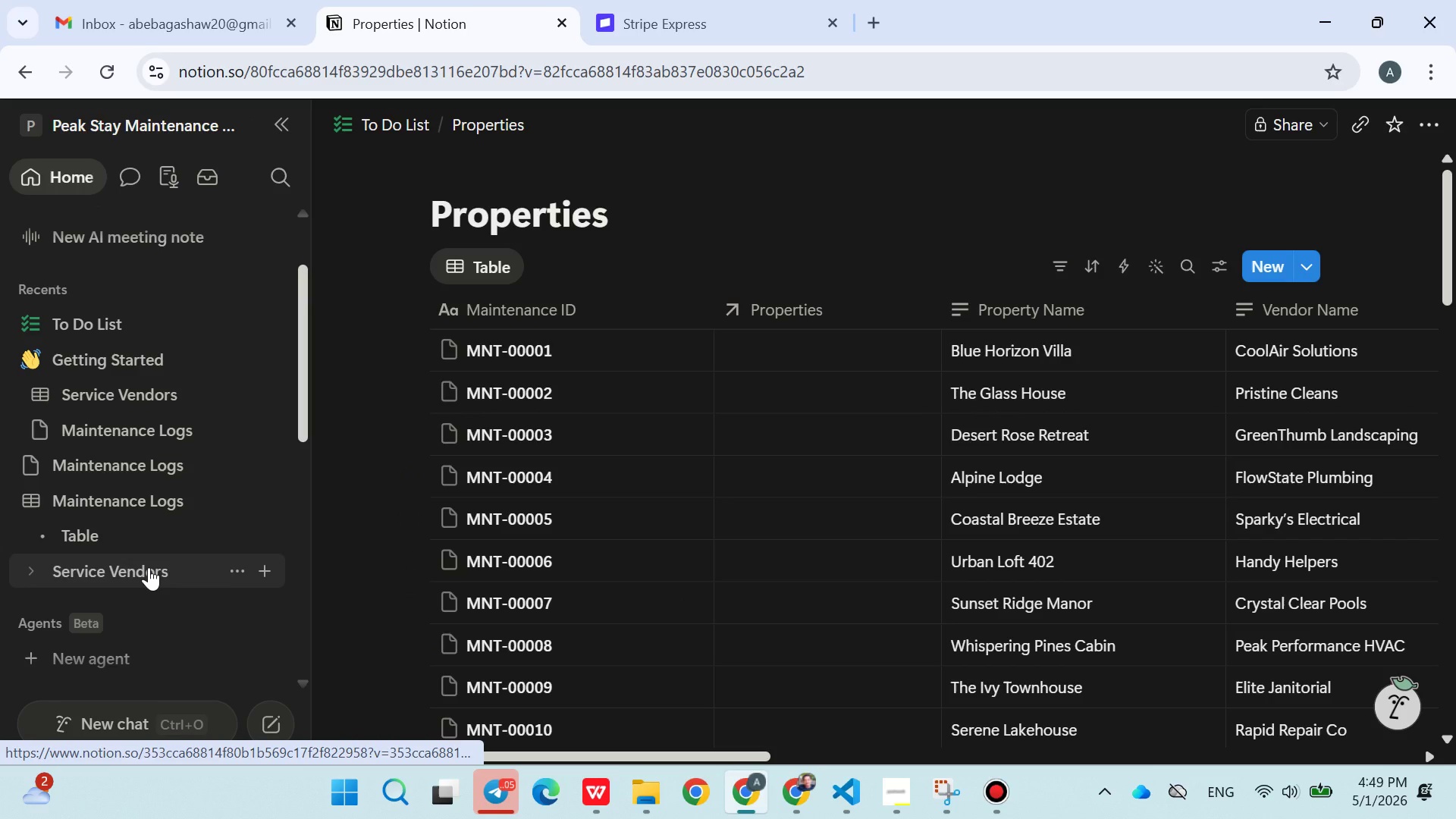 
left_click([149, 567])
 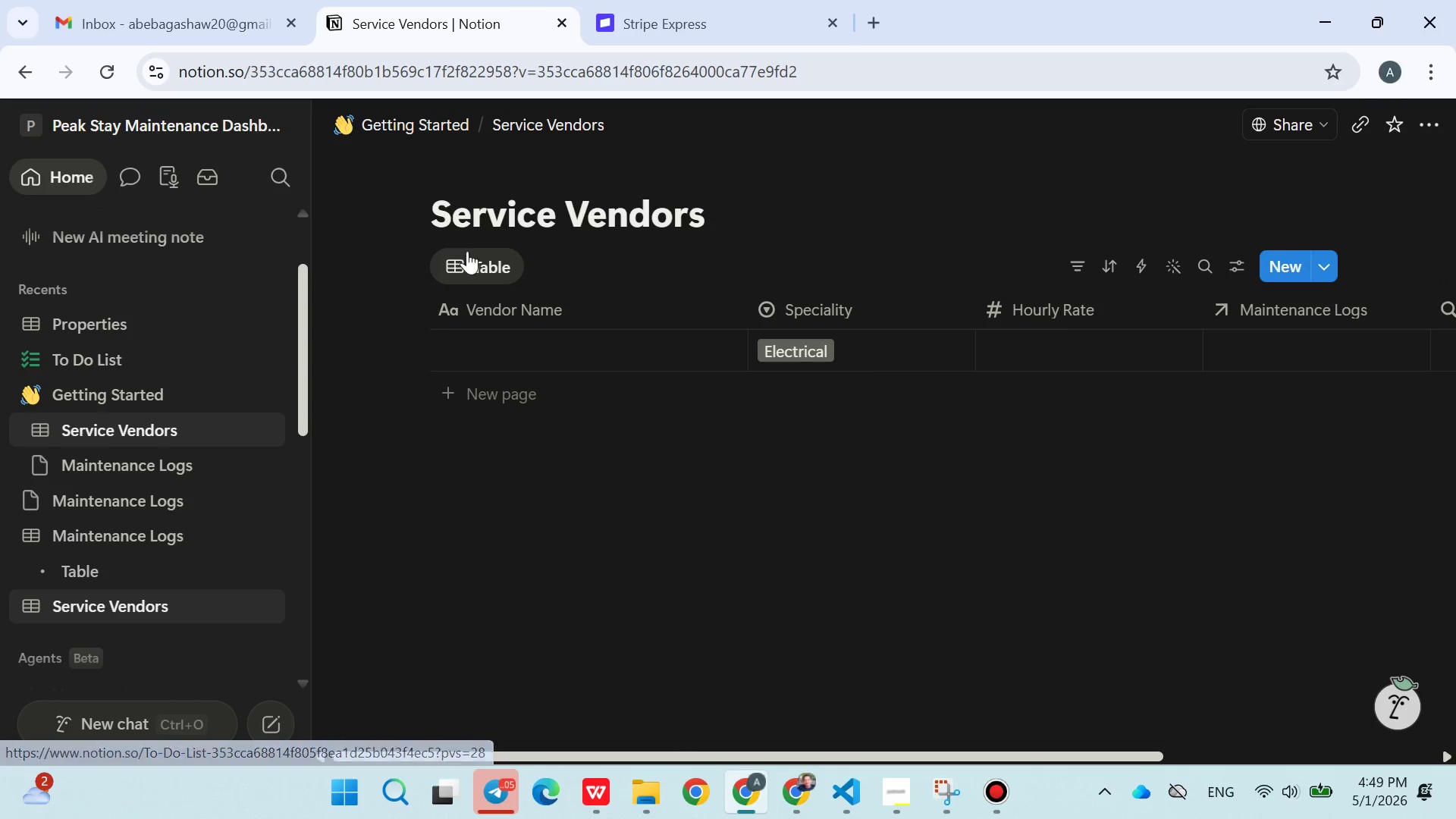 
wait(5.2)
 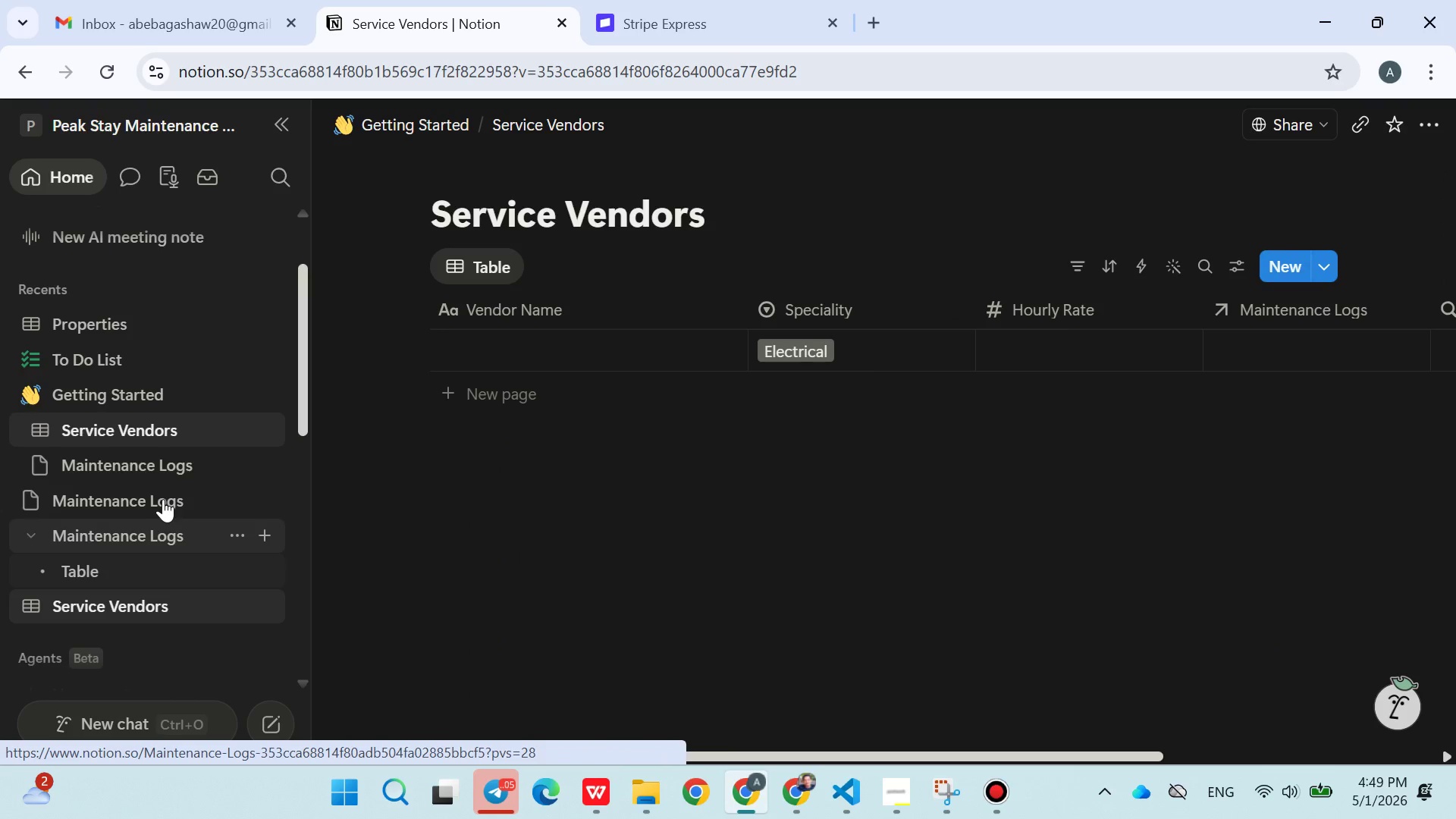 
left_click([166, 494])
 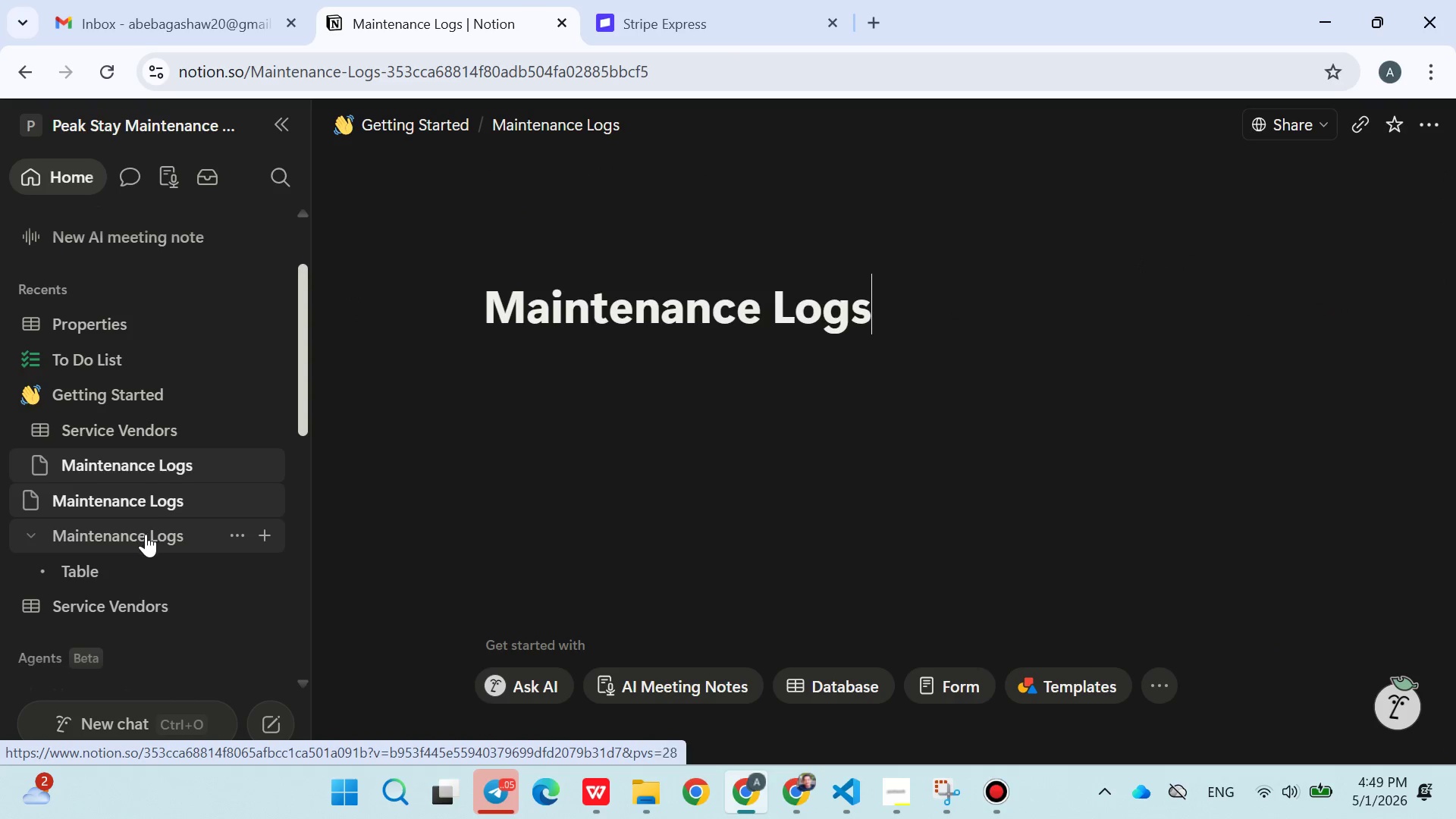 
left_click([146, 534])
 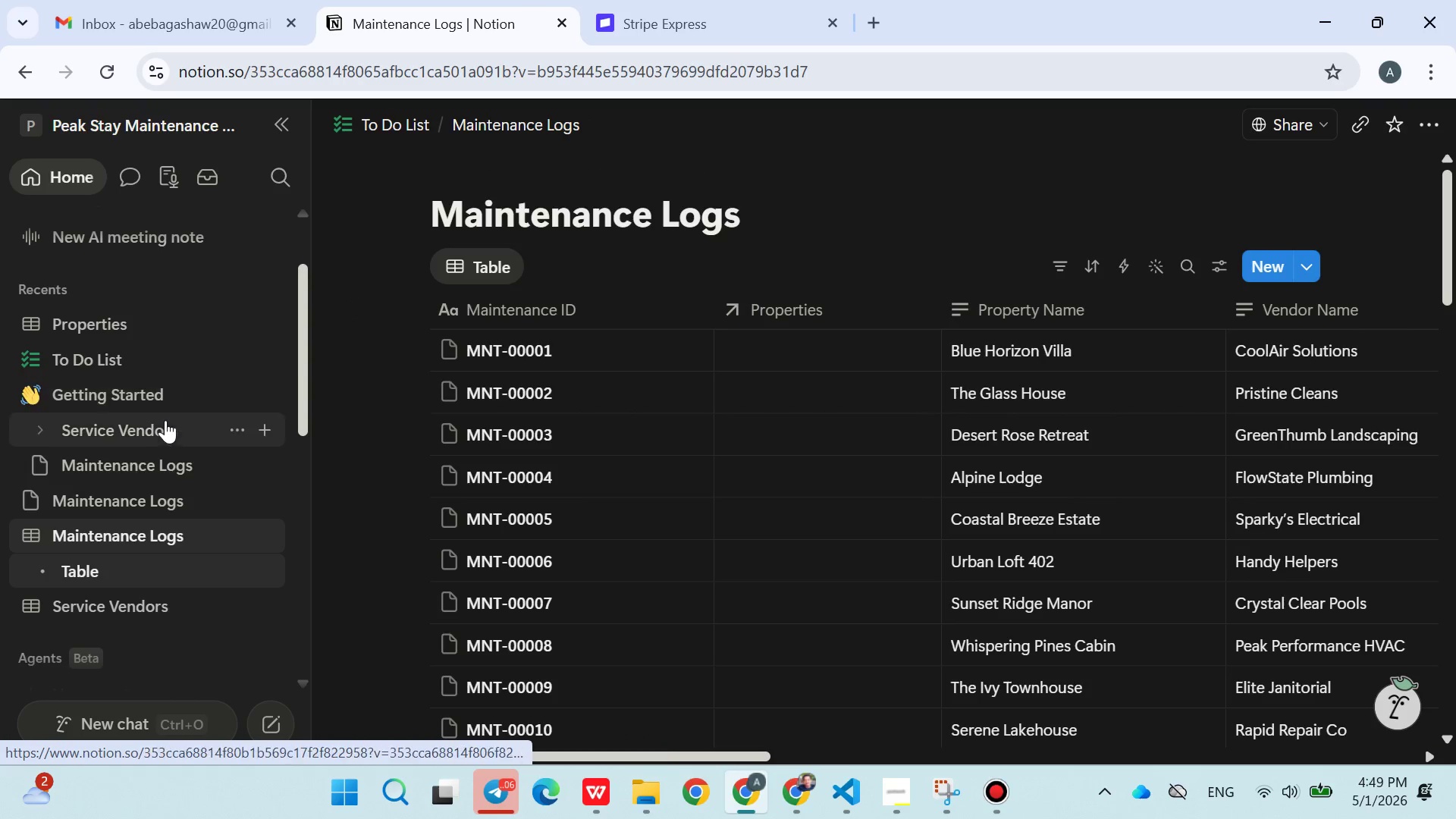 
left_click([126, 457])
 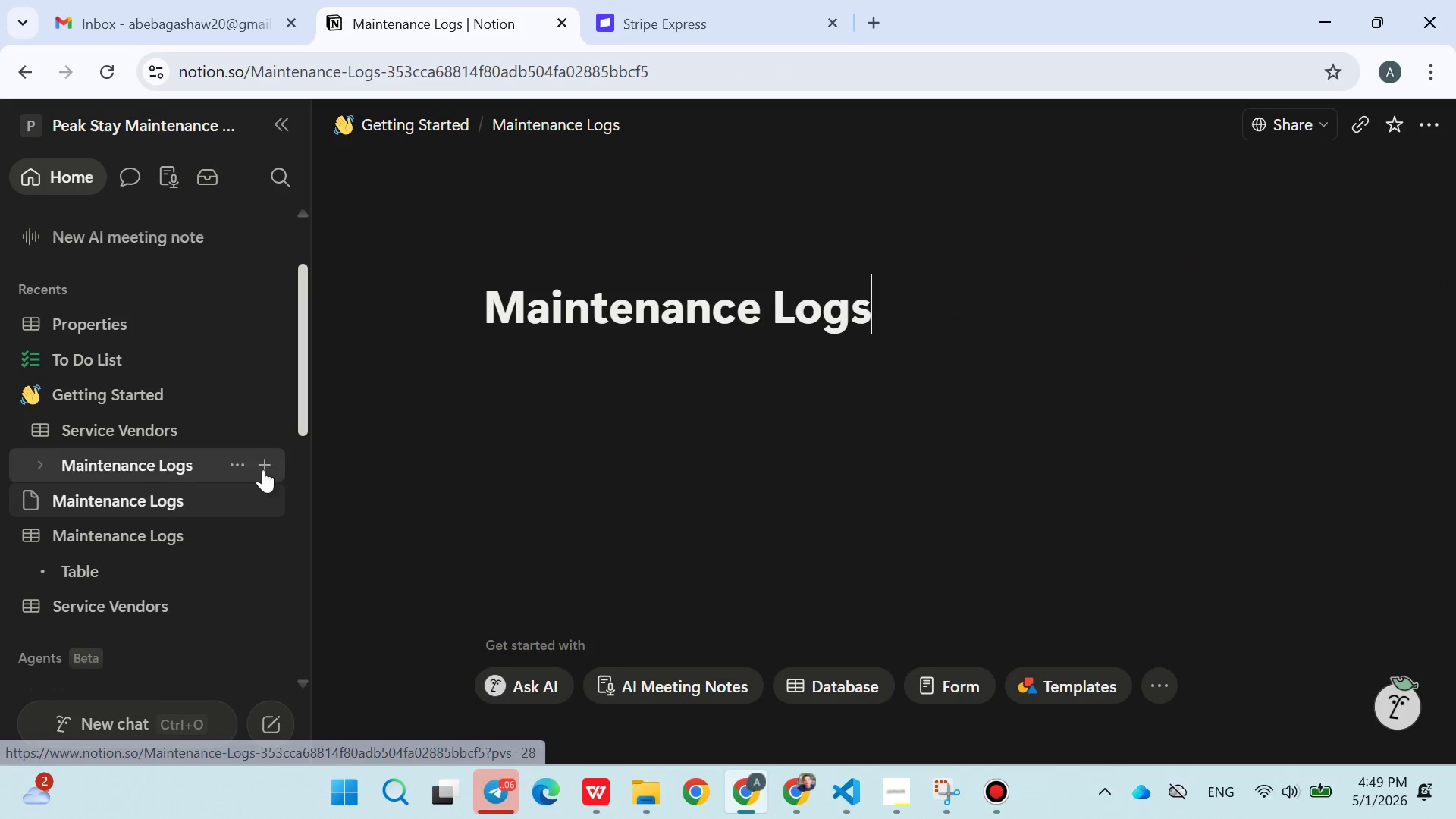 
left_click([236, 466])
 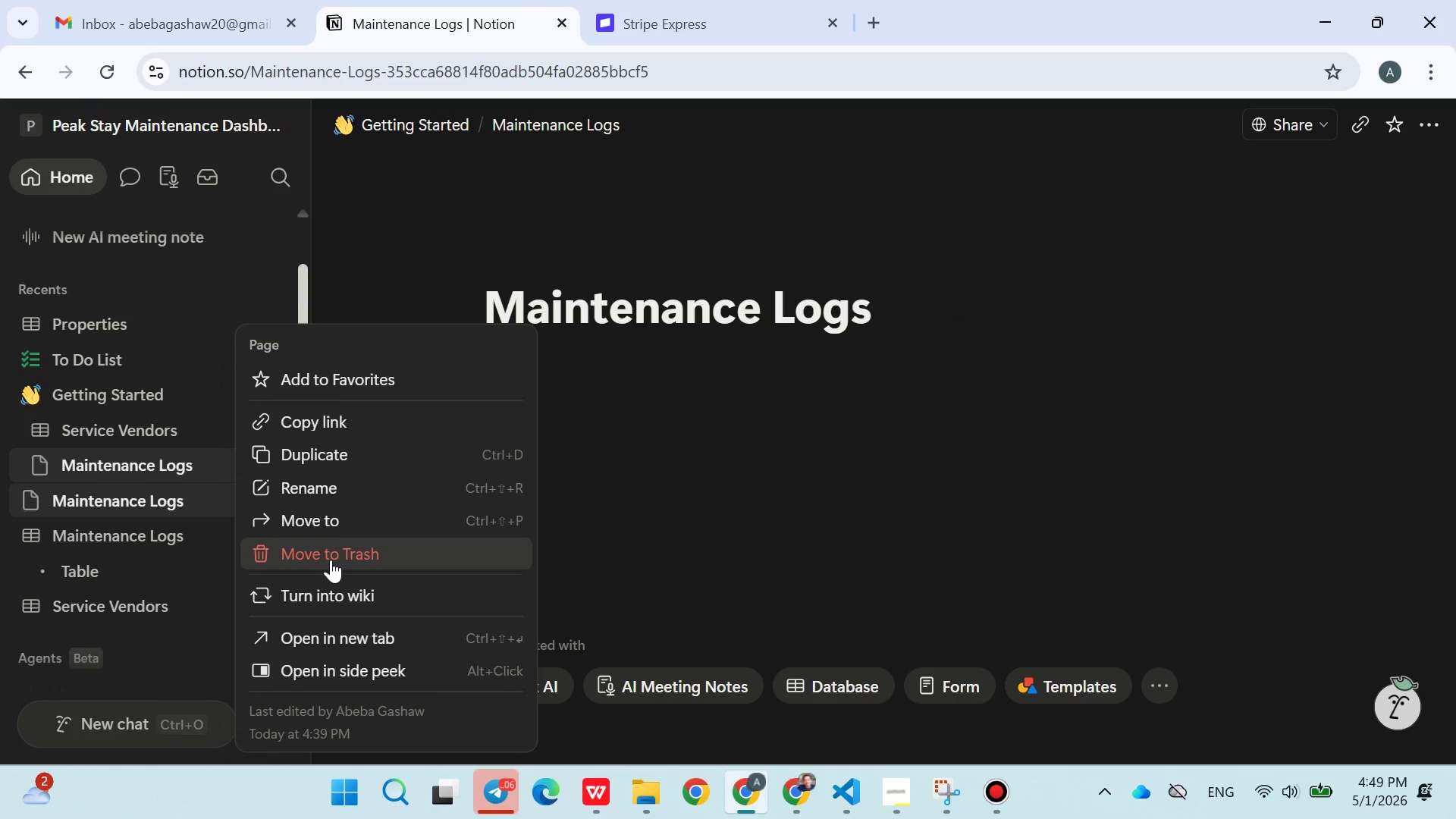 
left_click([382, 546])
 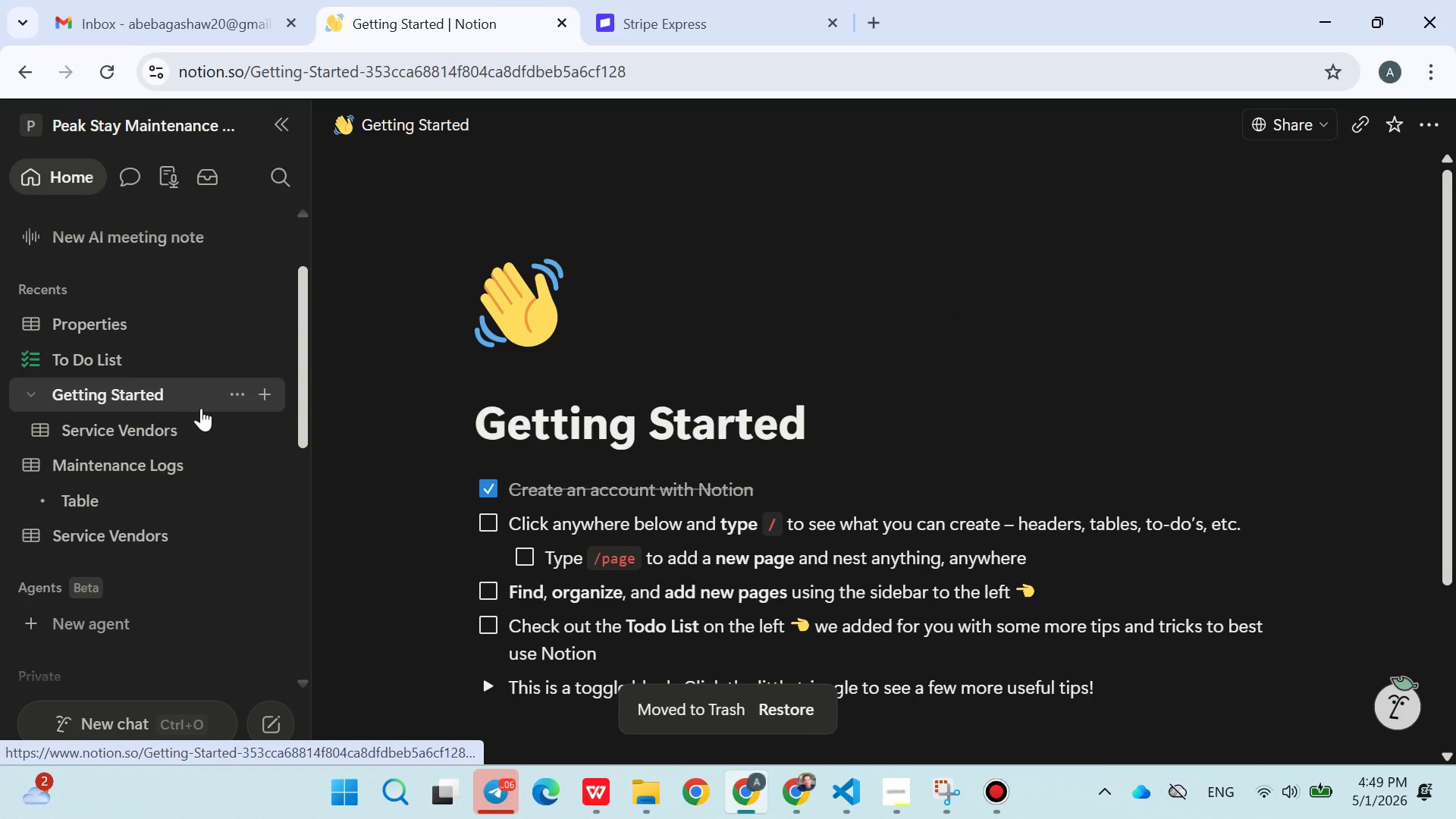 
left_click([155, 466])
 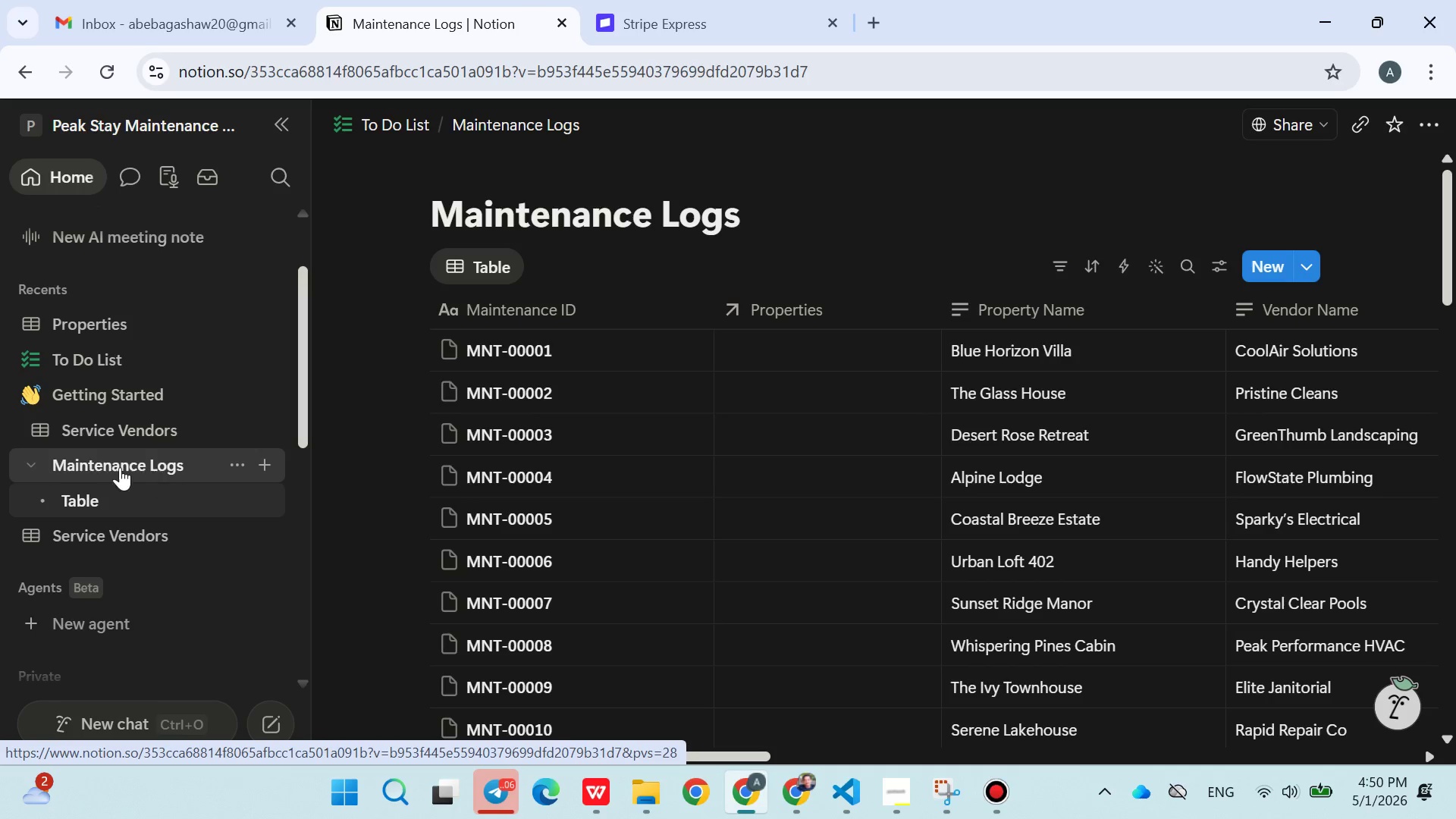 
wait(5.41)
 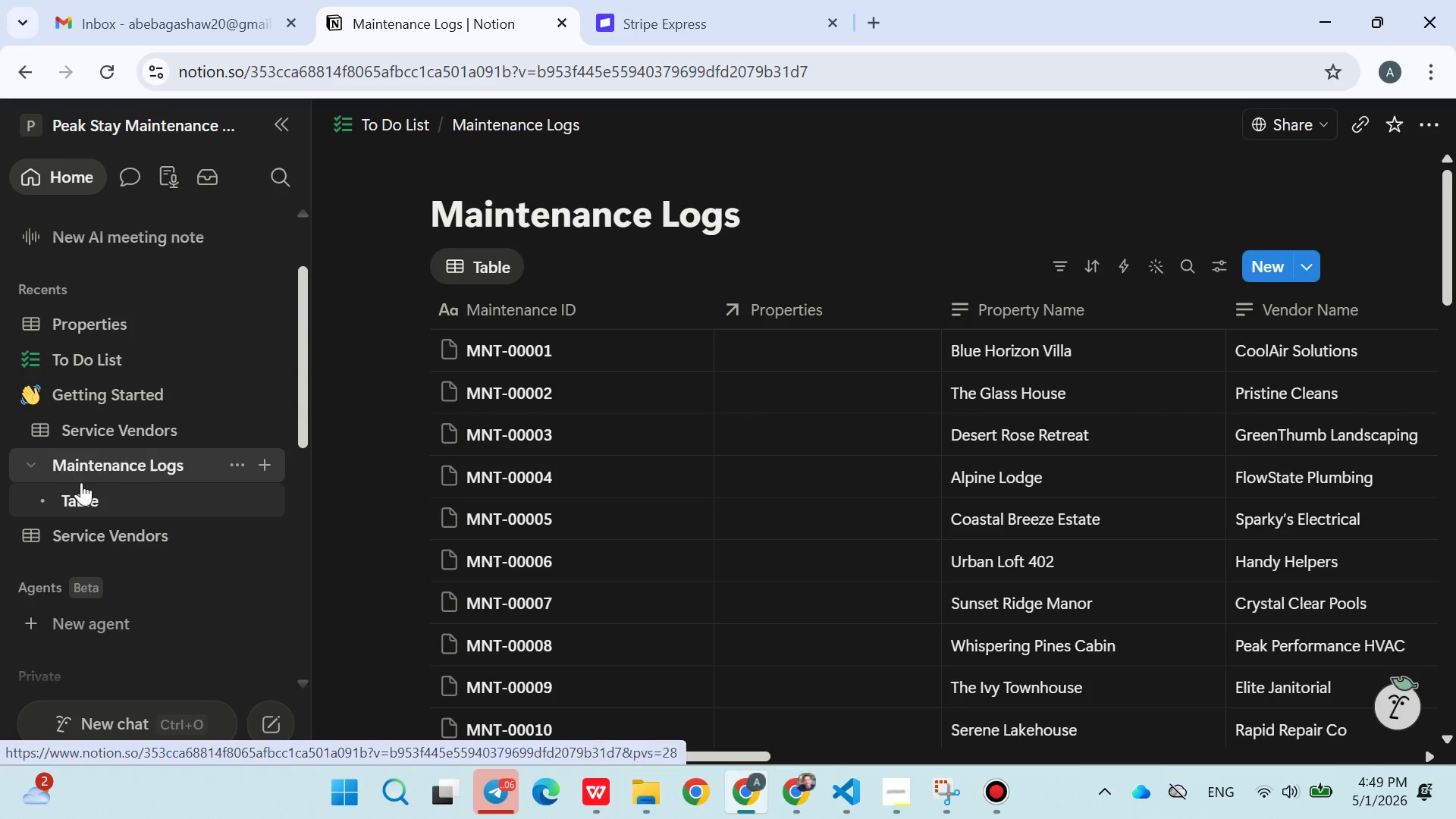 
left_click([39, 464])
 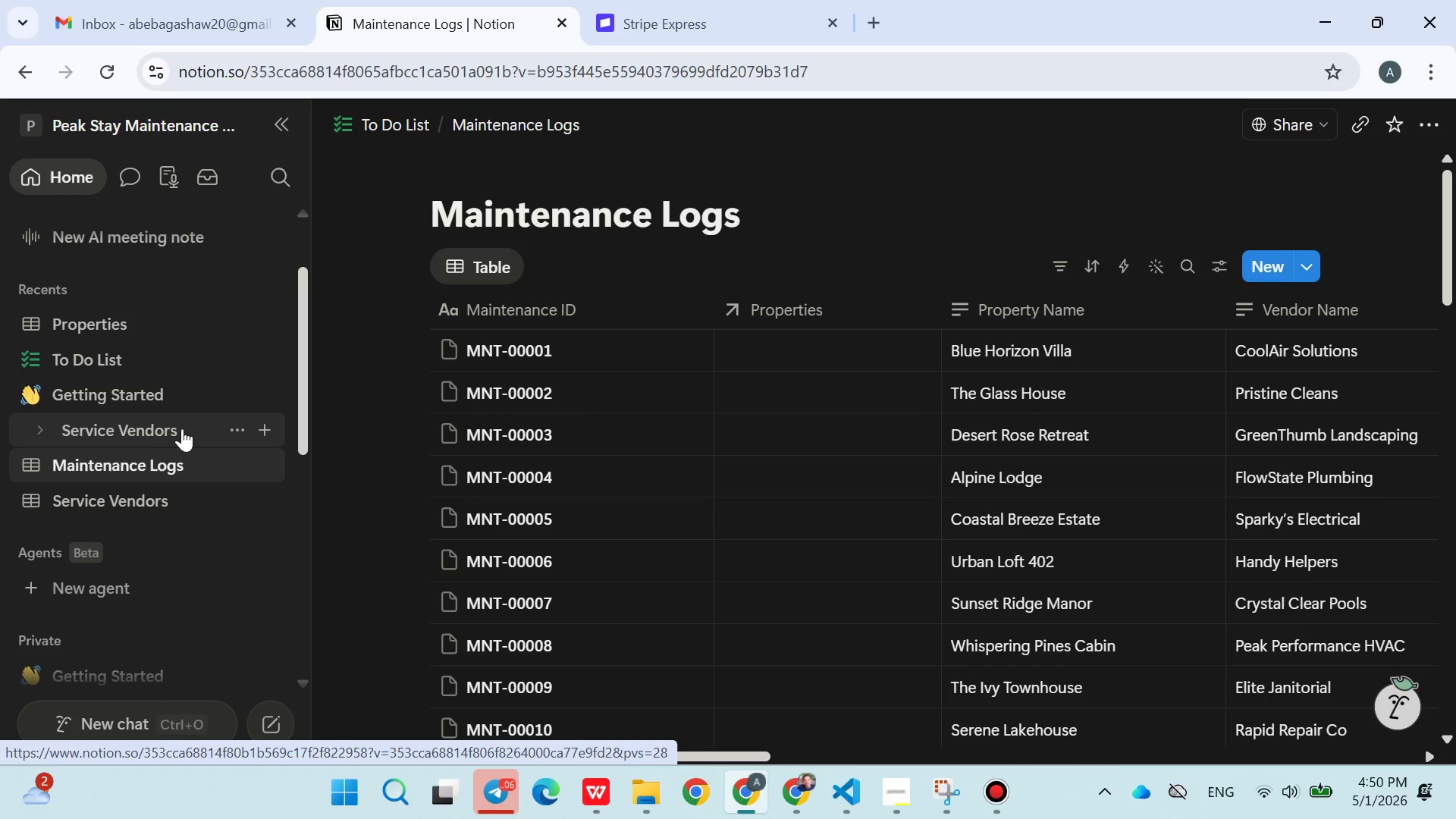 
left_click([162, 423])
 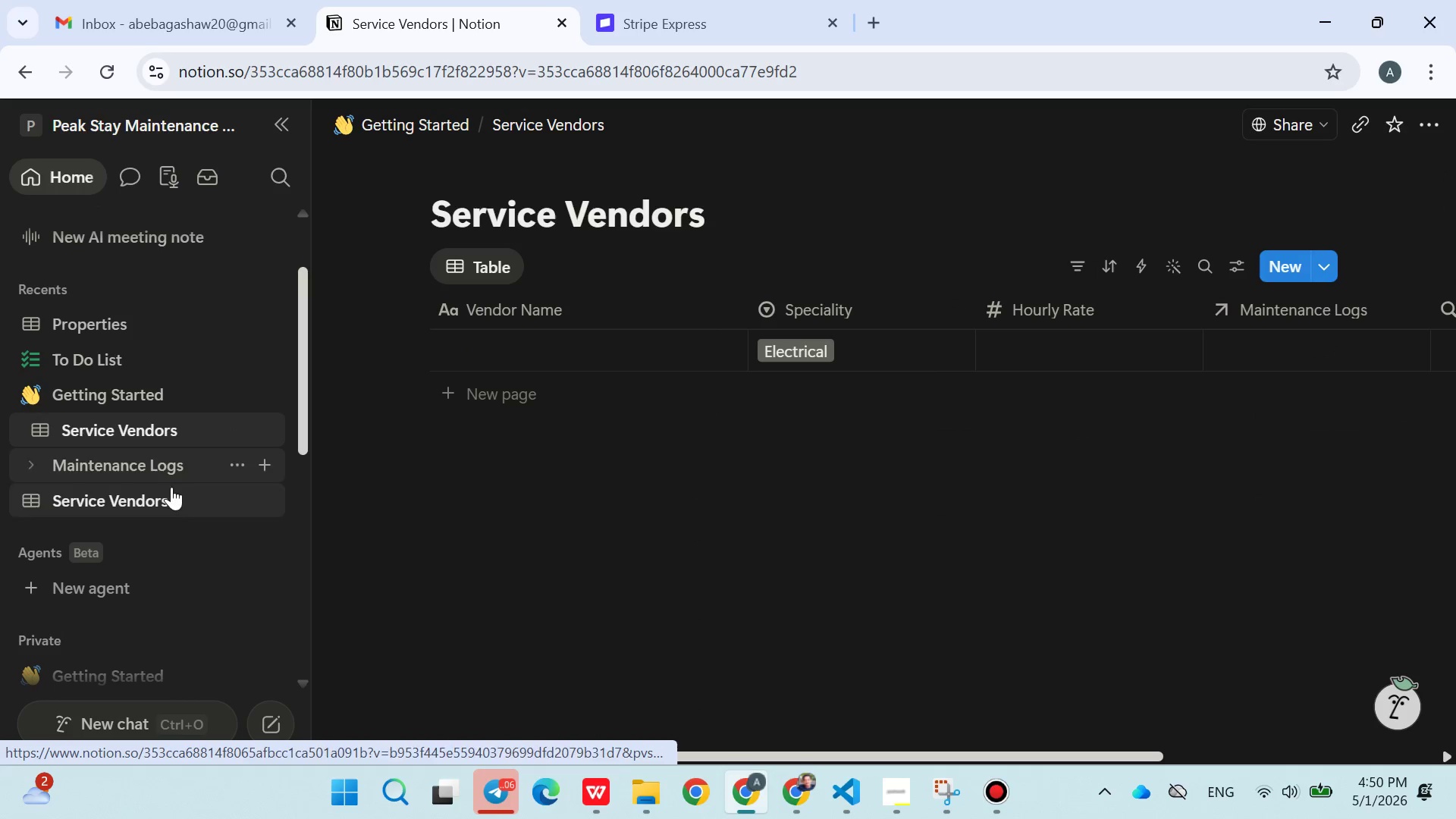 
left_click([117, 506])
 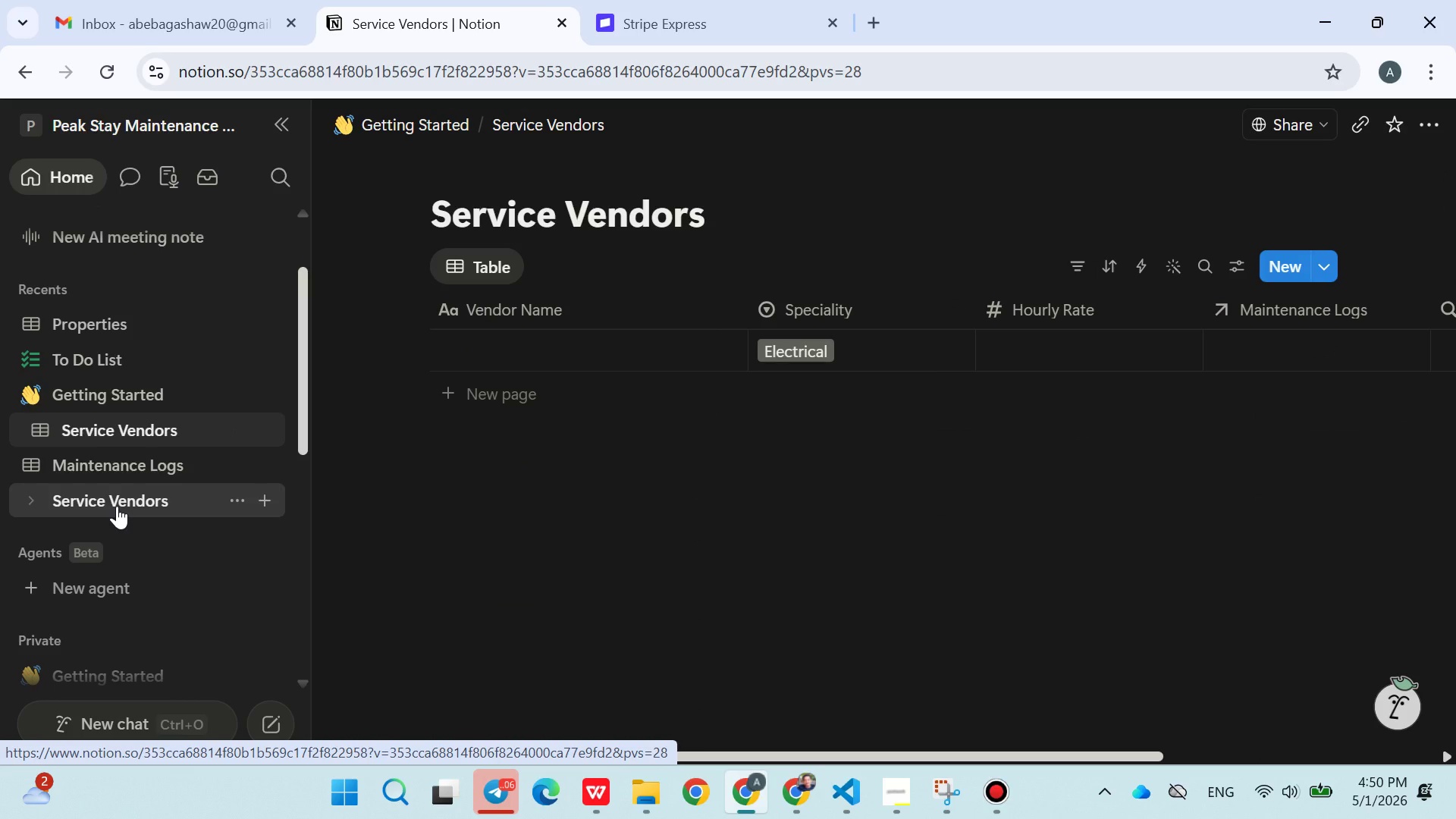 
left_click([117, 506])
 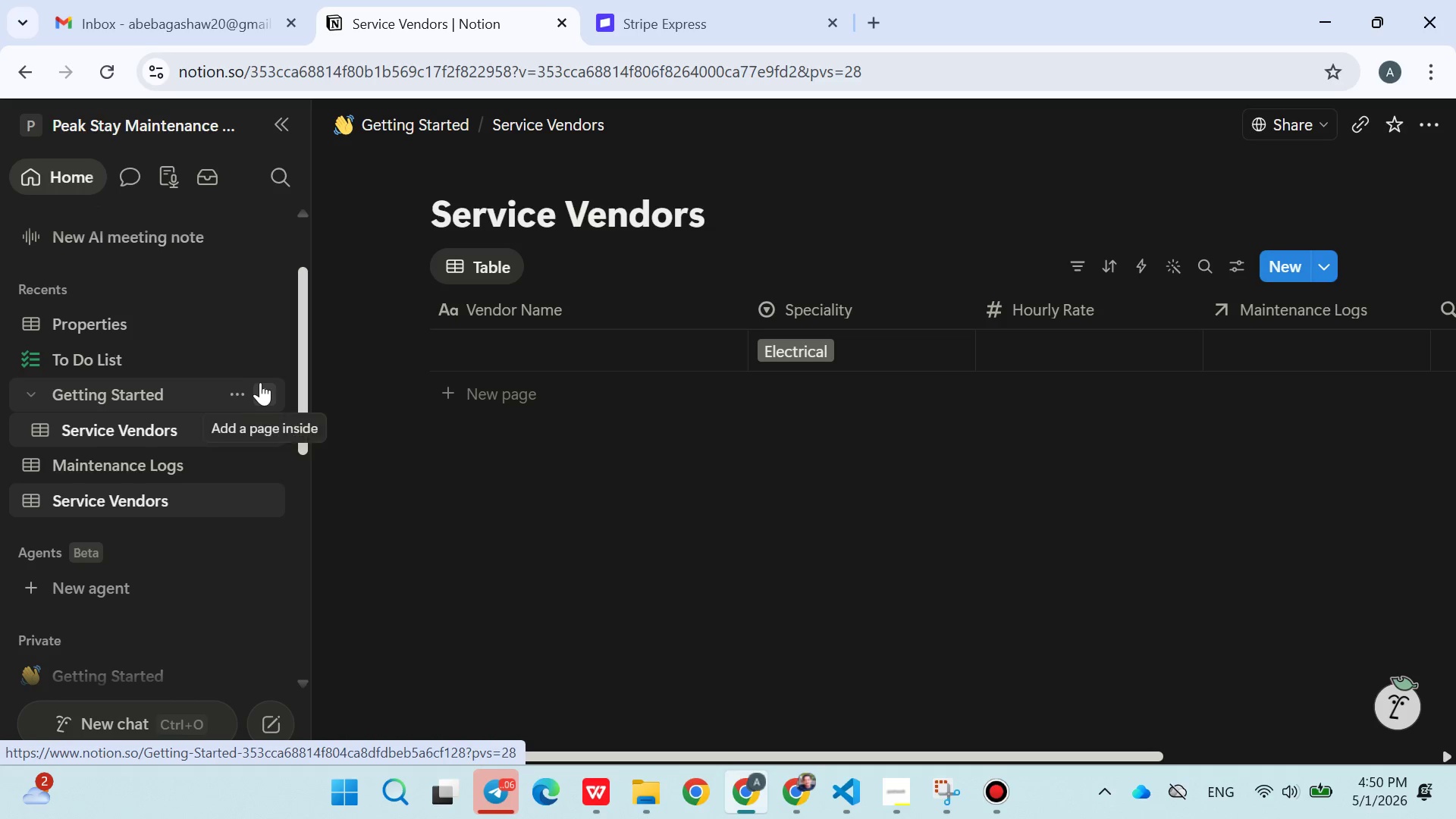 
wait(5.33)
 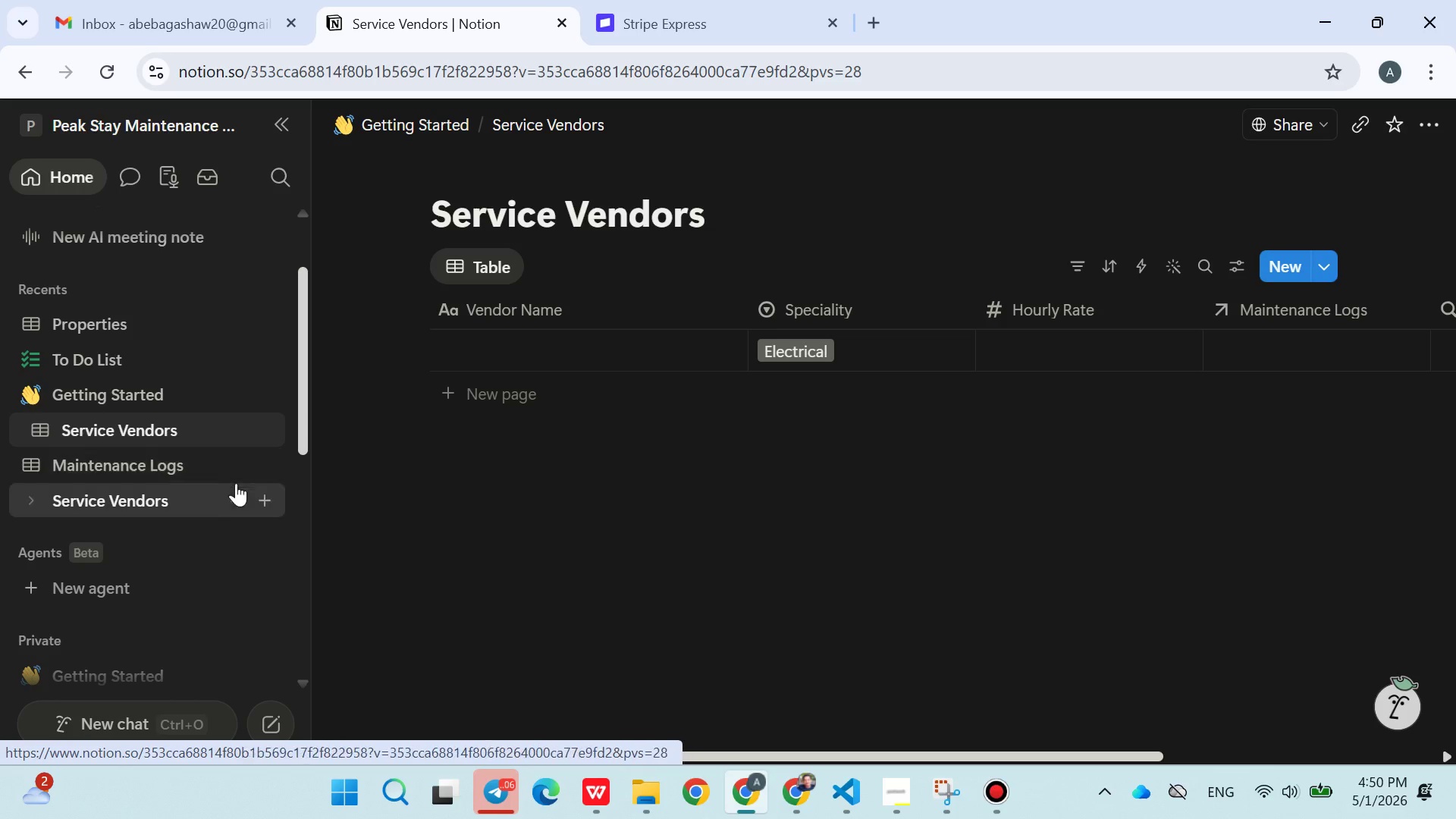 
left_click([194, 388])
 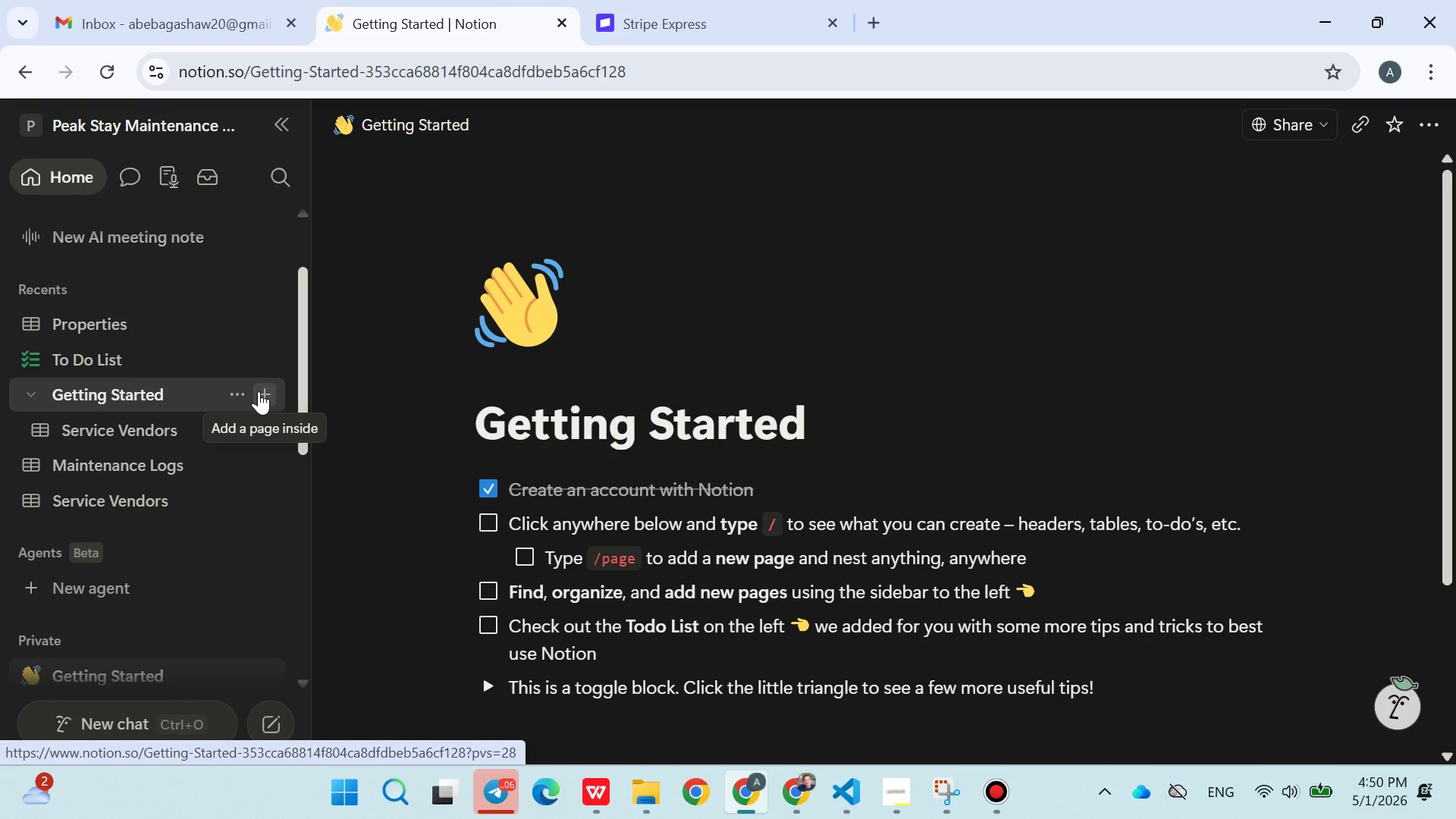 
left_click([259, 391])
 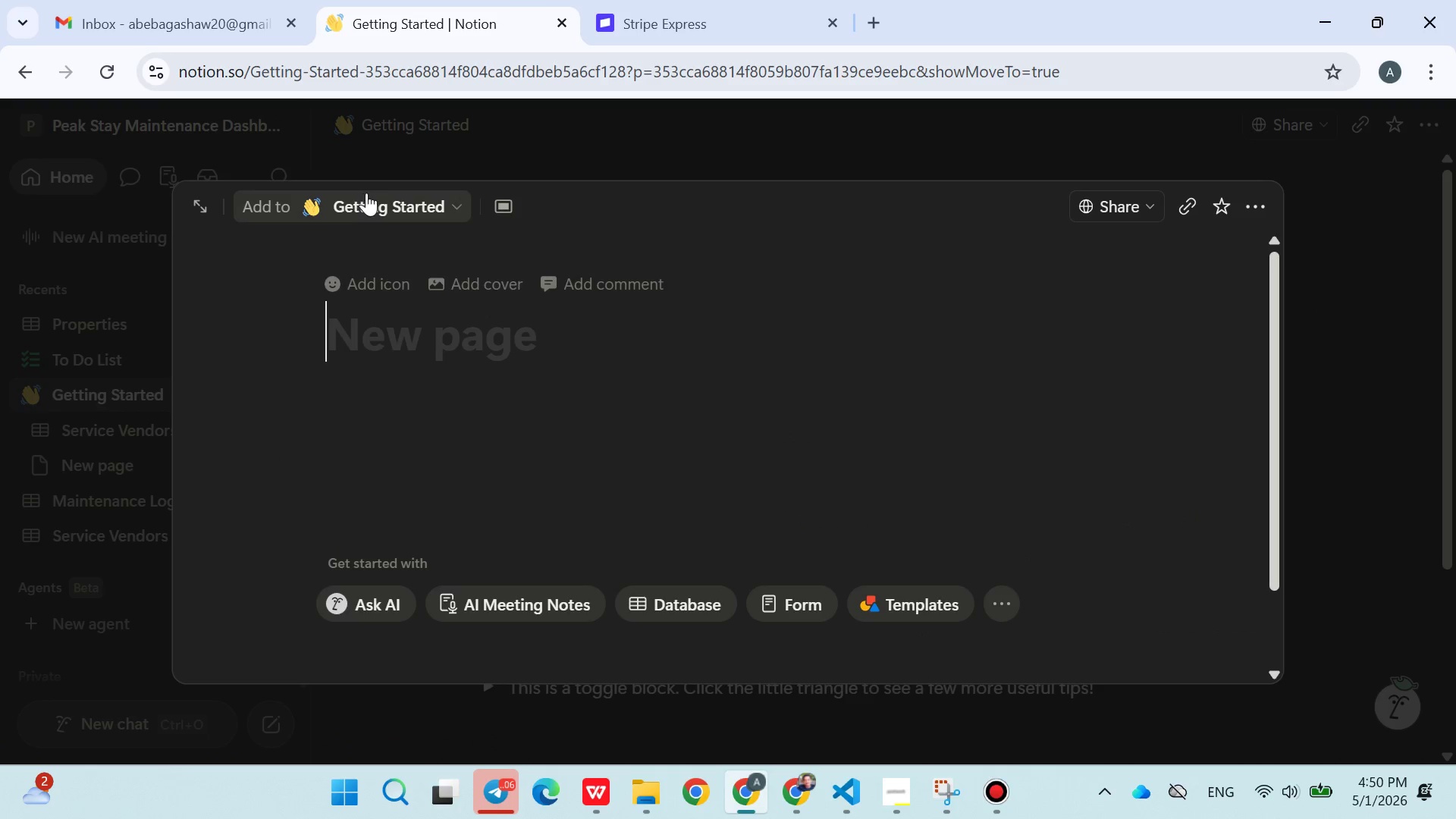 
left_click([385, 129])
 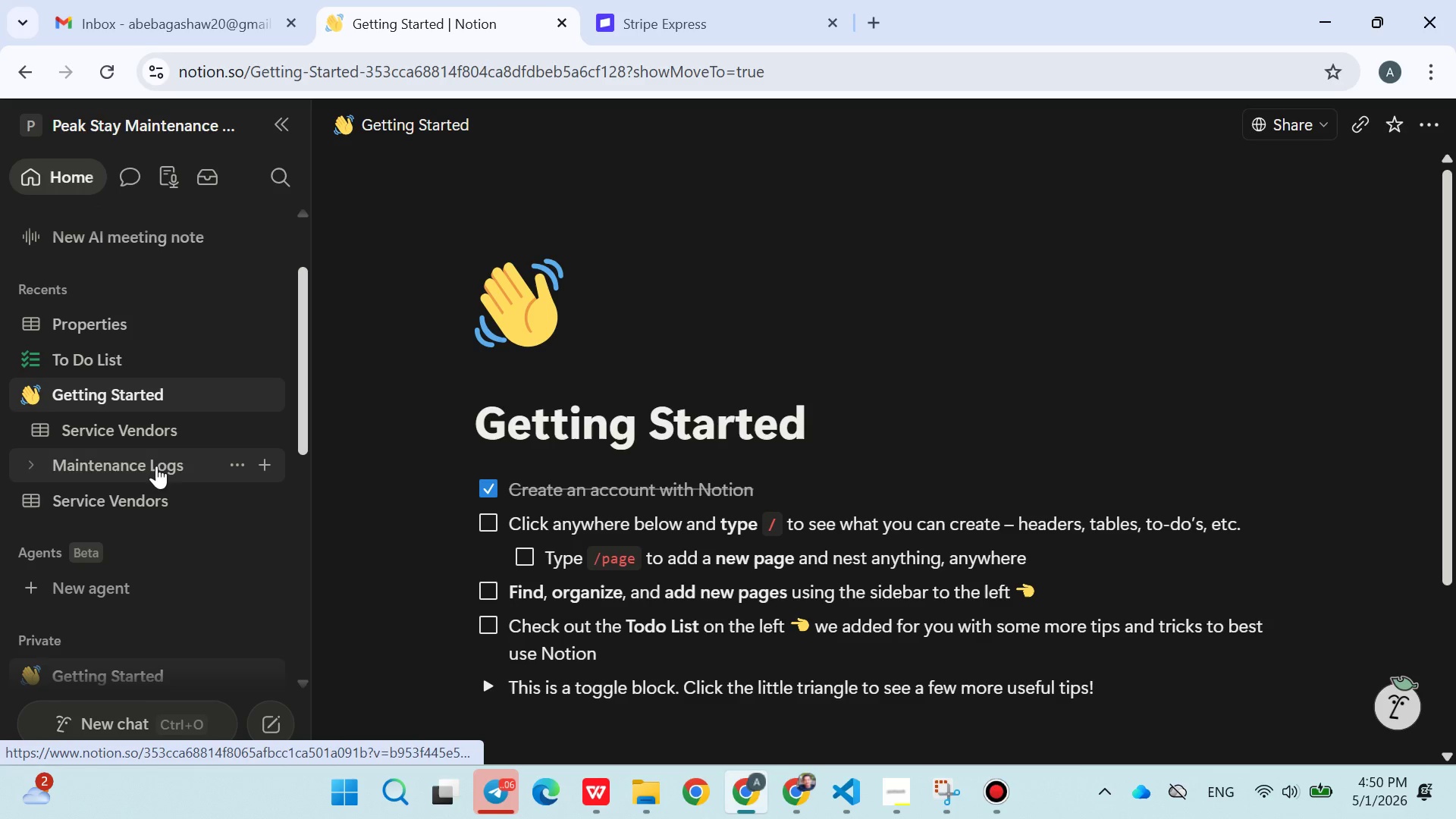 
left_click([161, 466])
 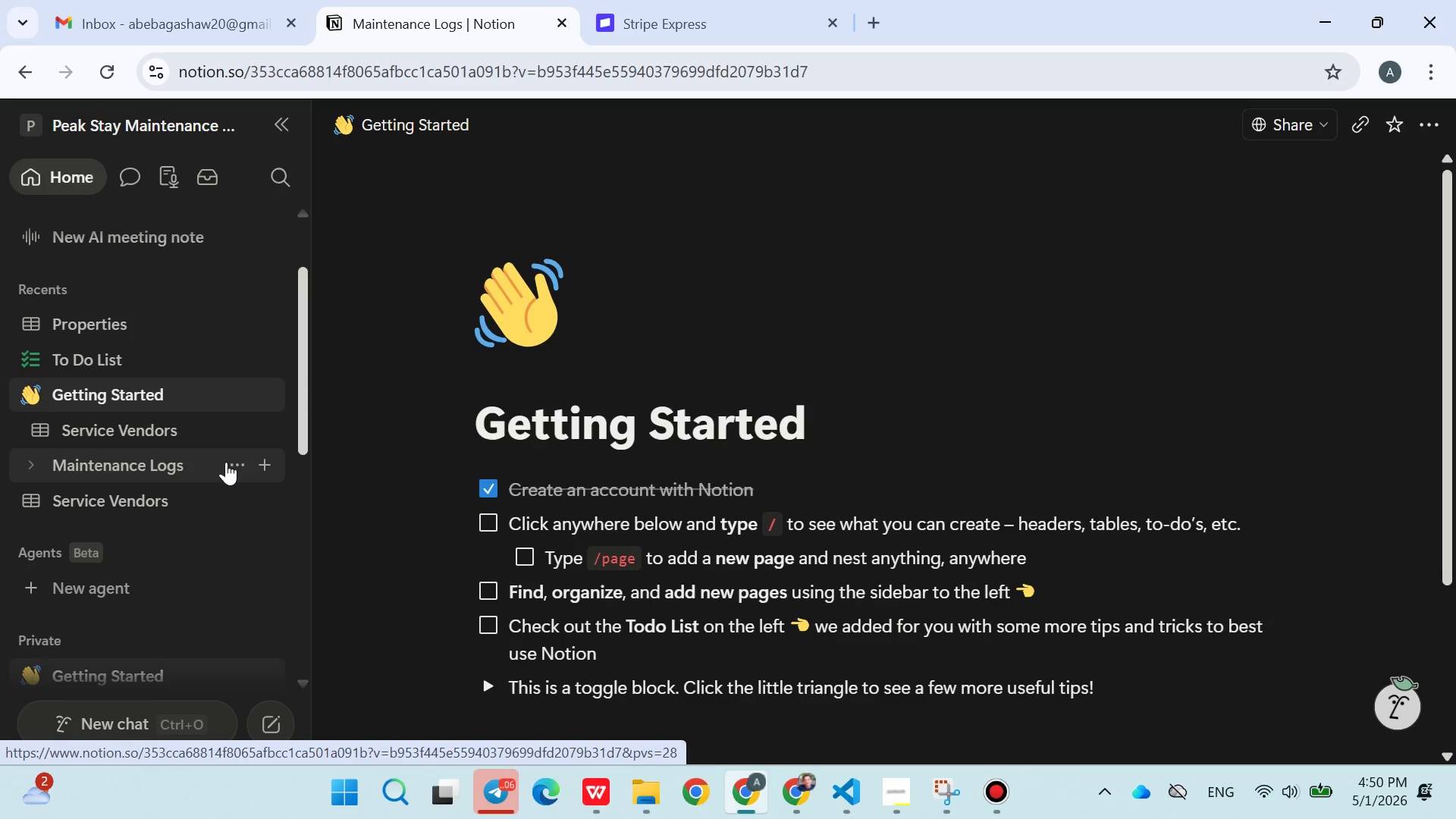 
left_click([233, 463])
 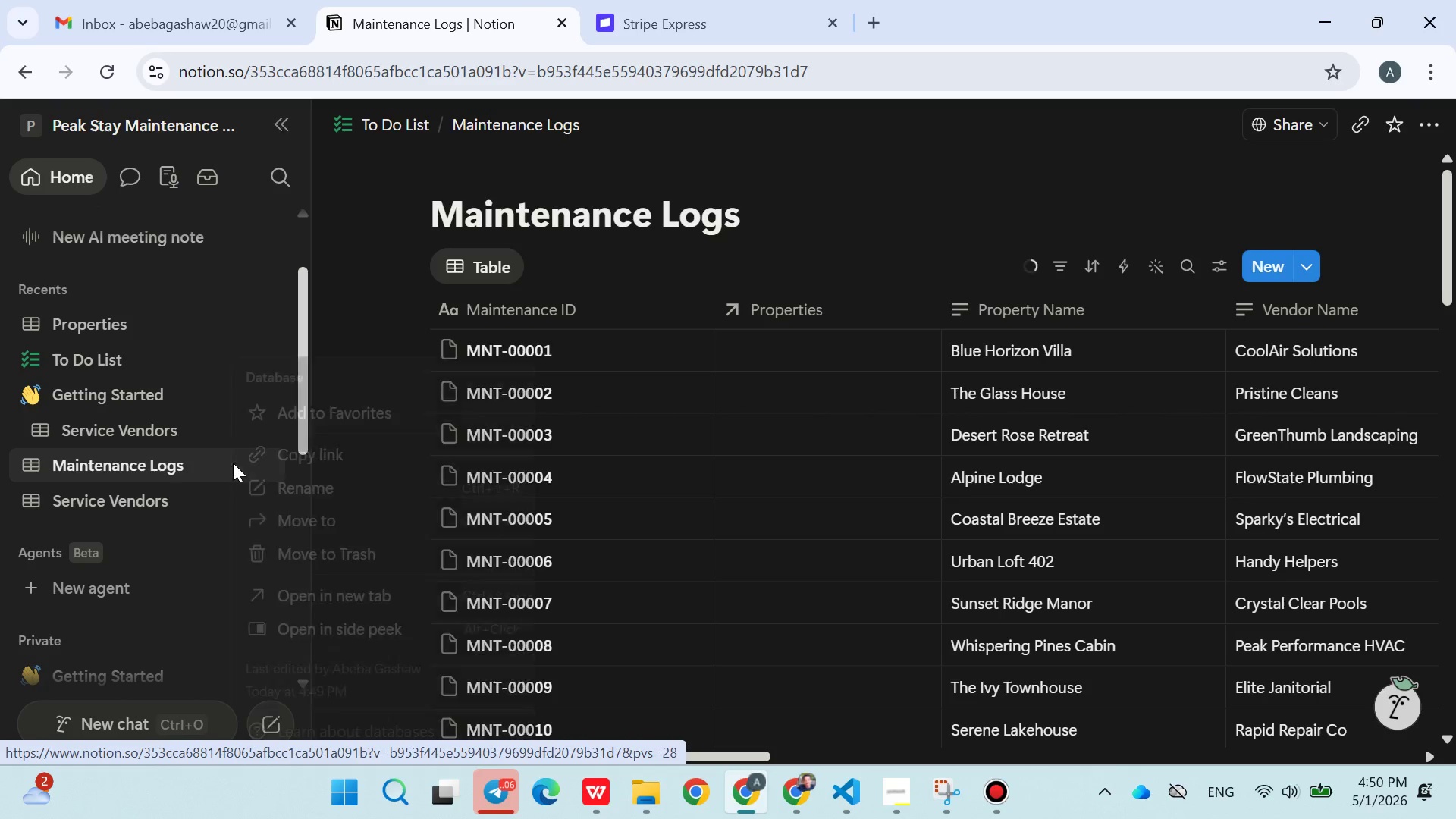 
left_click([233, 463])
 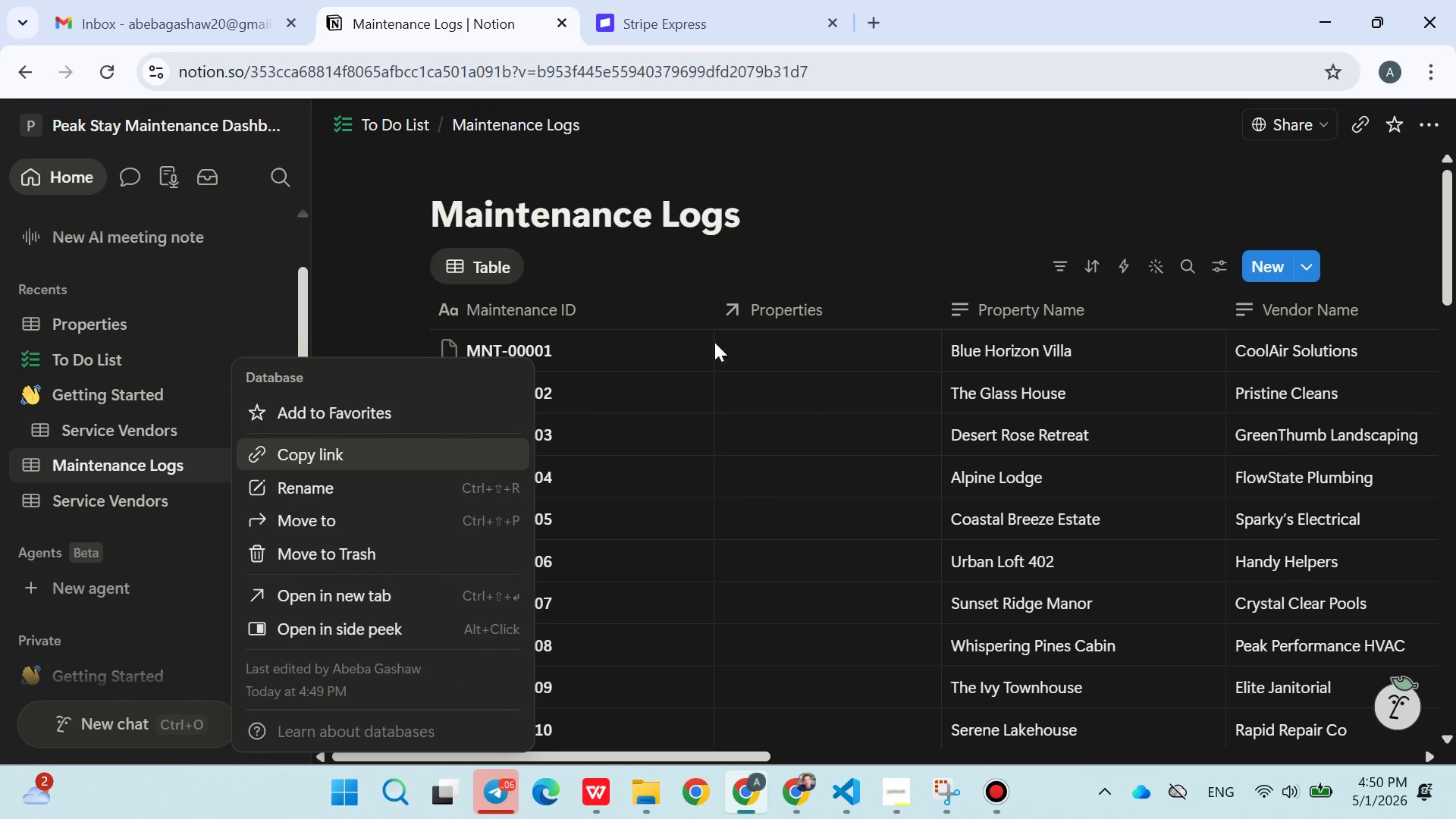 
left_click([1141, 132])
 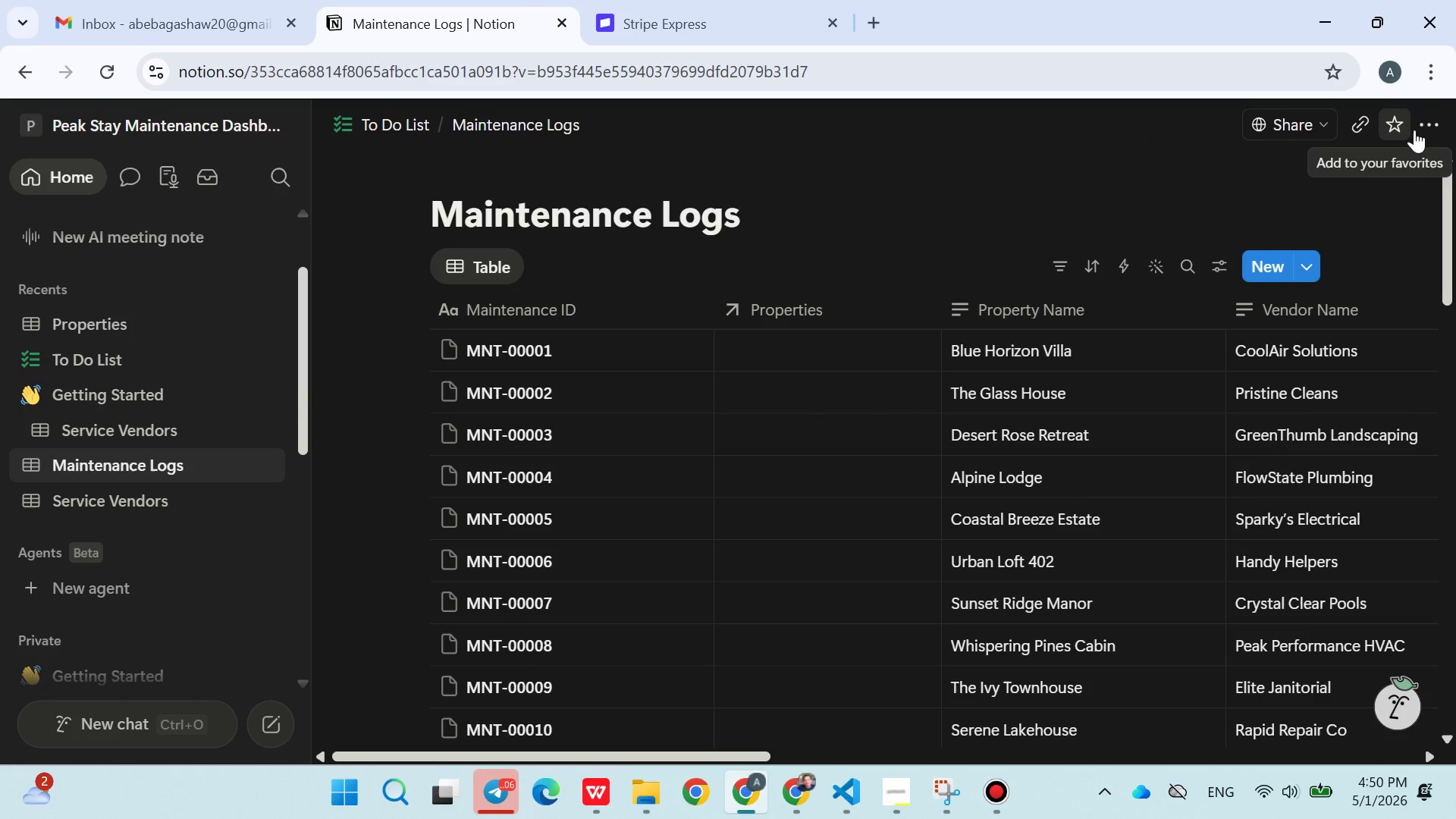 
left_click([1432, 121])
 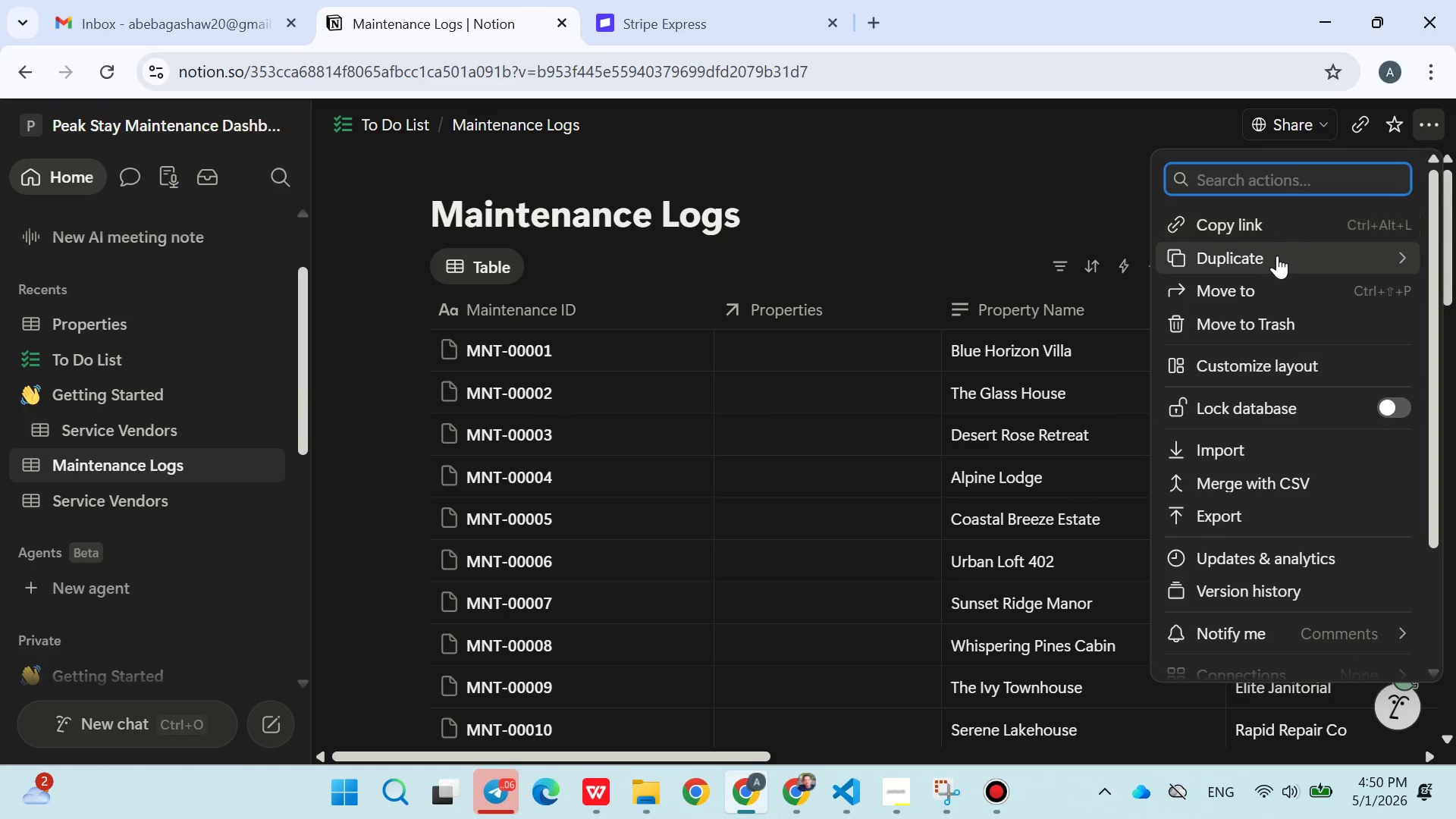 
left_click([1276, 256])
 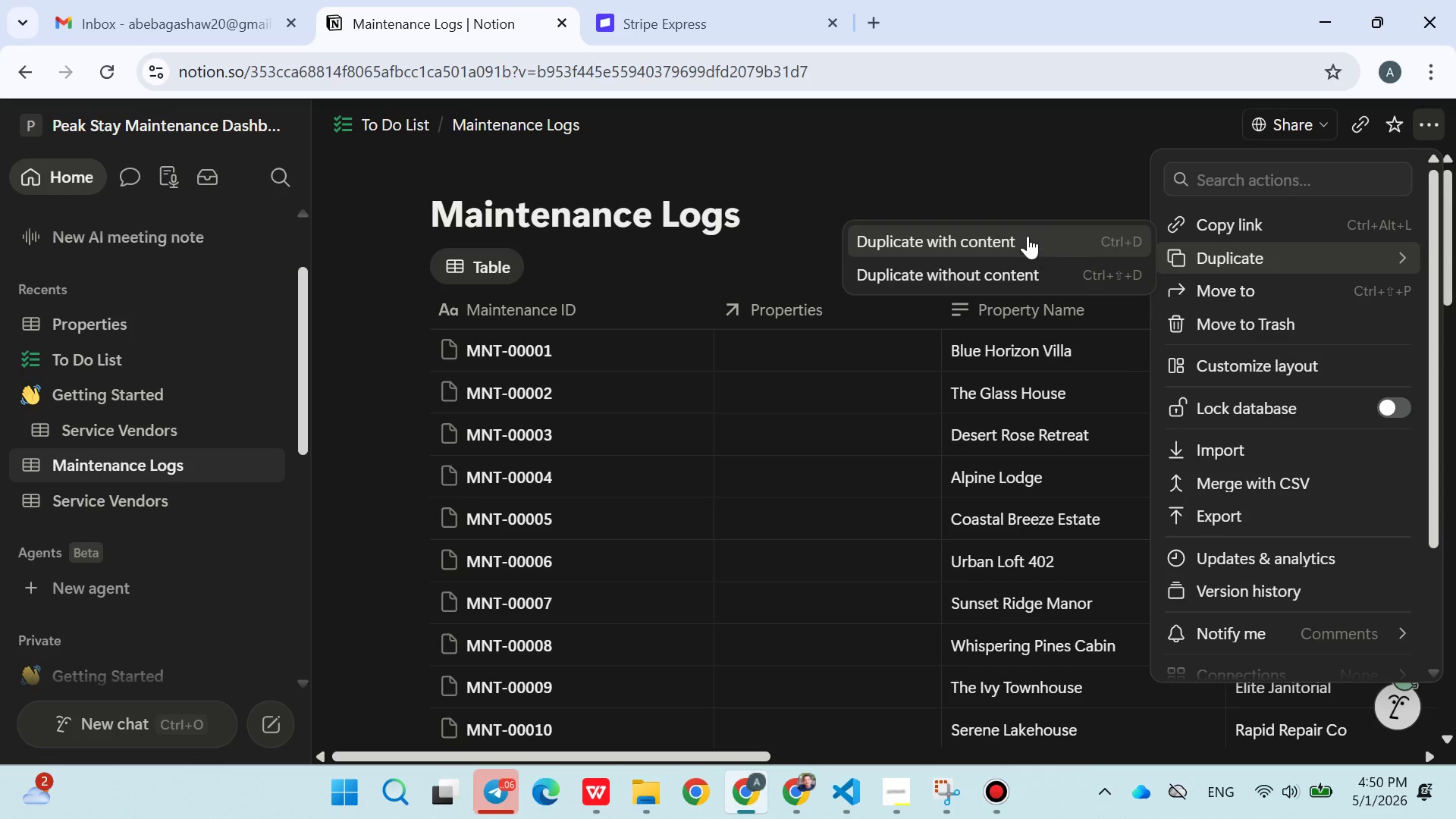 
left_click([1022, 234])
 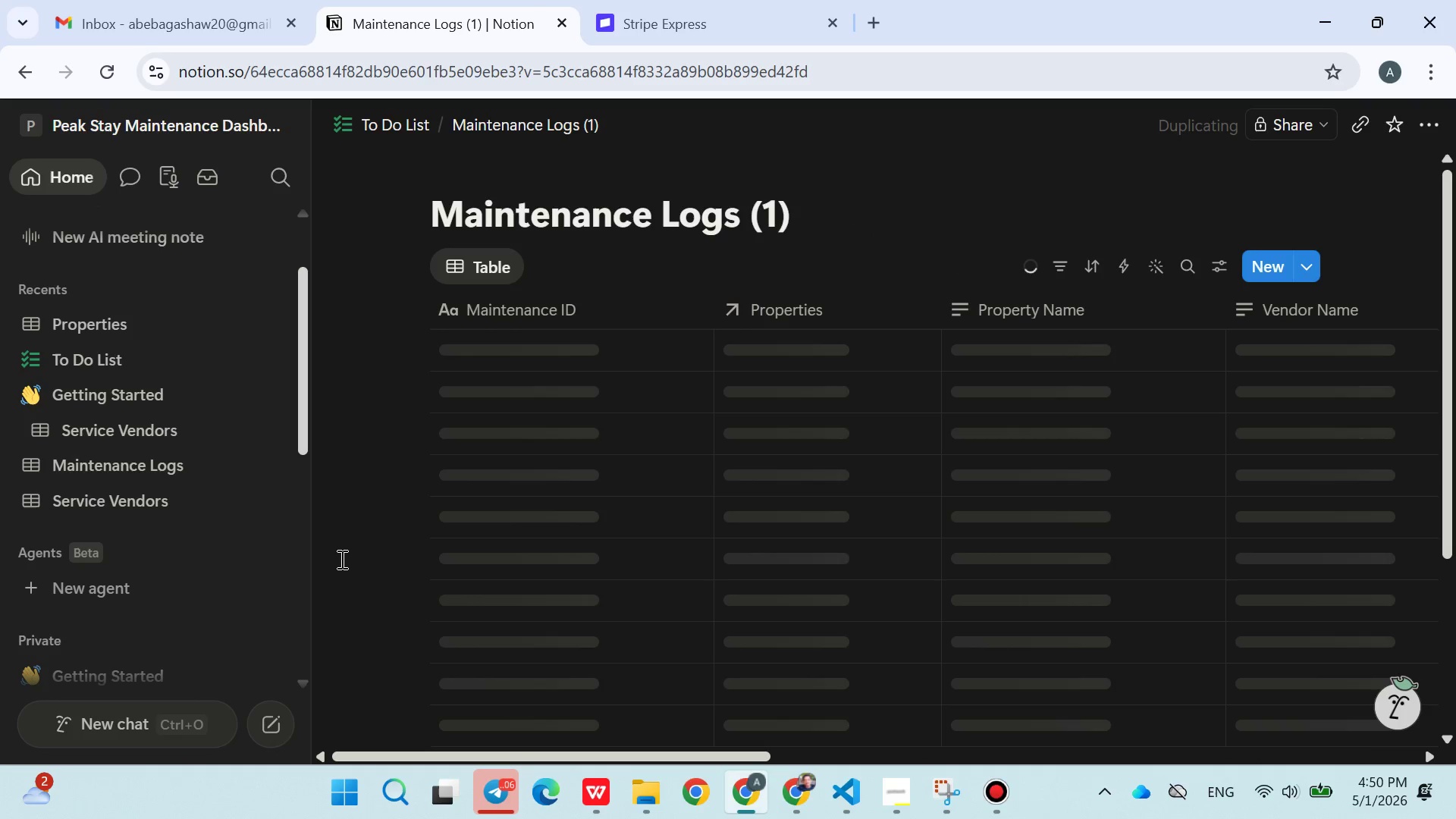 
wait(5.61)
 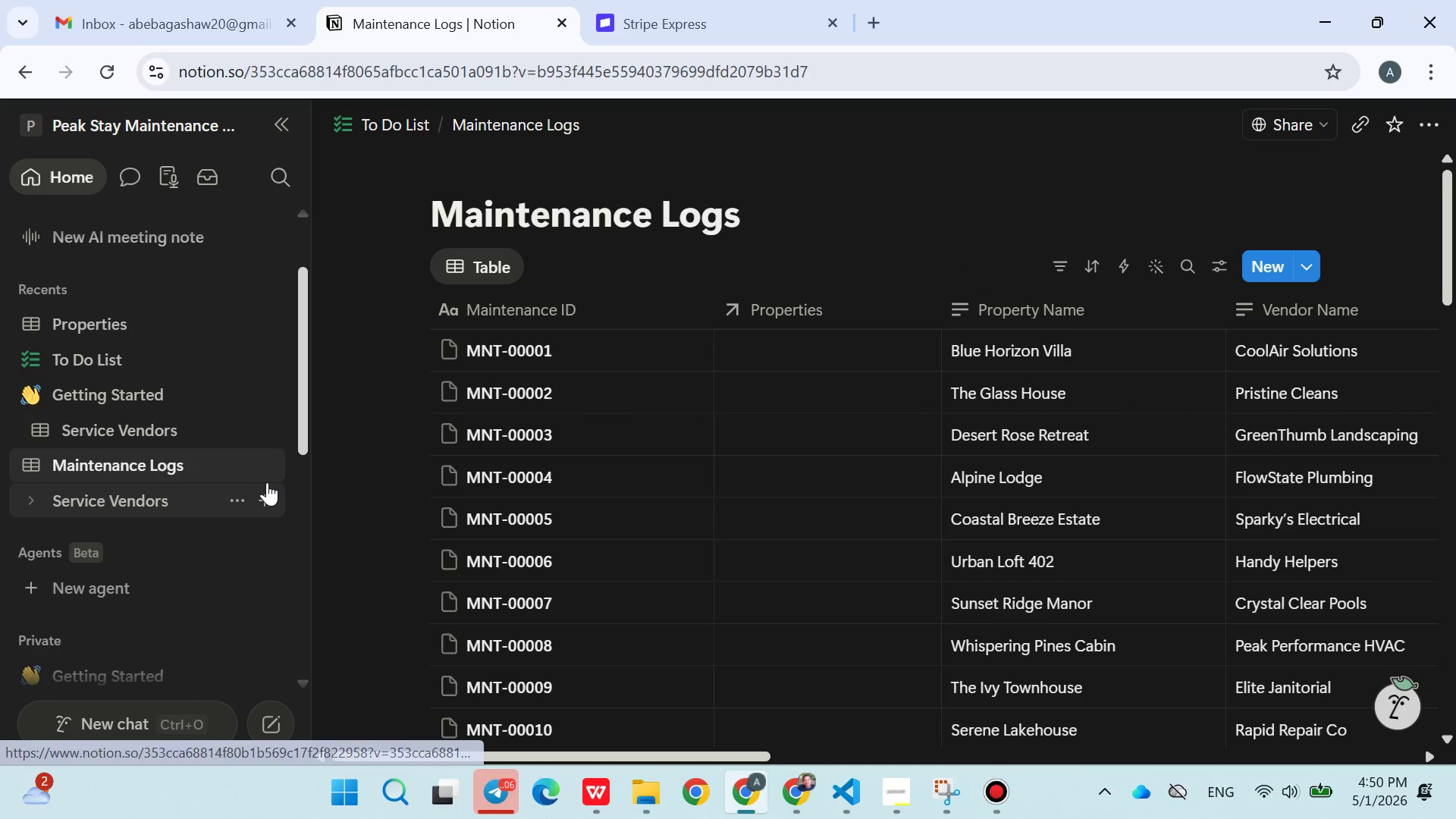 
left_click([340, 559])
 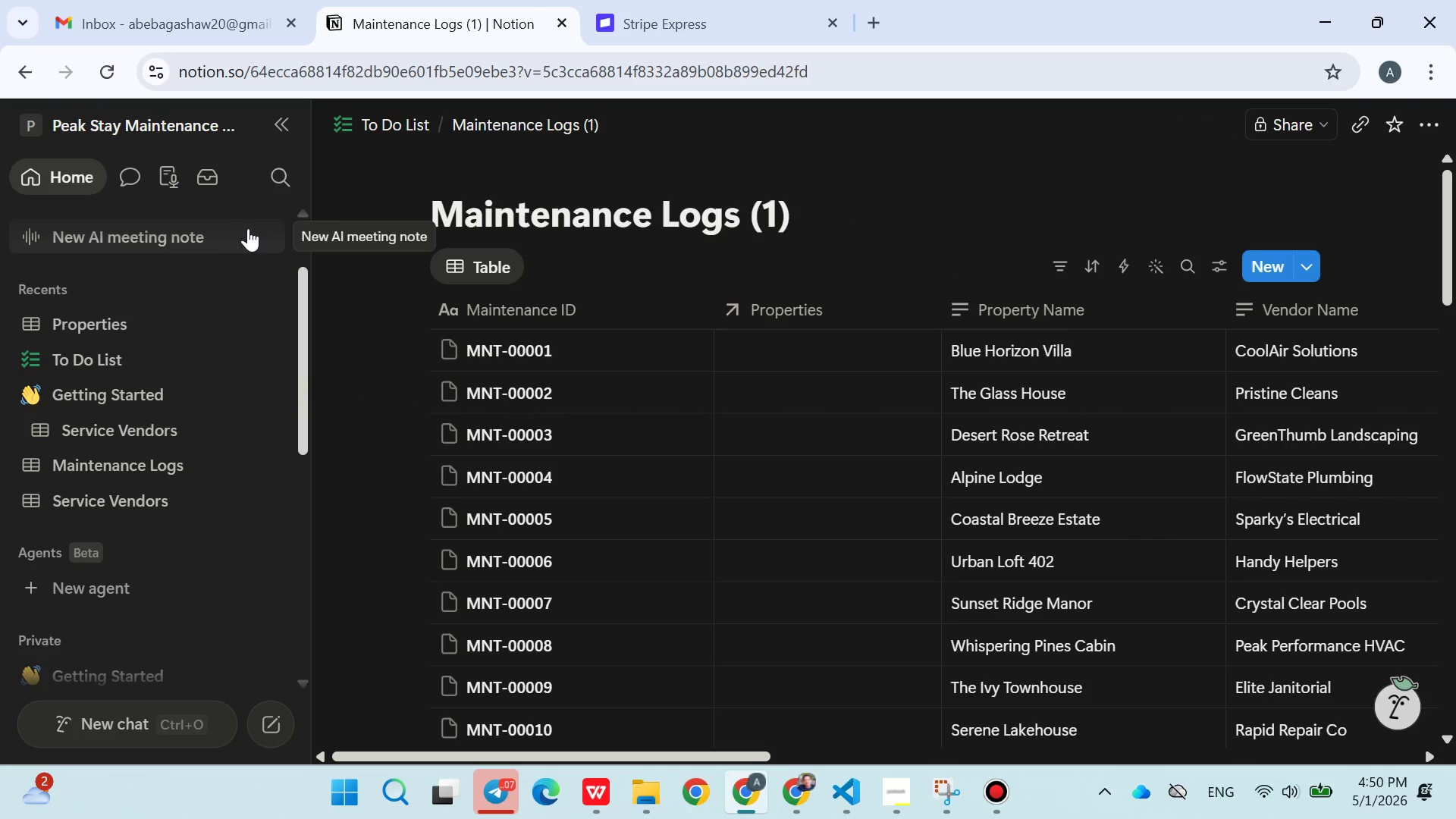 
left_click([244, 160])
 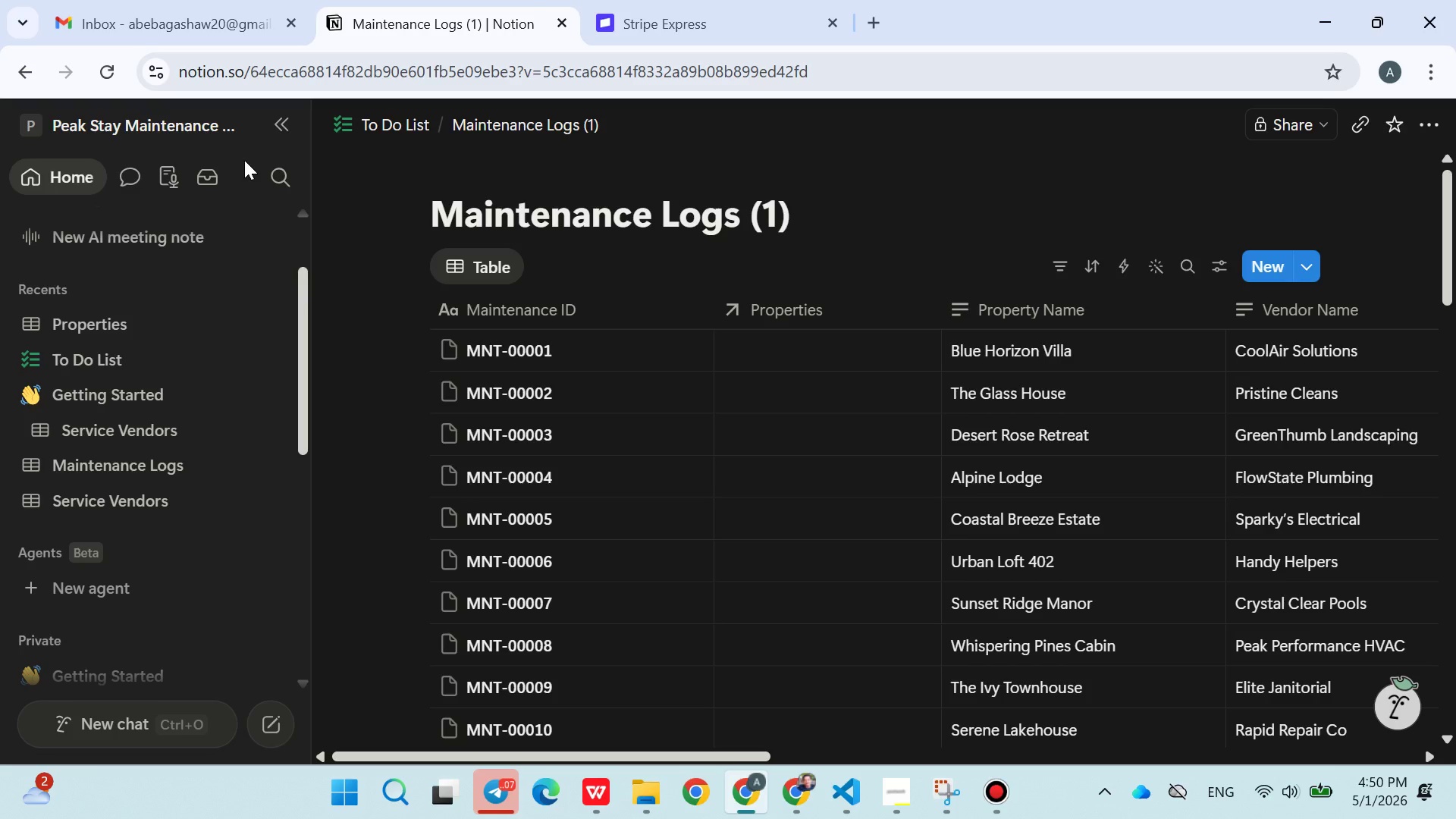 
left_click([244, 160])
 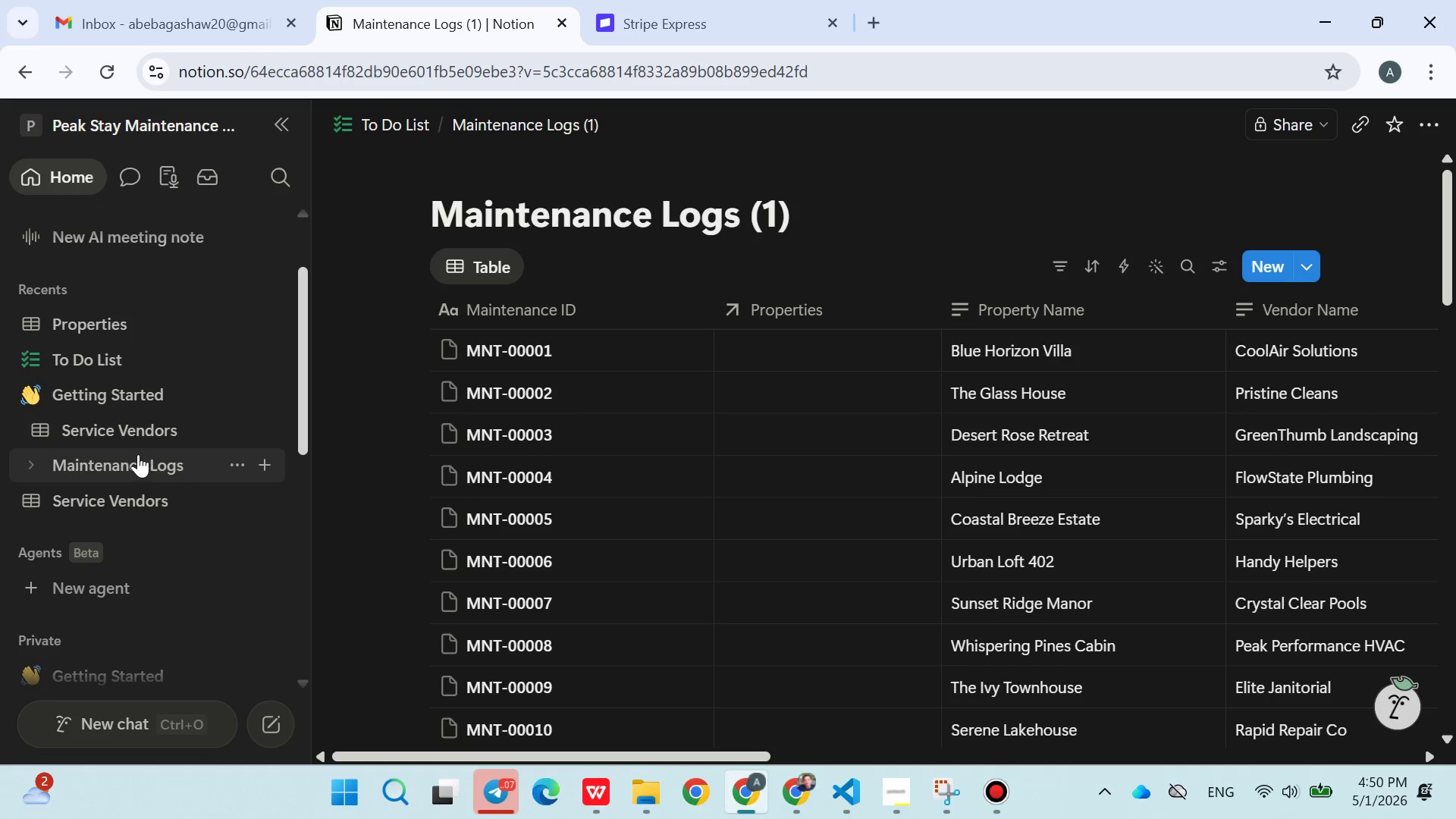 
left_click([126, 428])
 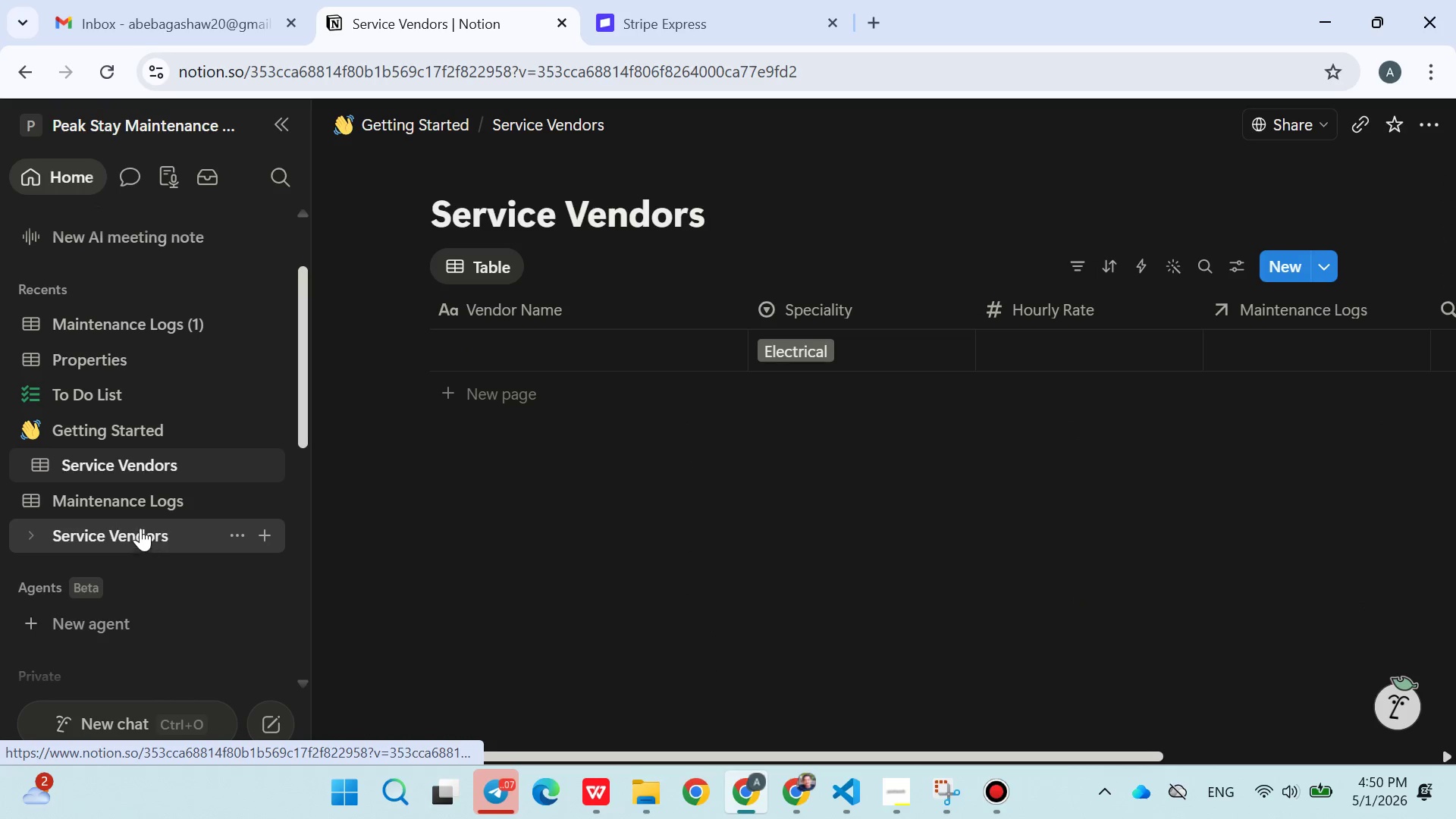 
left_click([37, 503])
 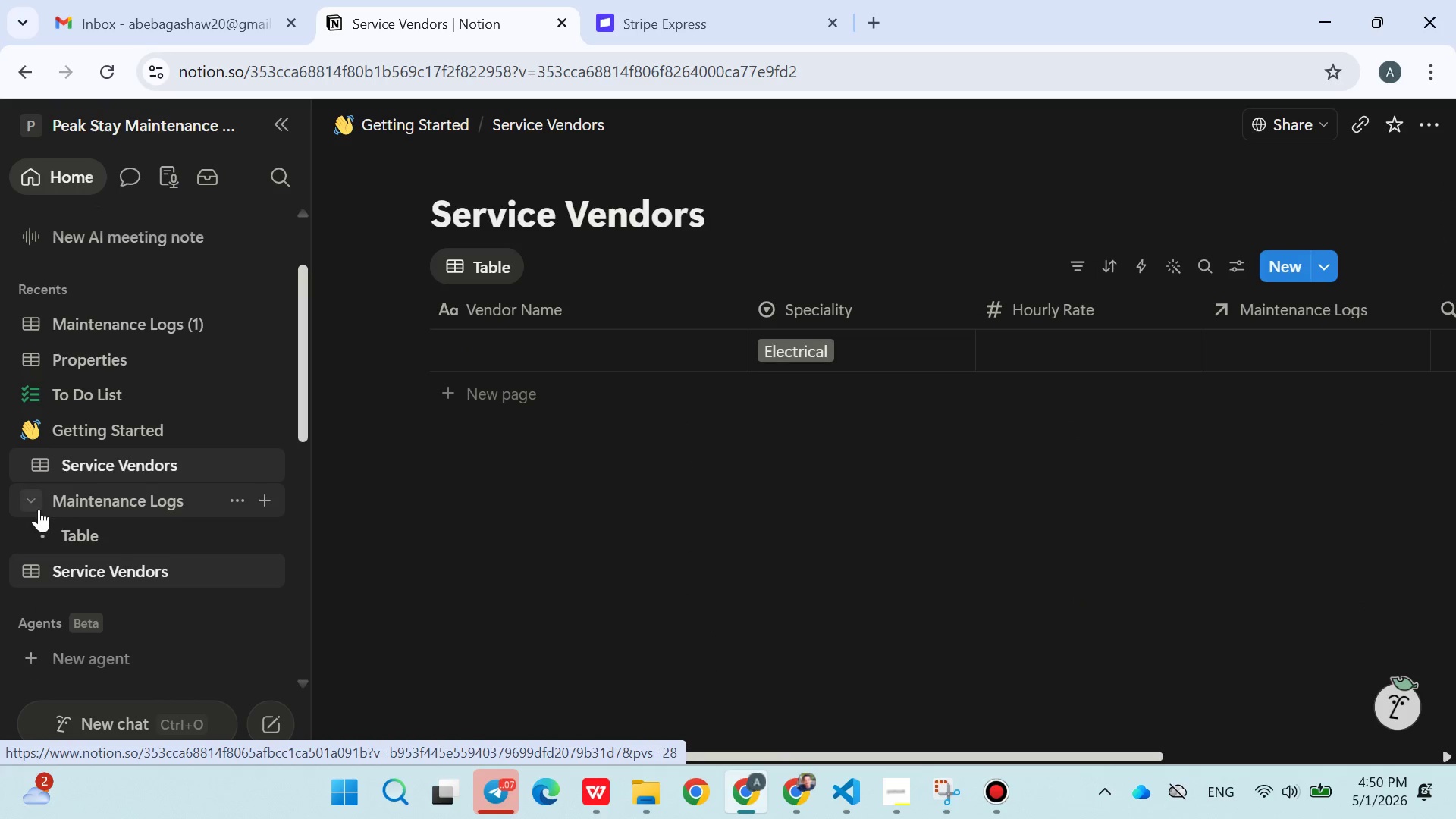 
left_click([38, 507])
 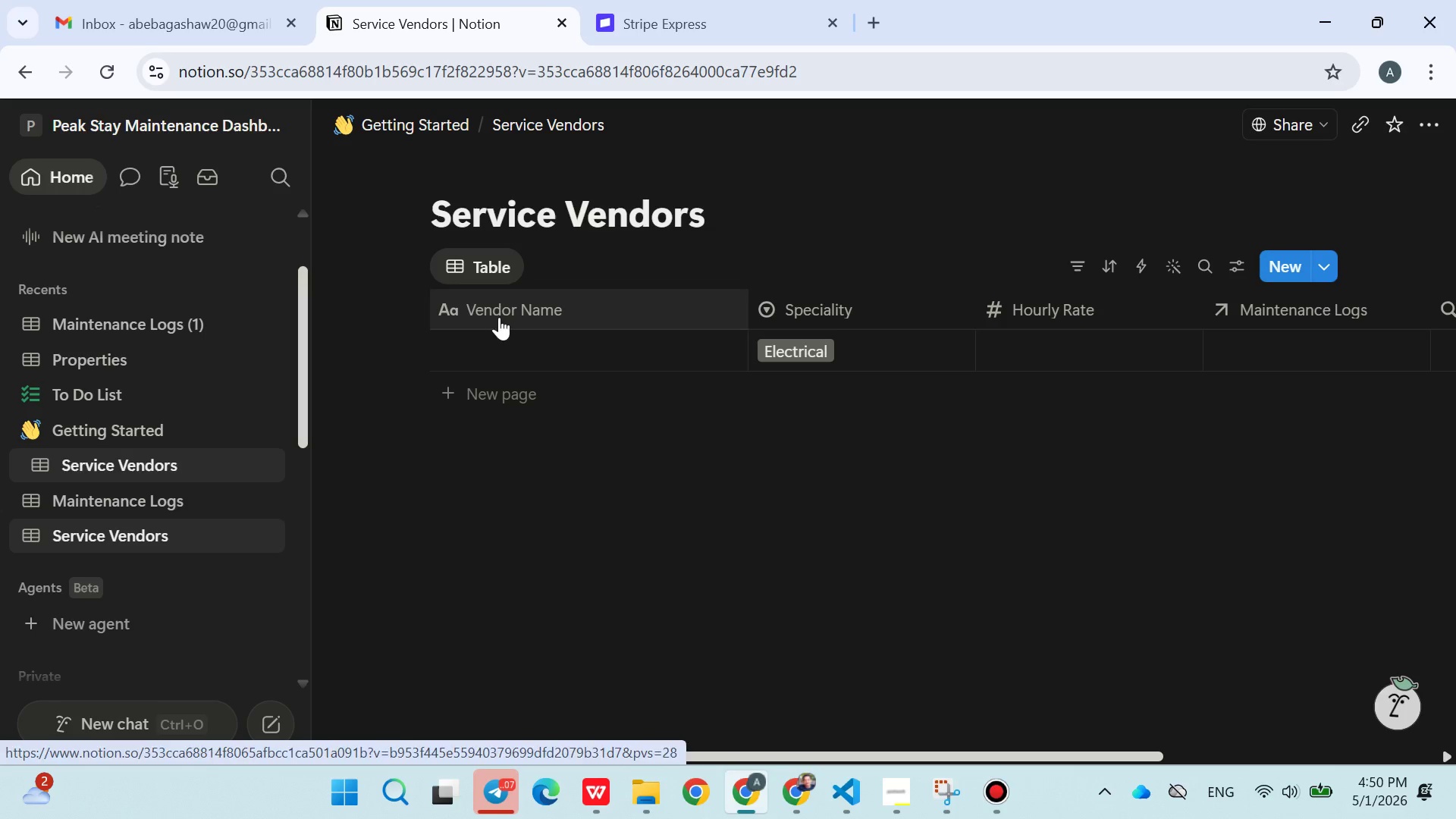 
left_click([141, 504])
 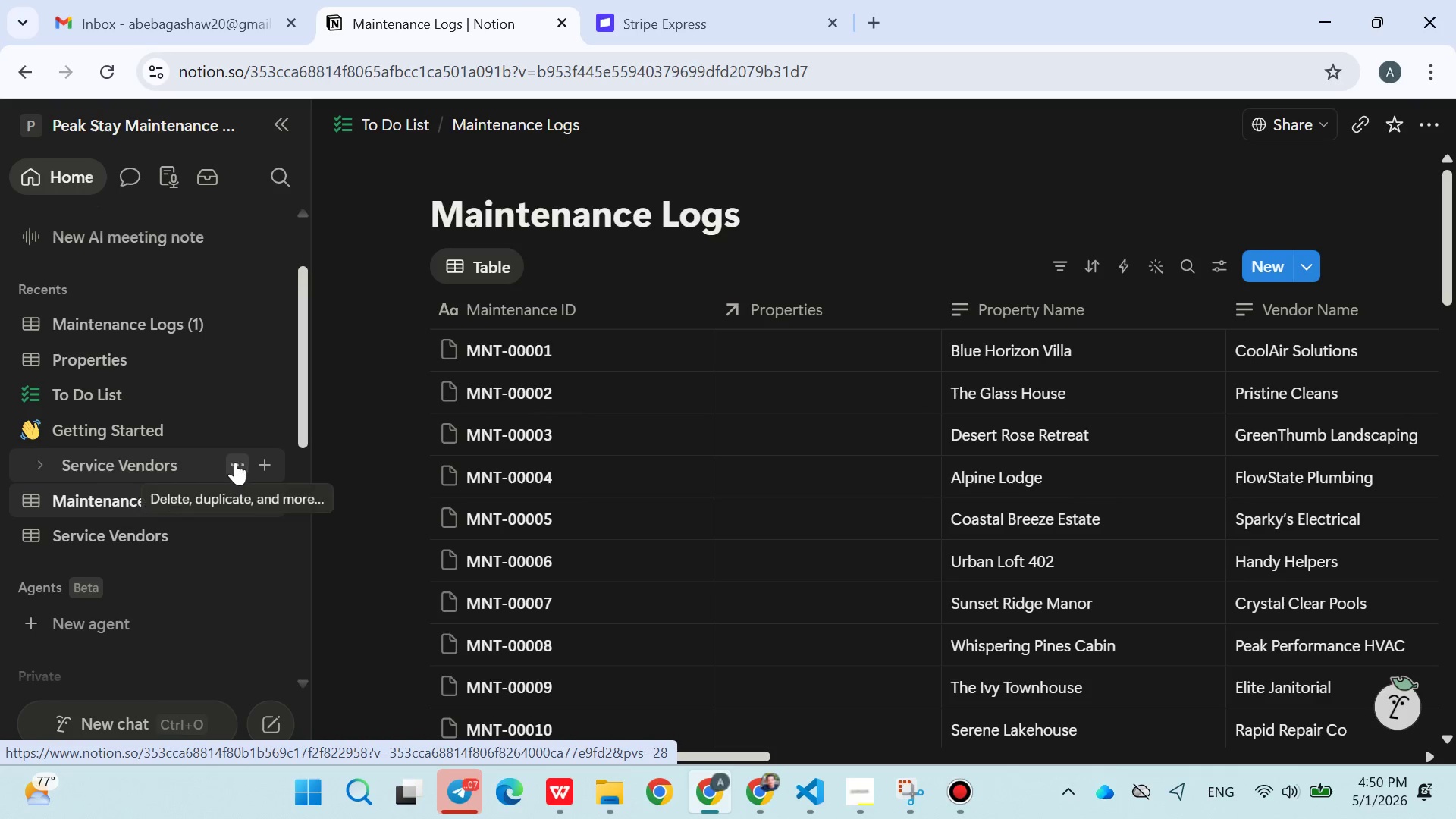 
wait(5.44)
 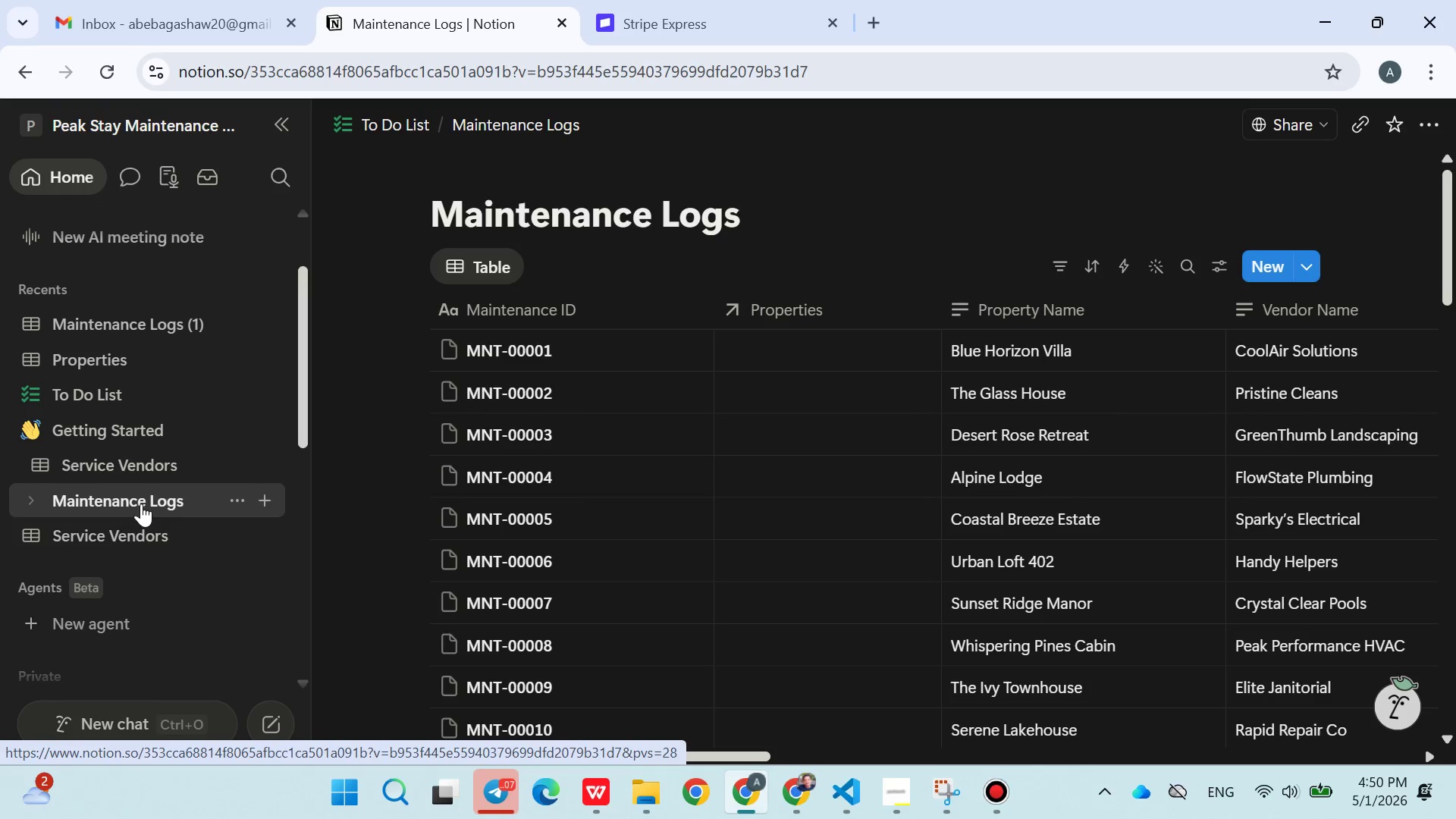 
left_click([241, 496])
 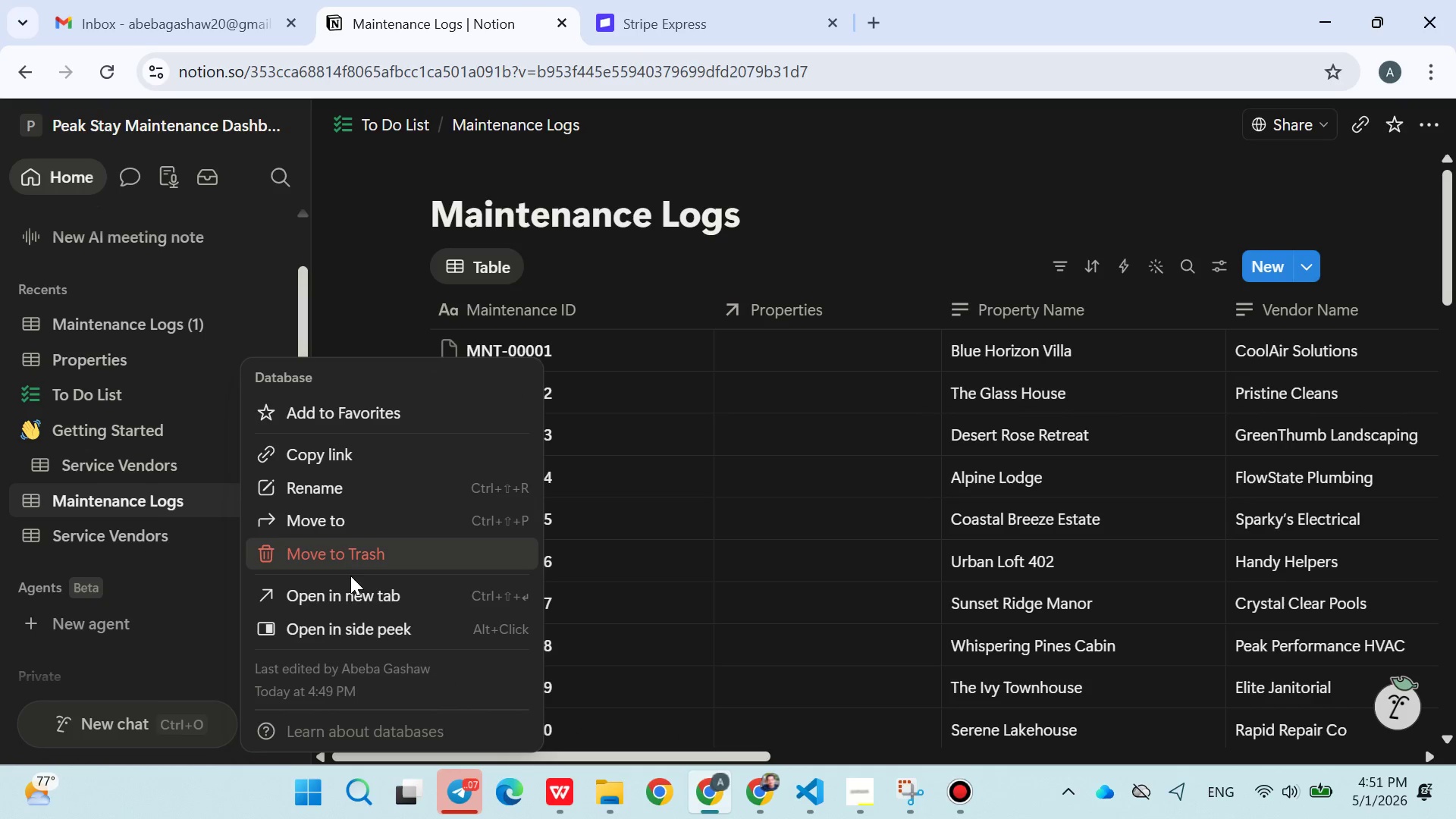 
left_click([379, 284])
 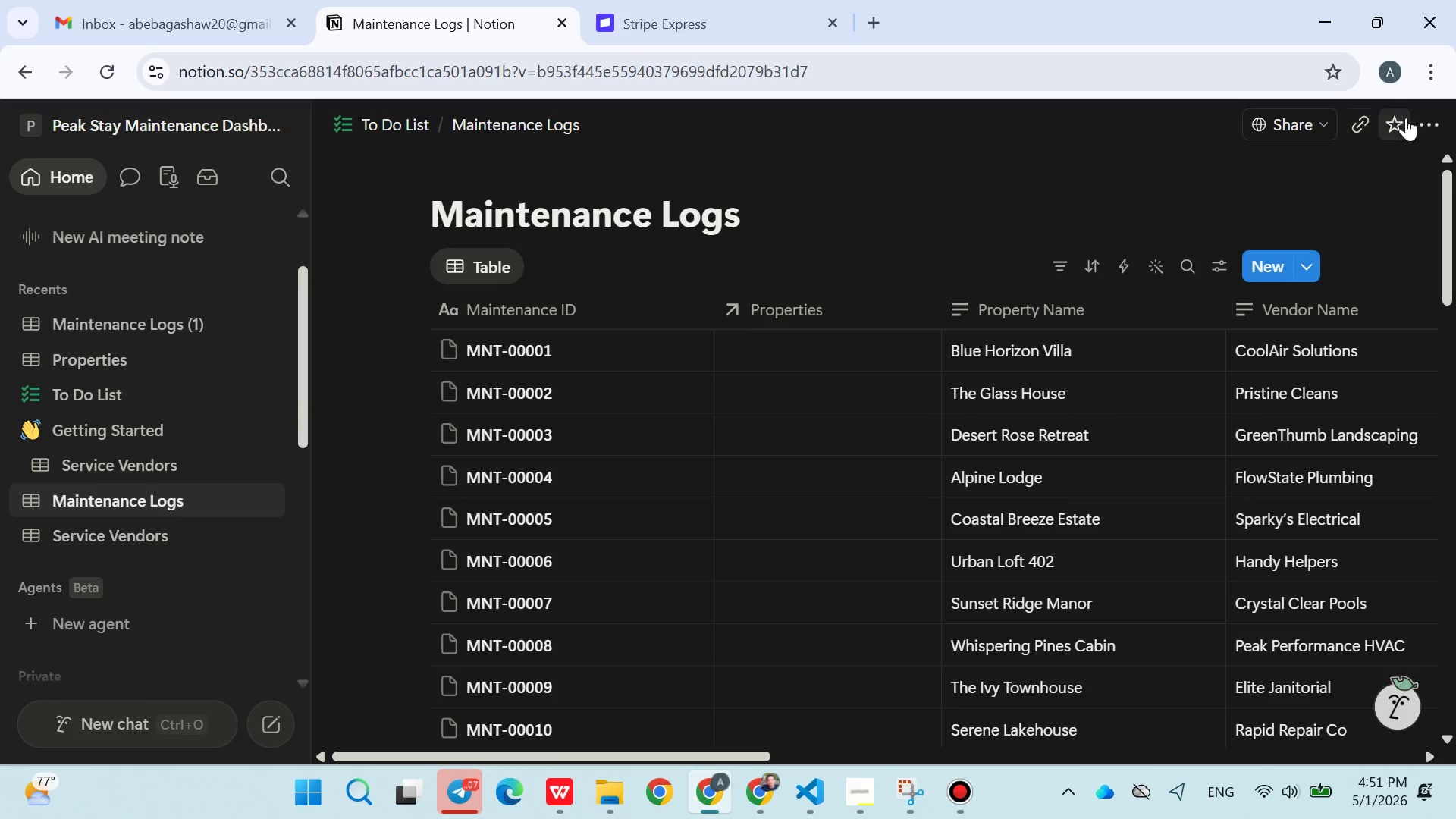 
left_click([1421, 116])
 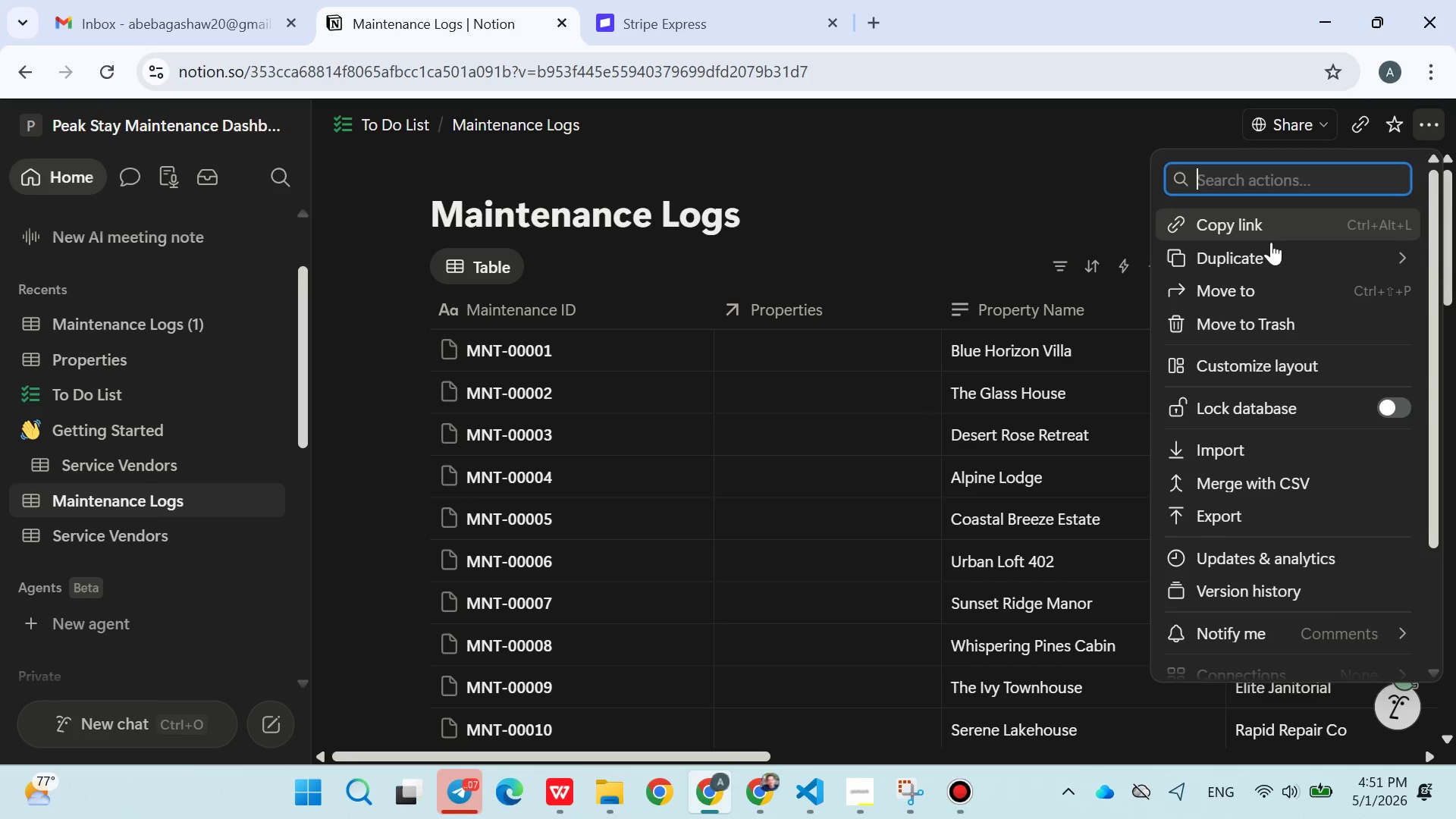 
left_click([1265, 250])
 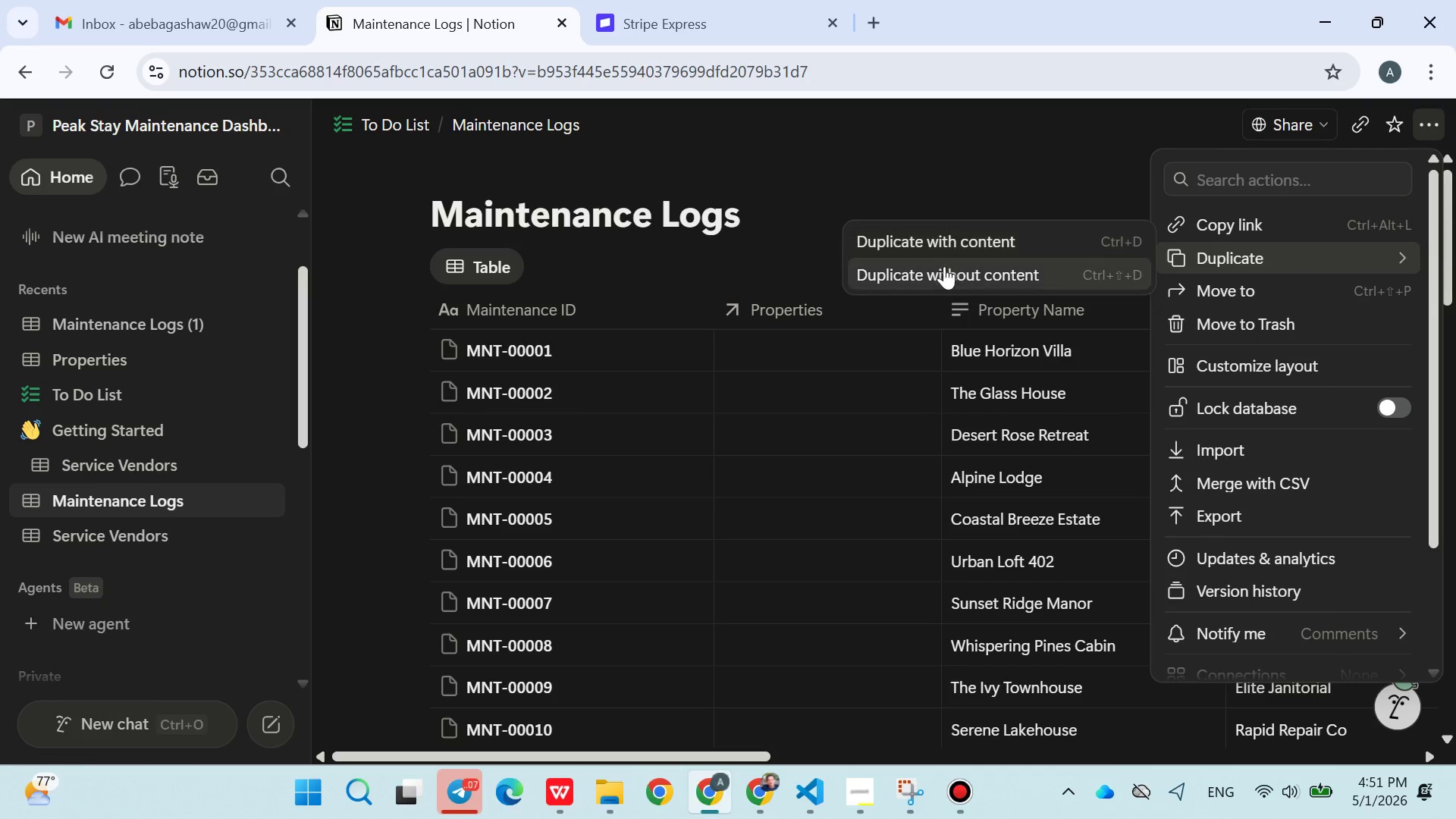 
left_click([942, 268])
 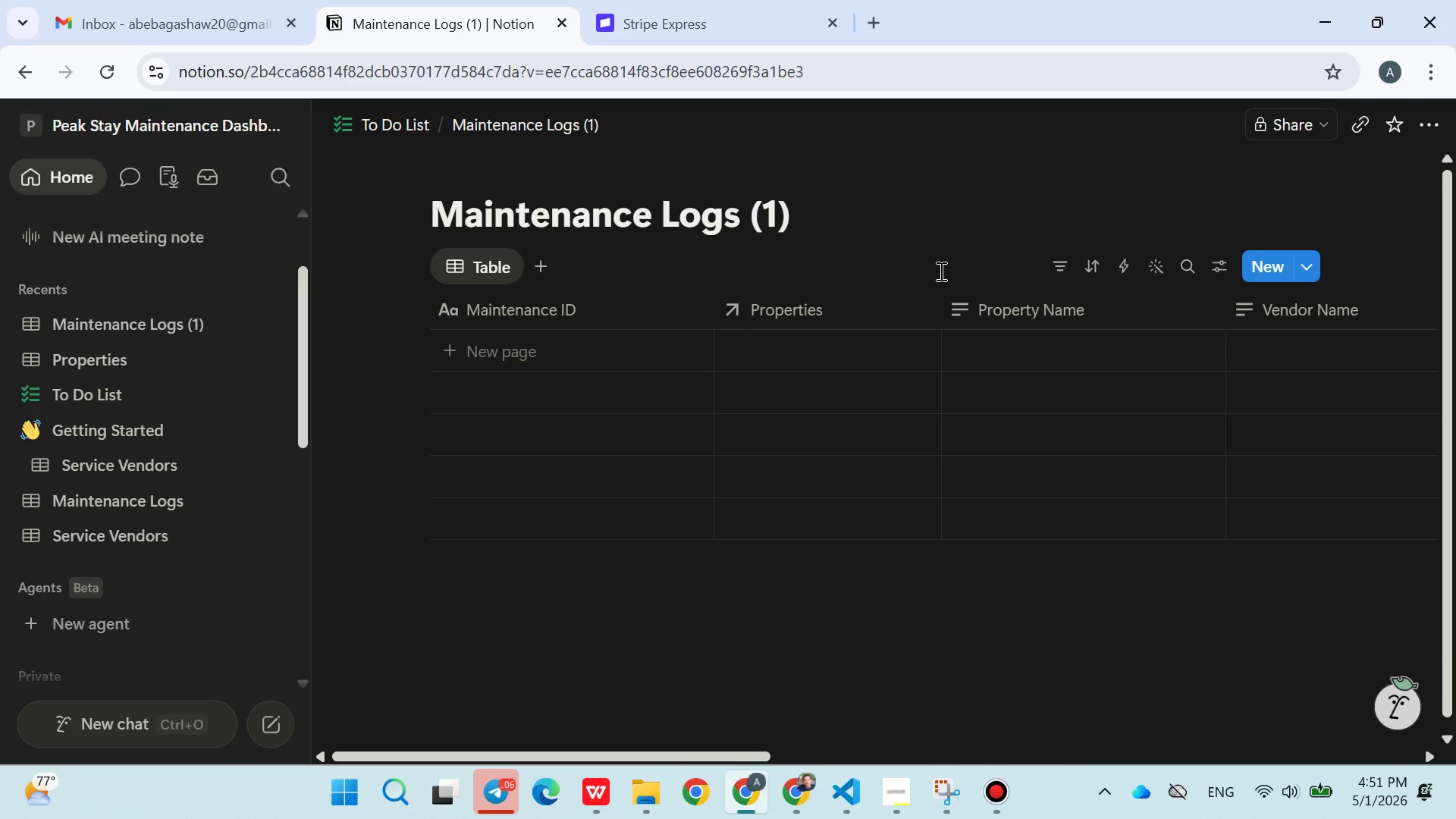 
wait(5.44)
 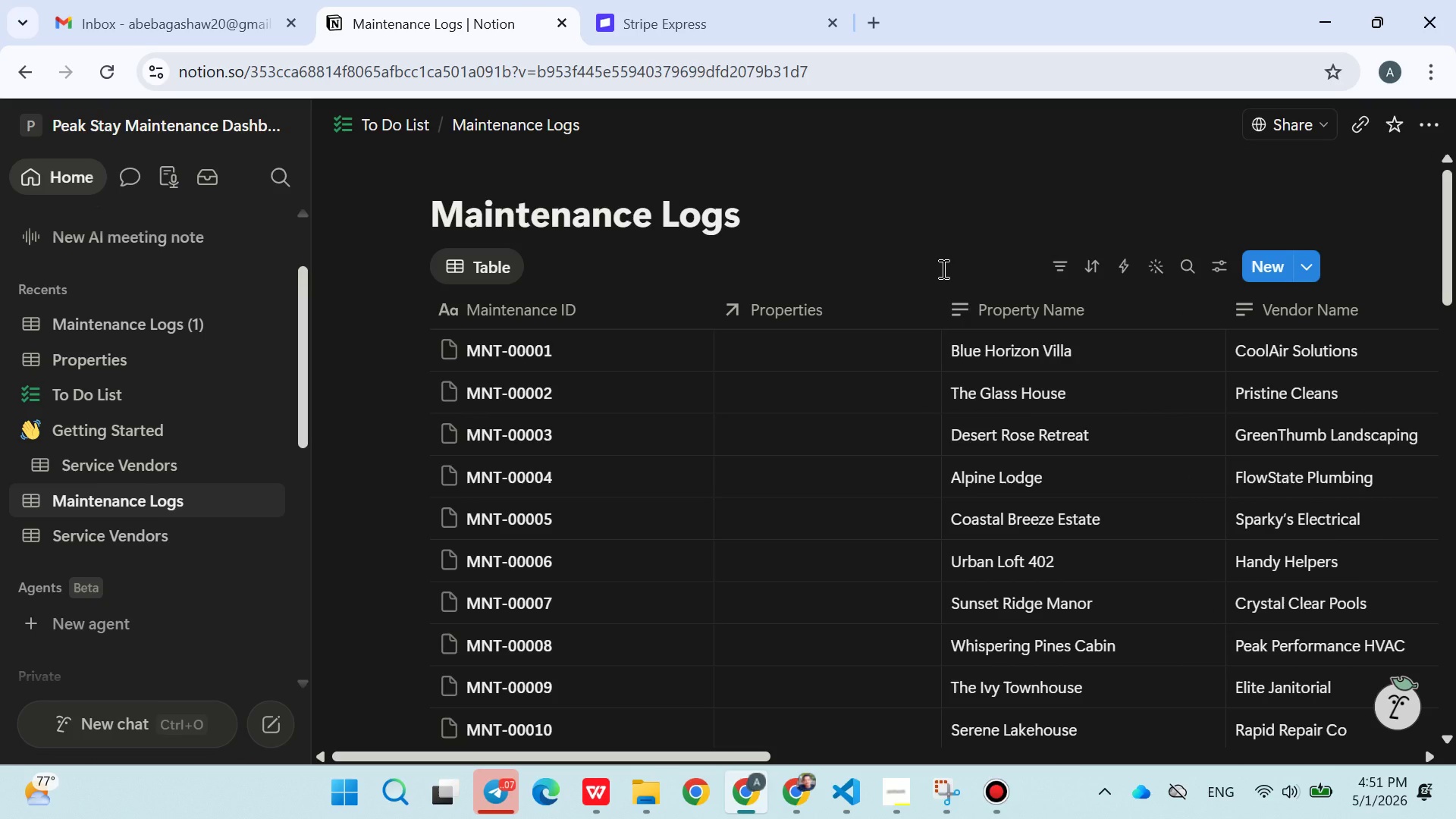 
mouse_move([726, 338])
 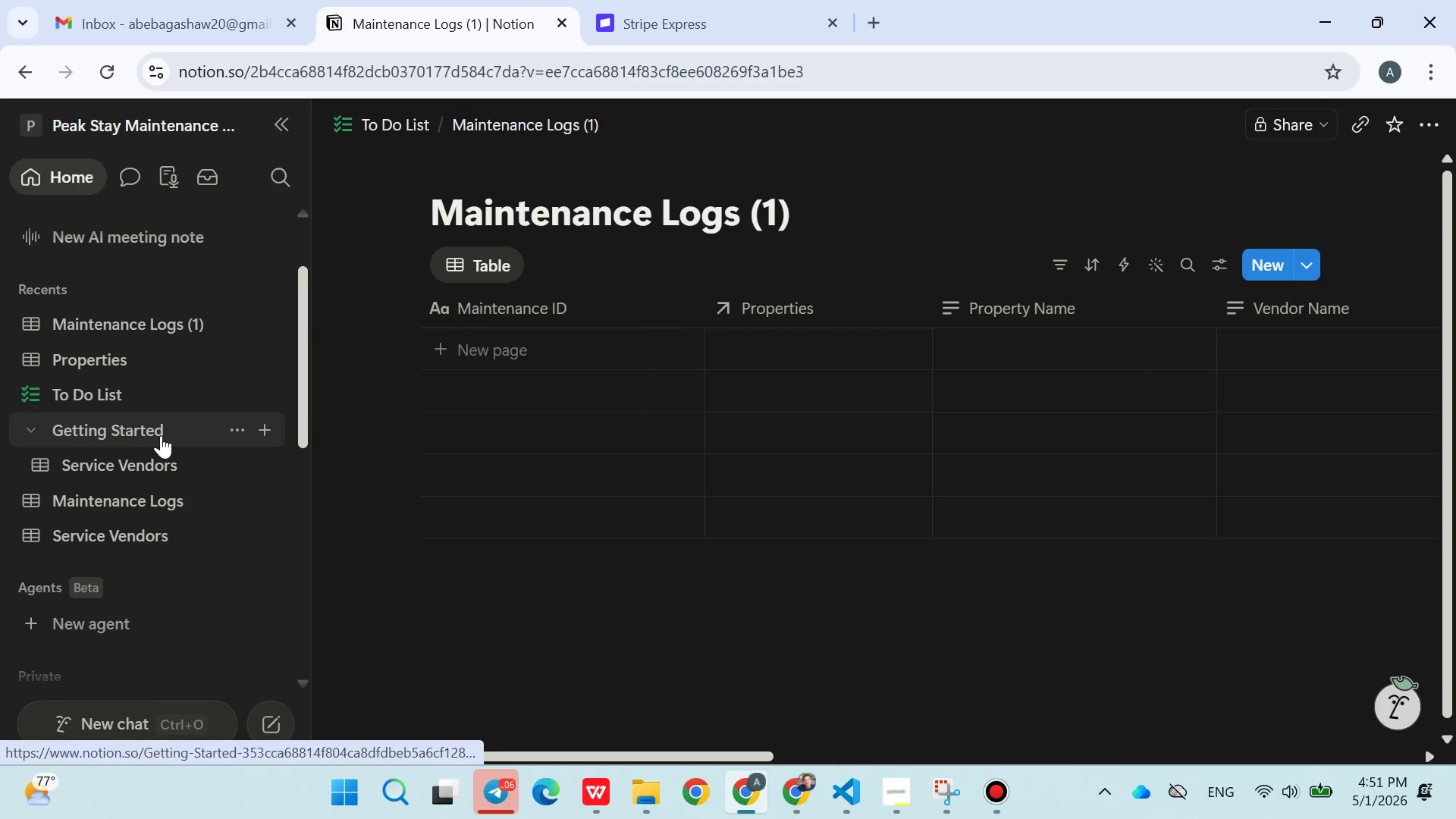 
left_click([134, 461])
 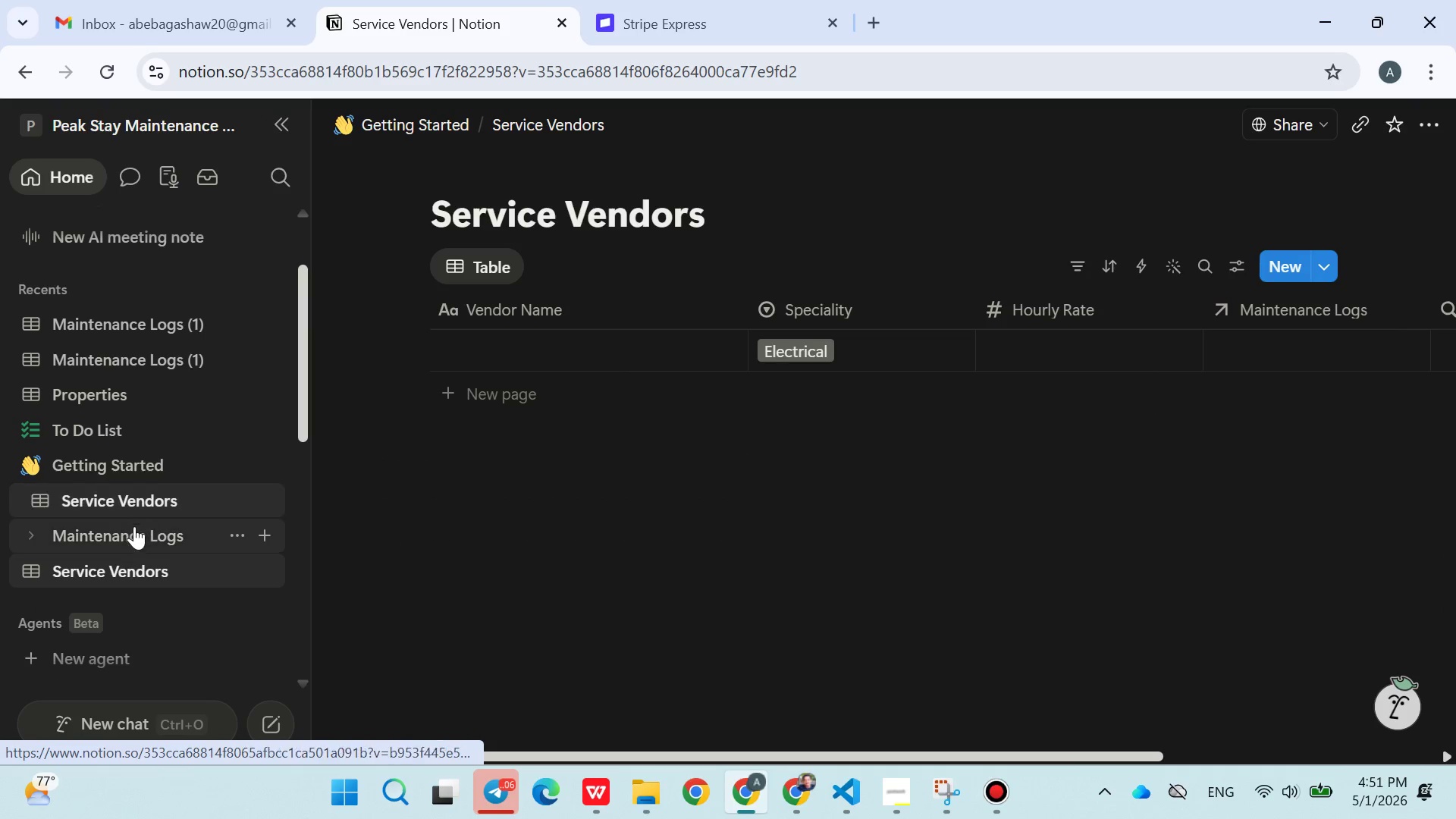 
left_click([132, 528])
 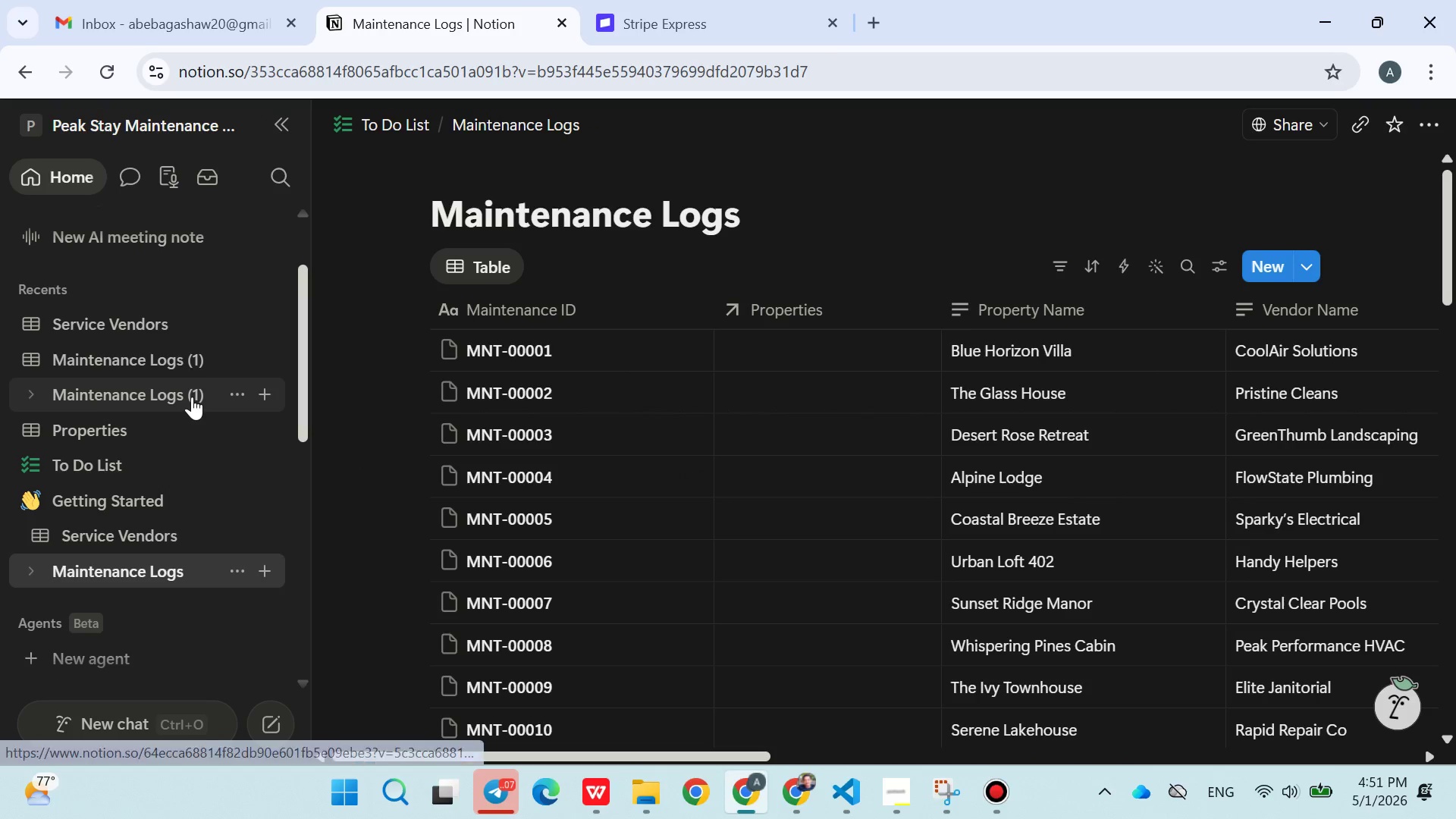 
left_click([232, 391])
 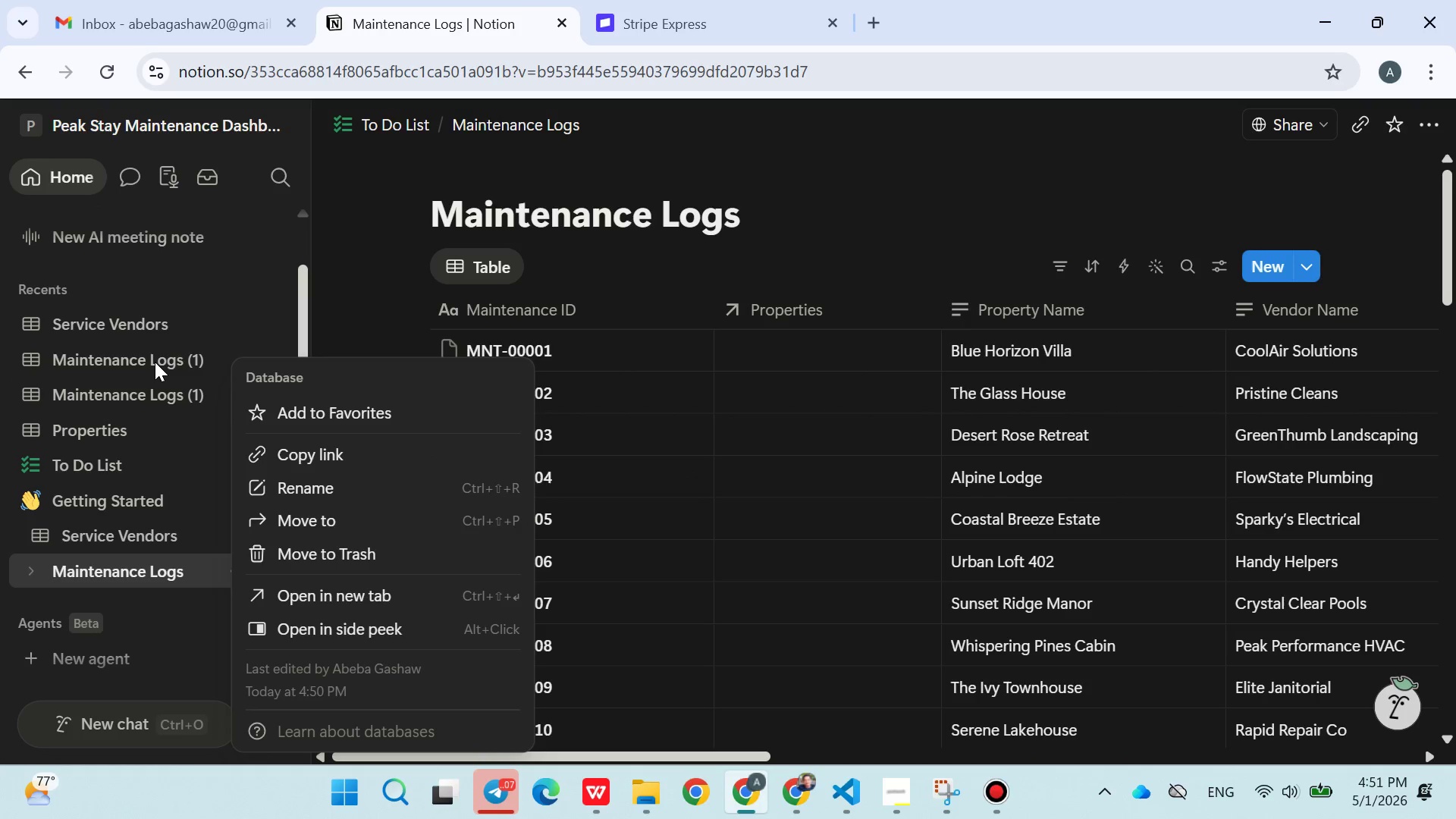 
double_click([155, 362])
 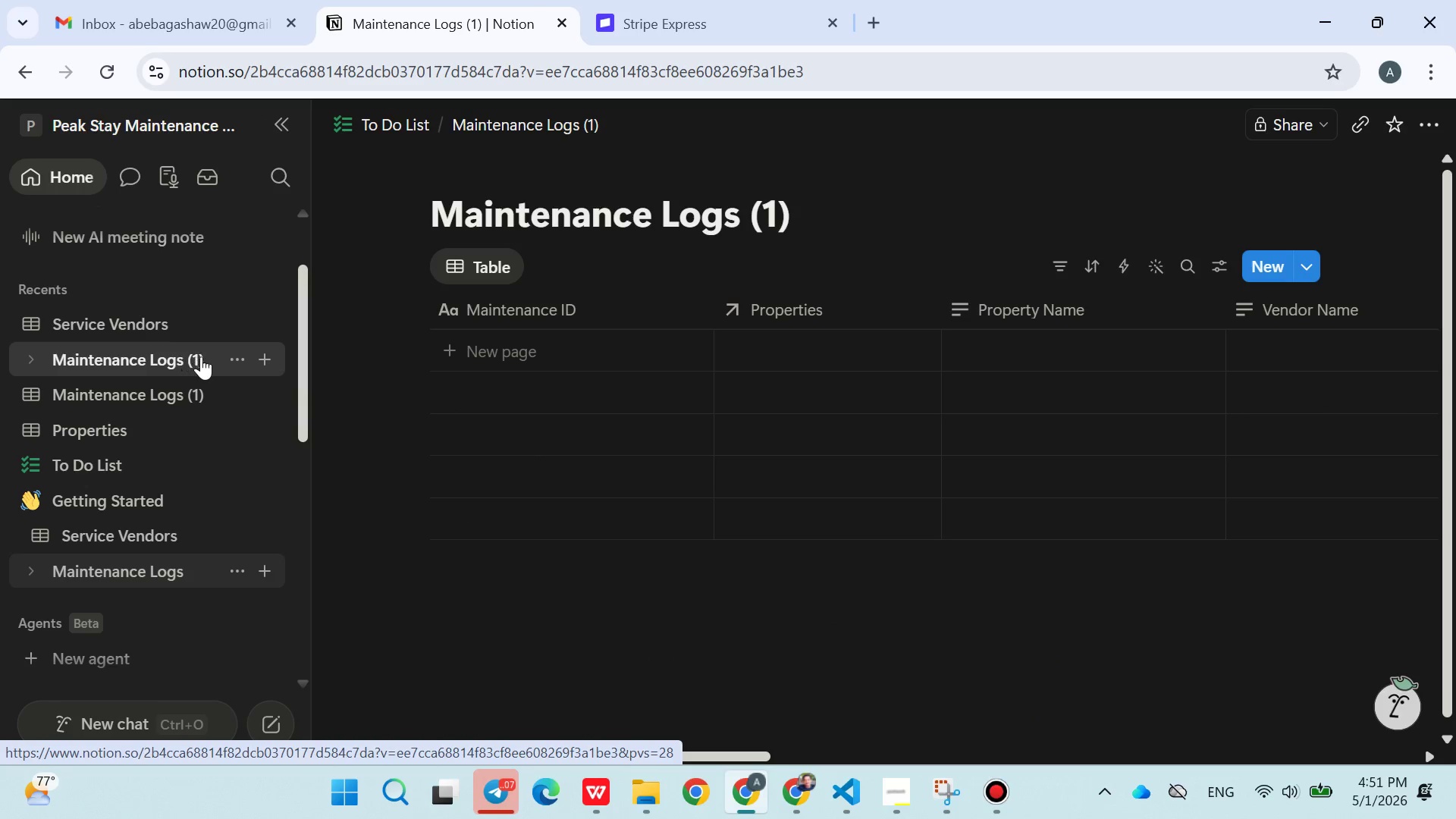 
left_click([234, 359])
 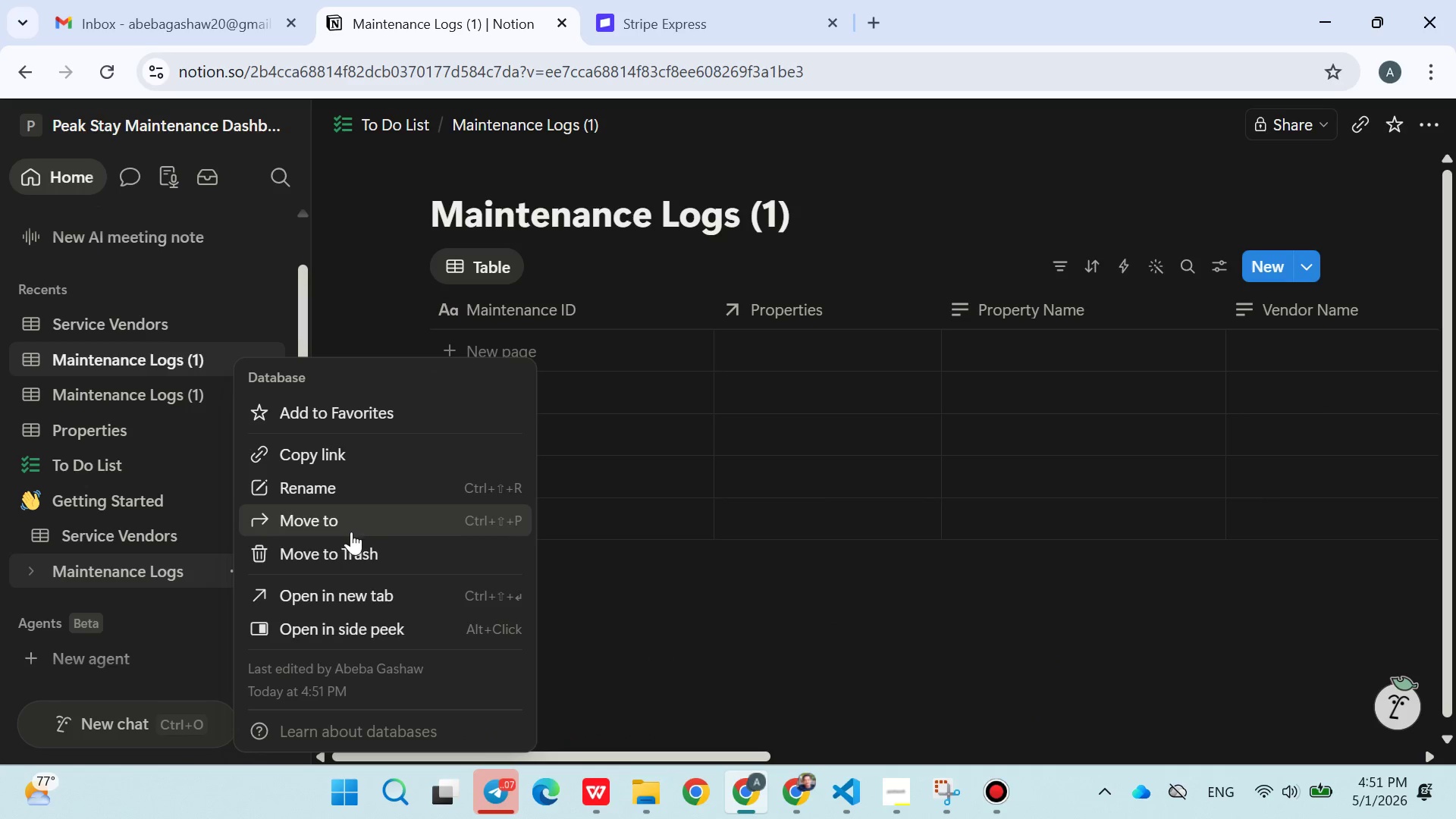 
left_click([348, 542])
 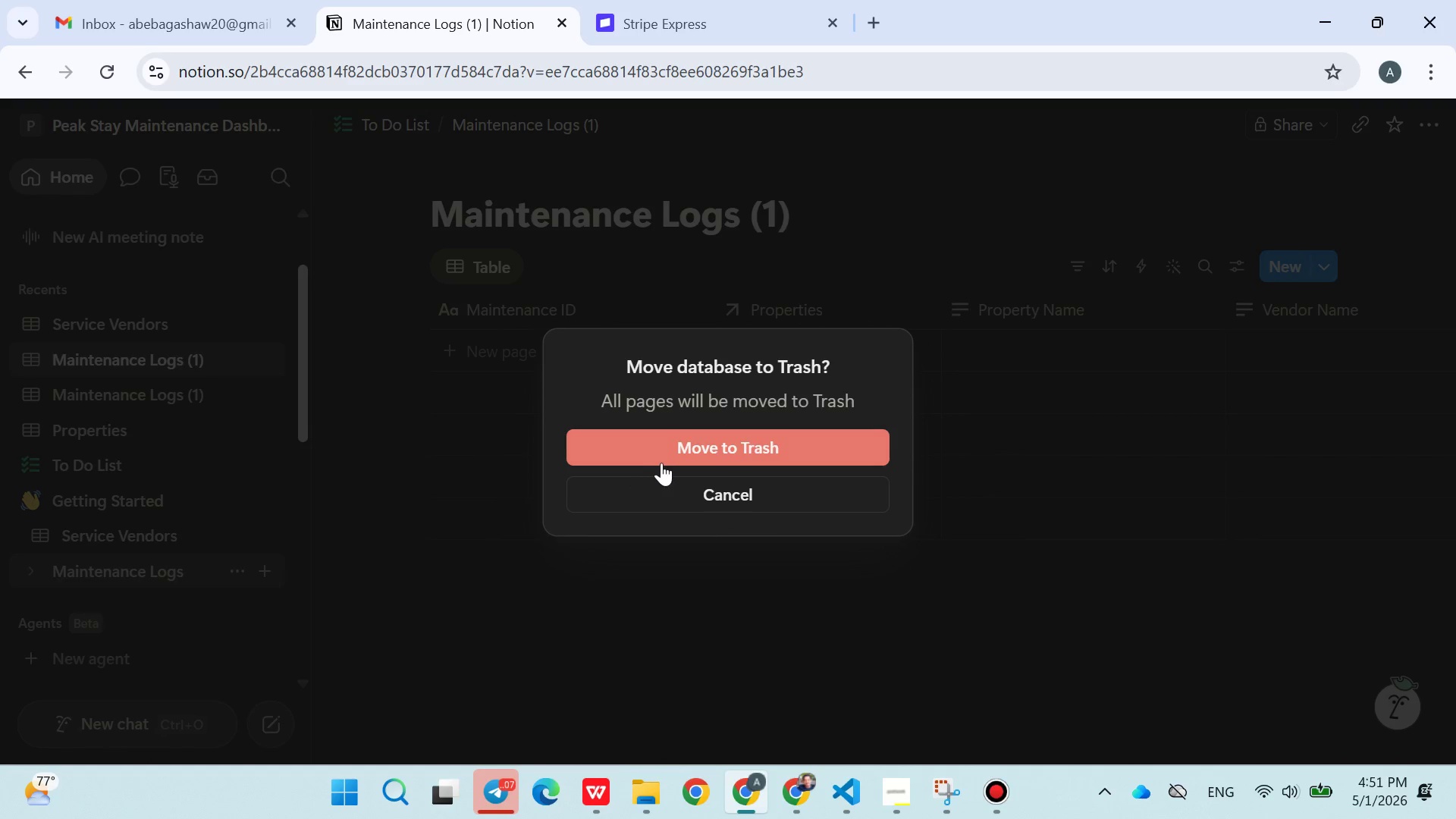 
left_click([664, 461])
 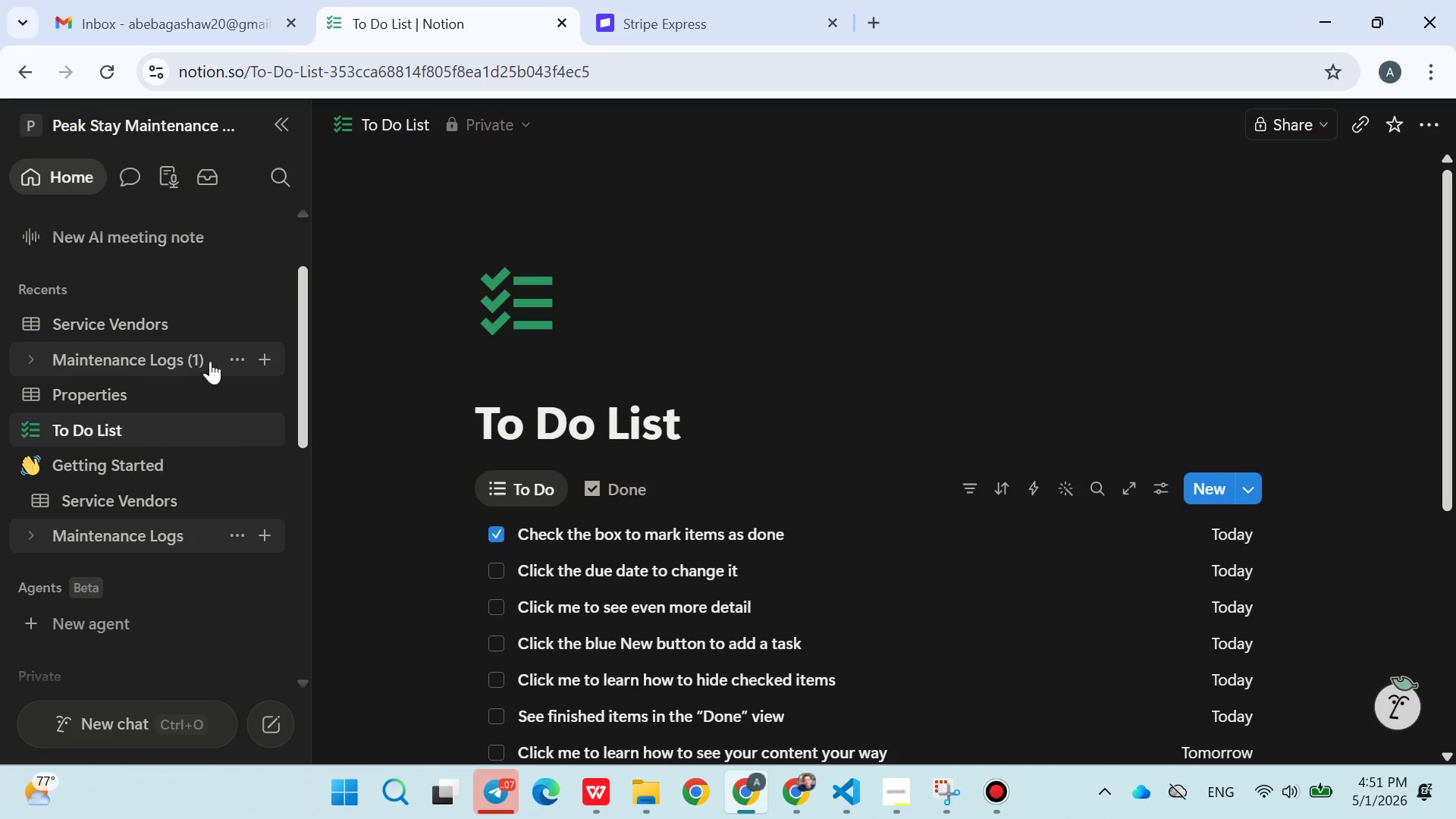 
left_click([231, 353])
 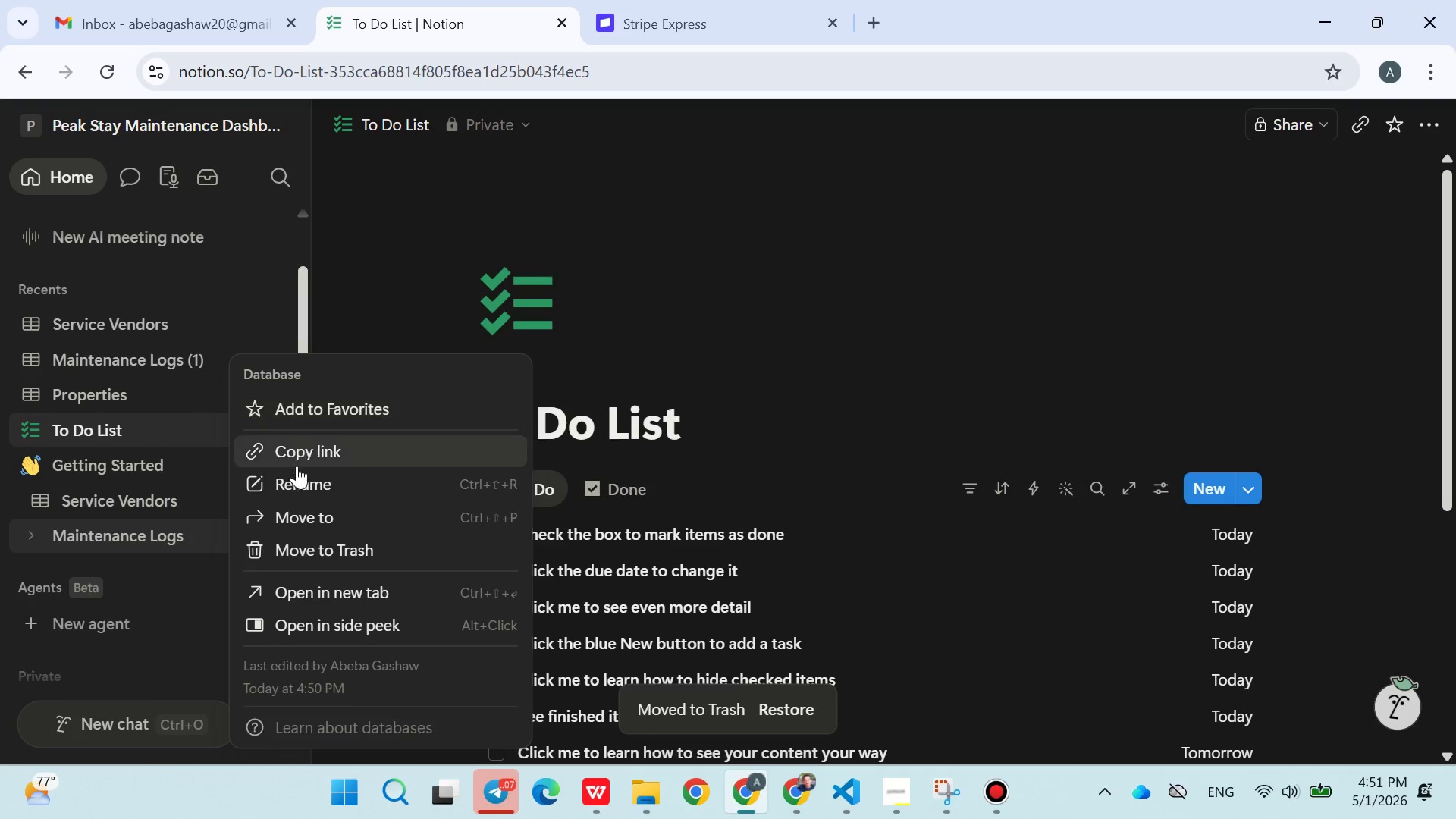 
left_click([300, 472])
 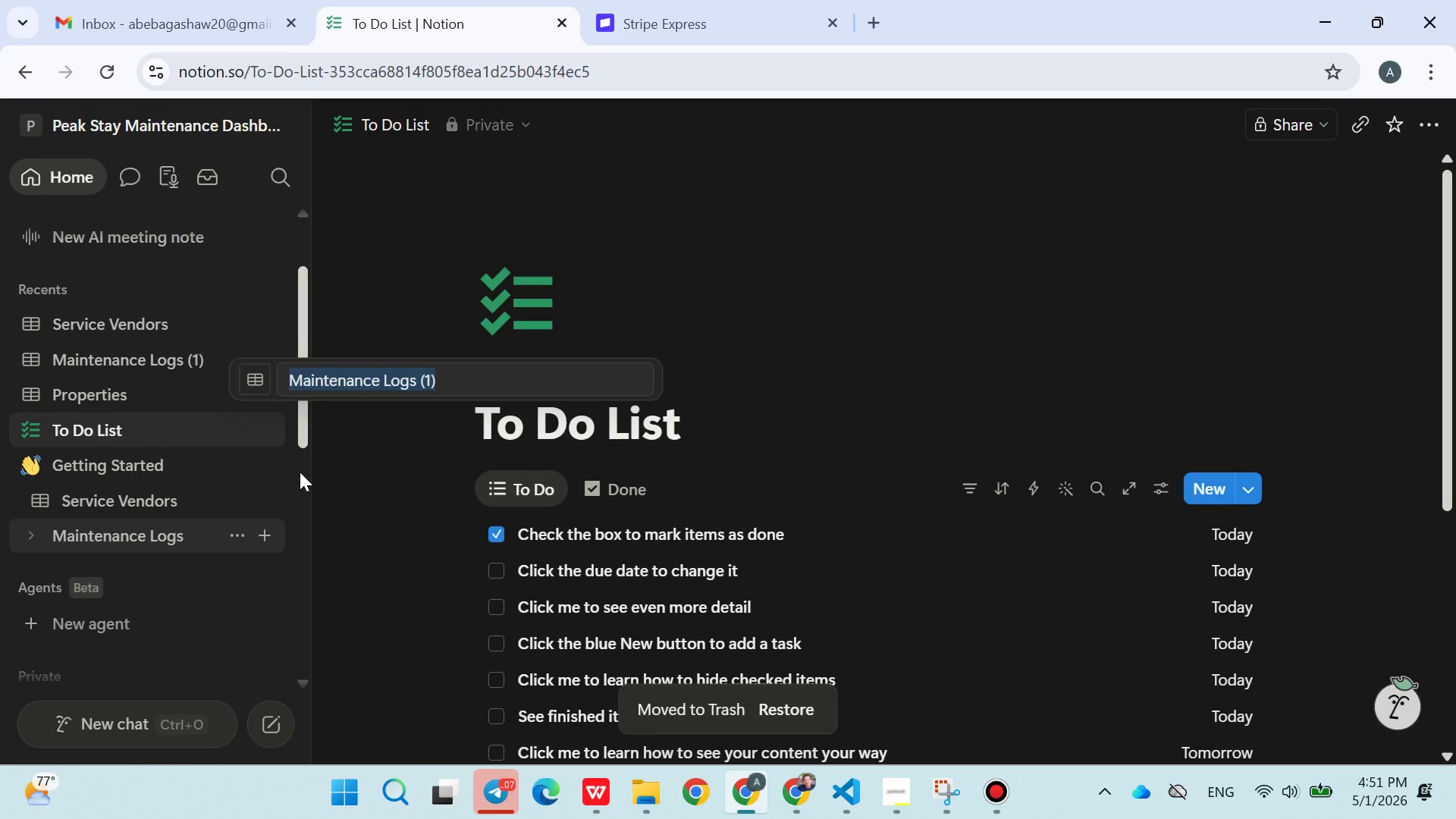 
type(Properties)
 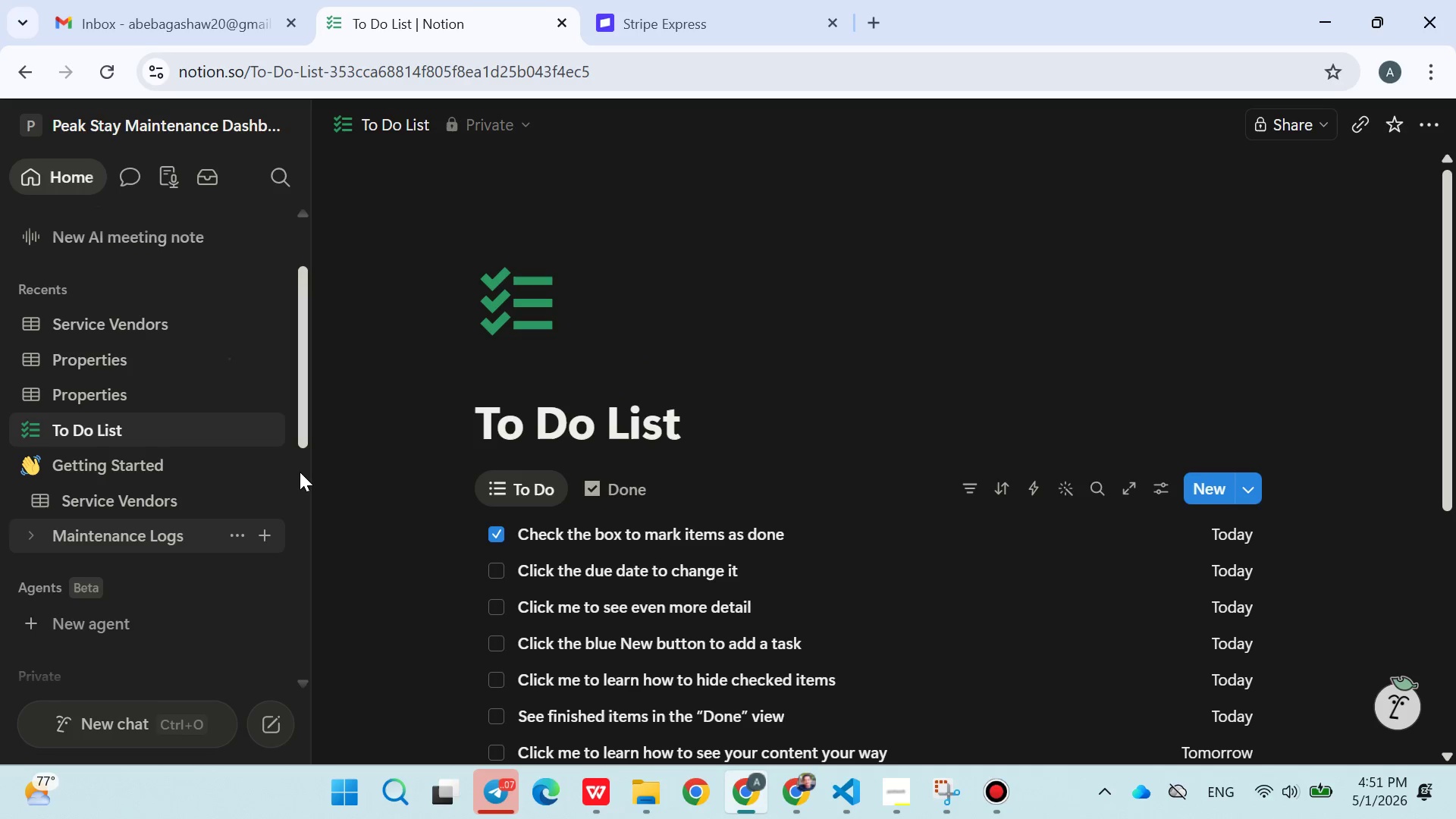 
key(Enter)
 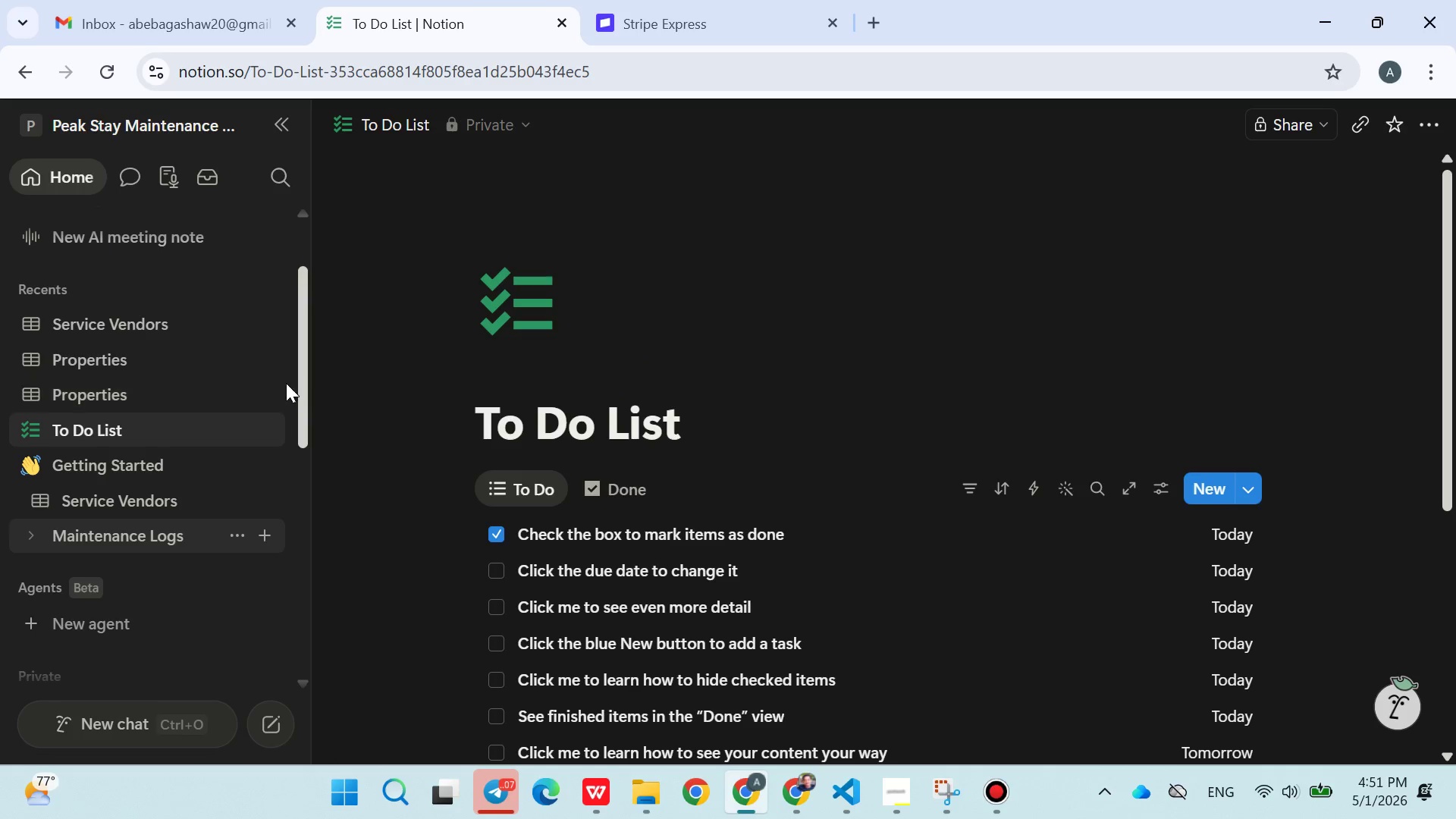 
left_click([116, 365])
 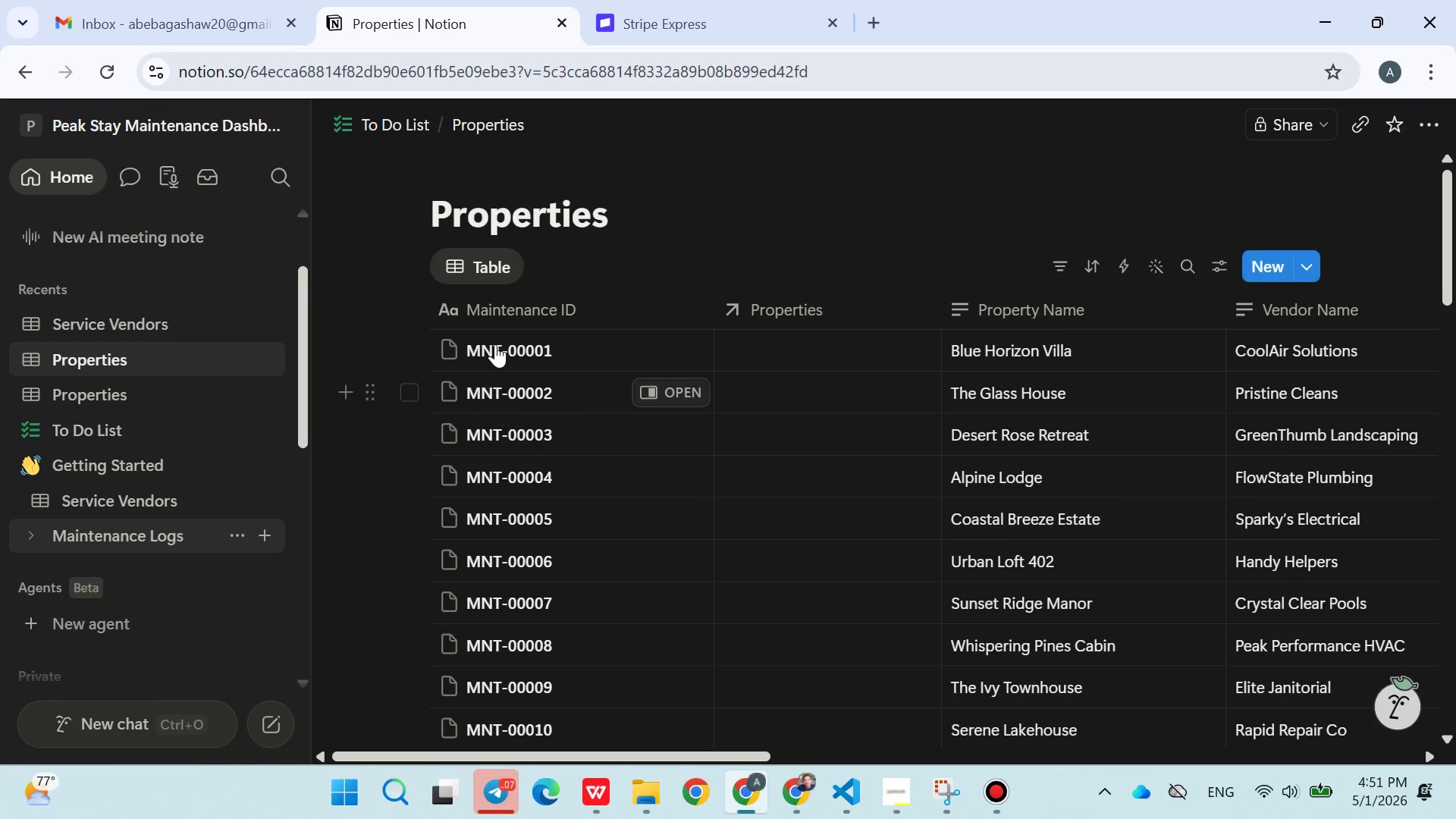 
left_click([500, 312])
 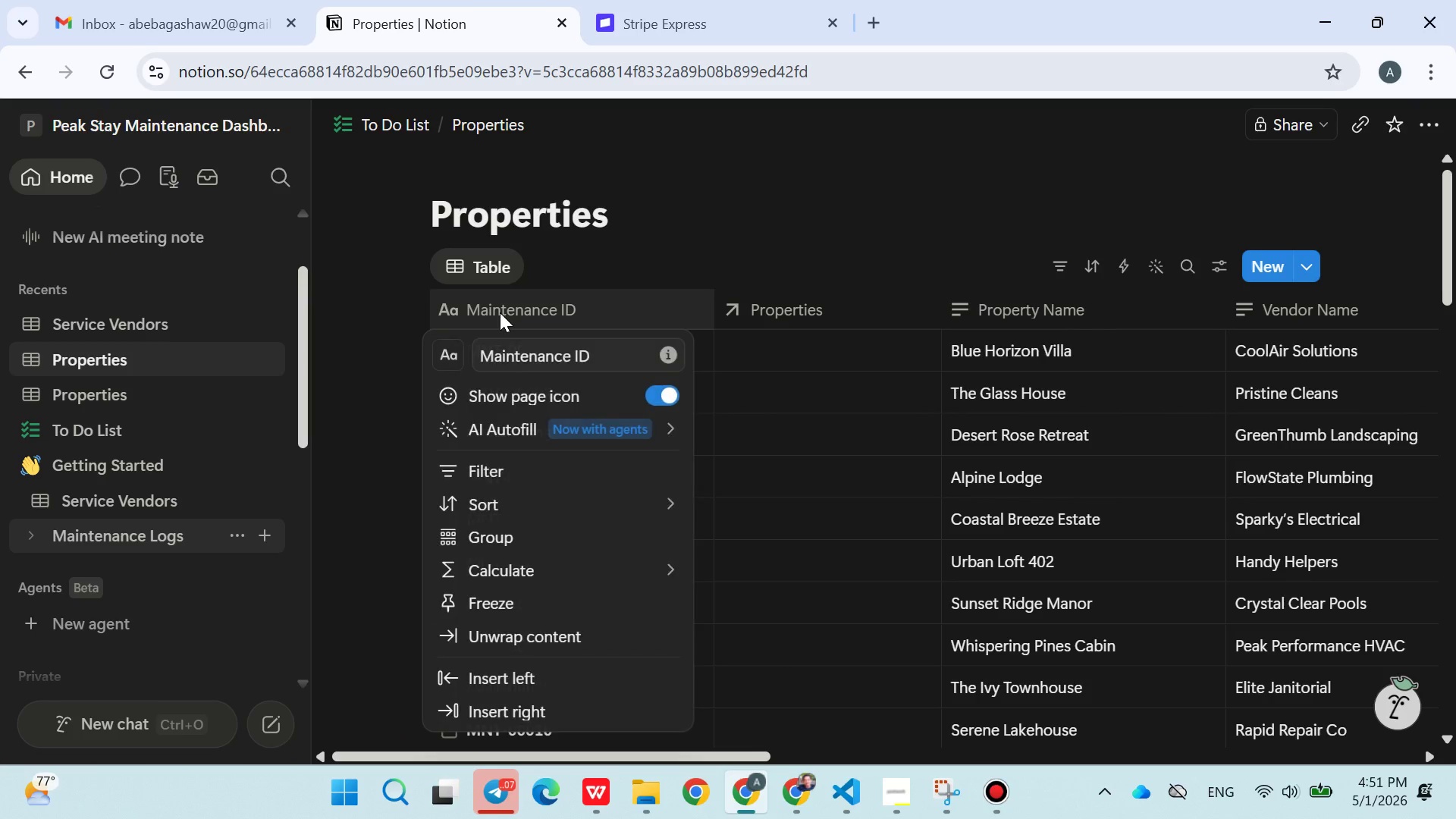 
right_click([500, 312])
 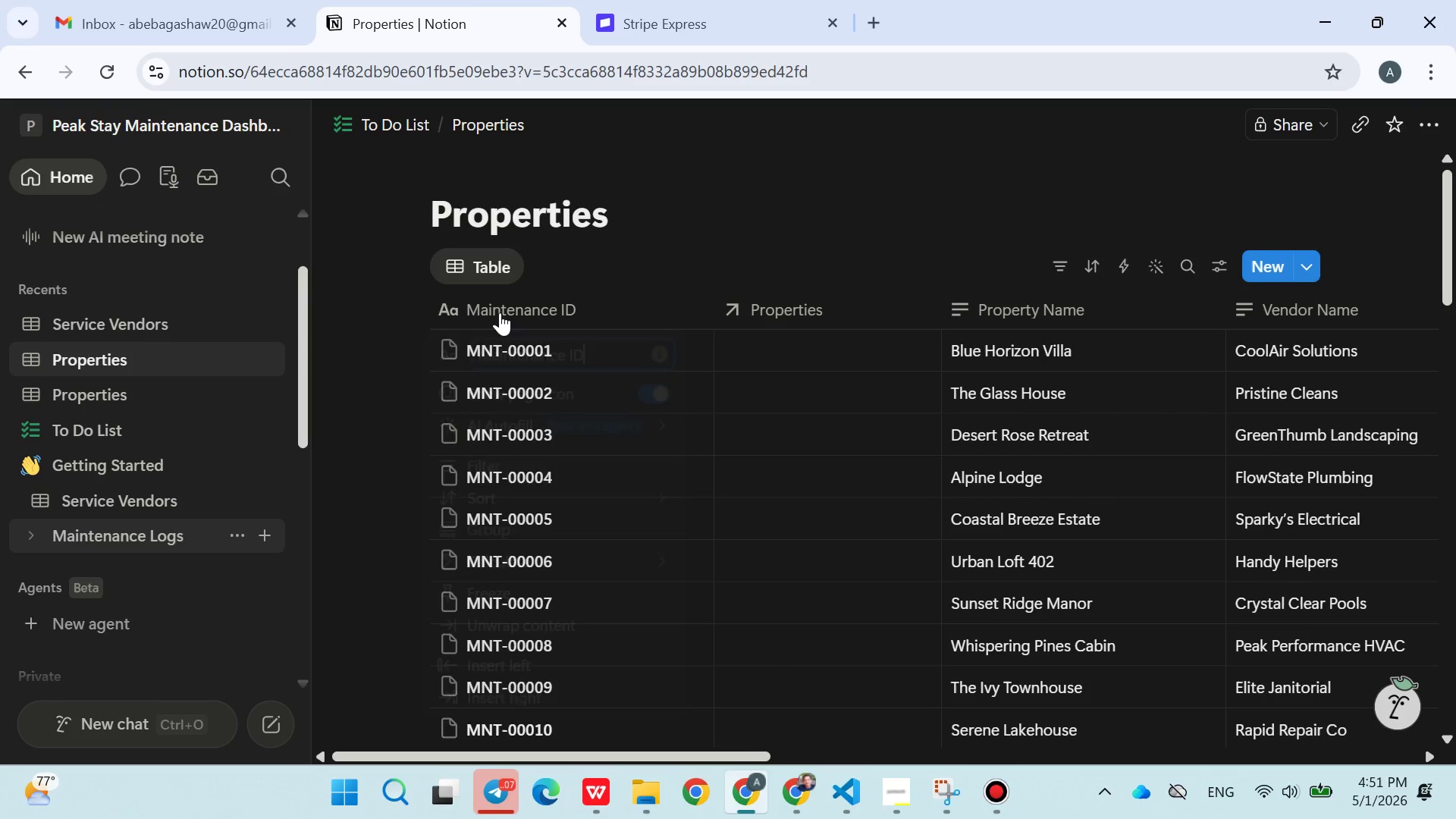 
left_click([500, 312])
 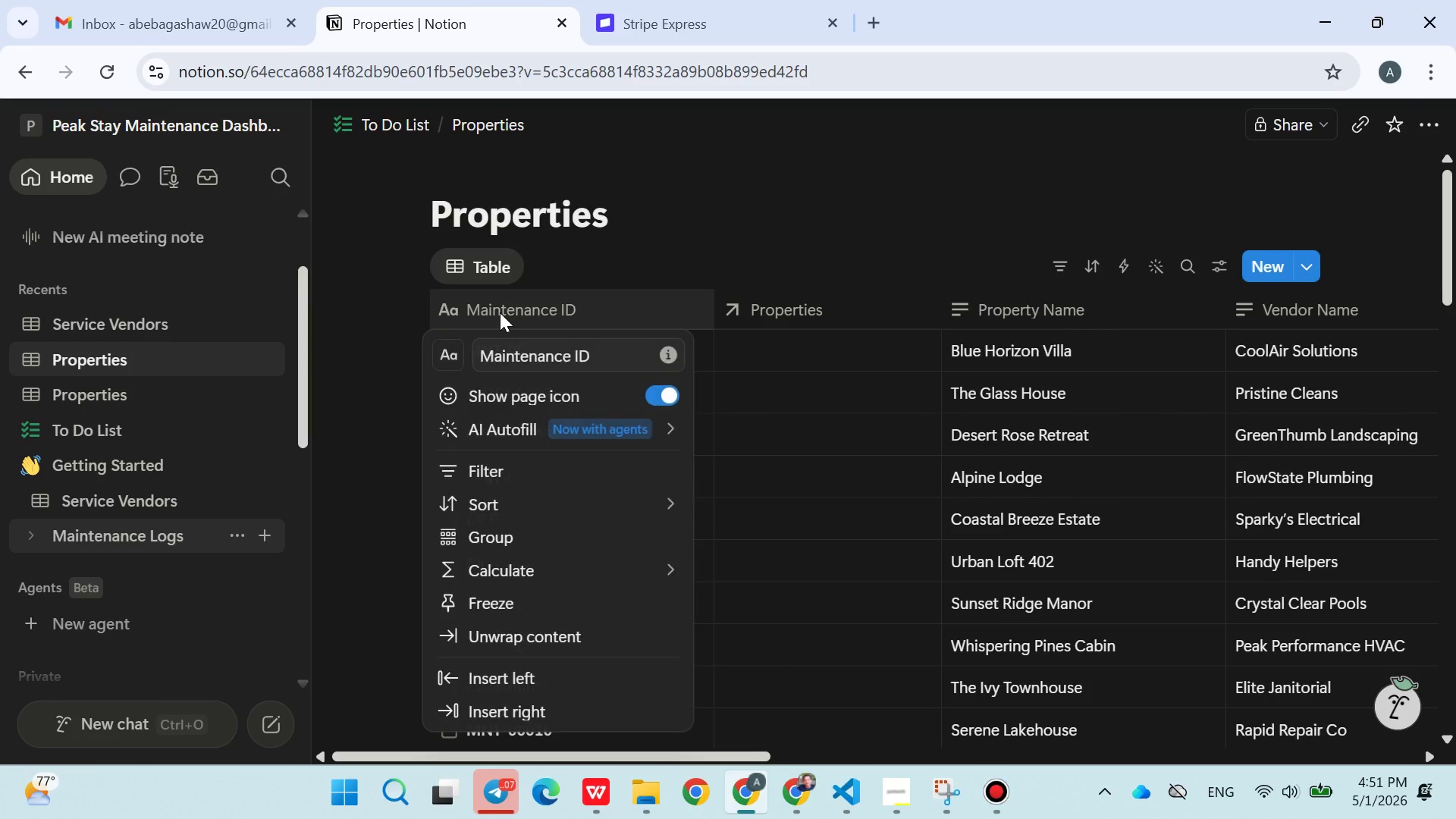 
double_click([500, 312])
 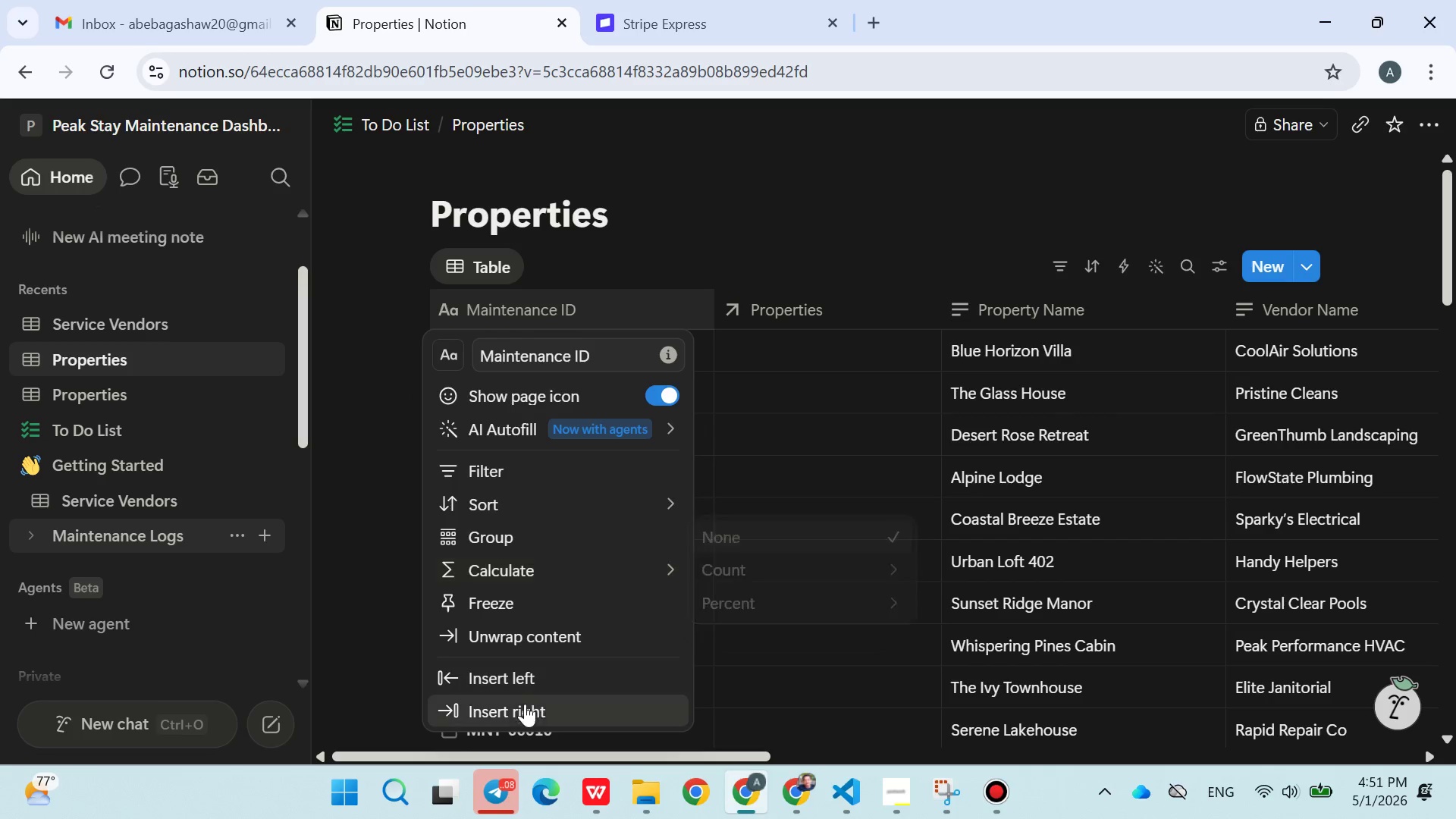 
left_click([737, 200])
 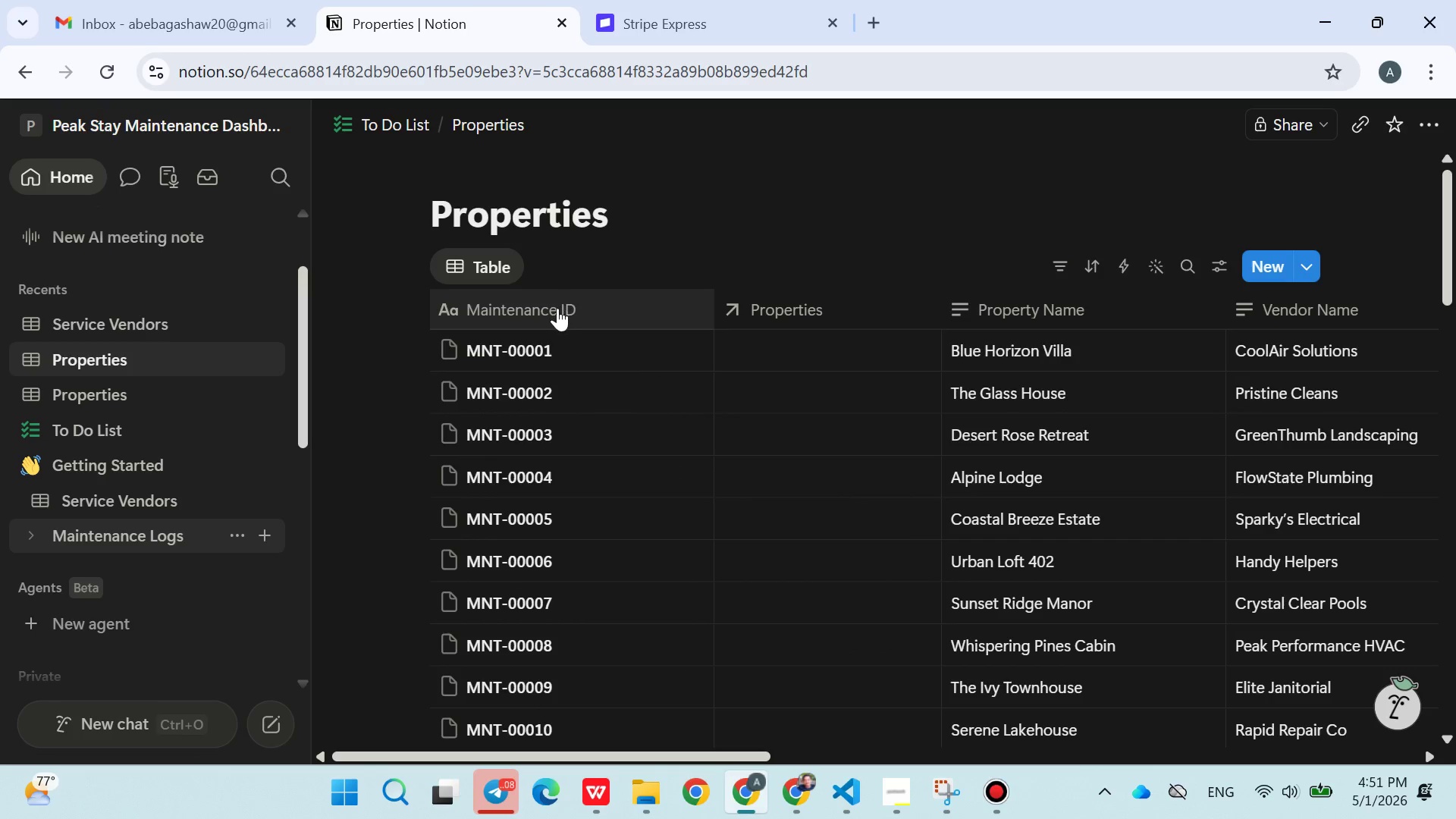 
right_click([557, 308])
 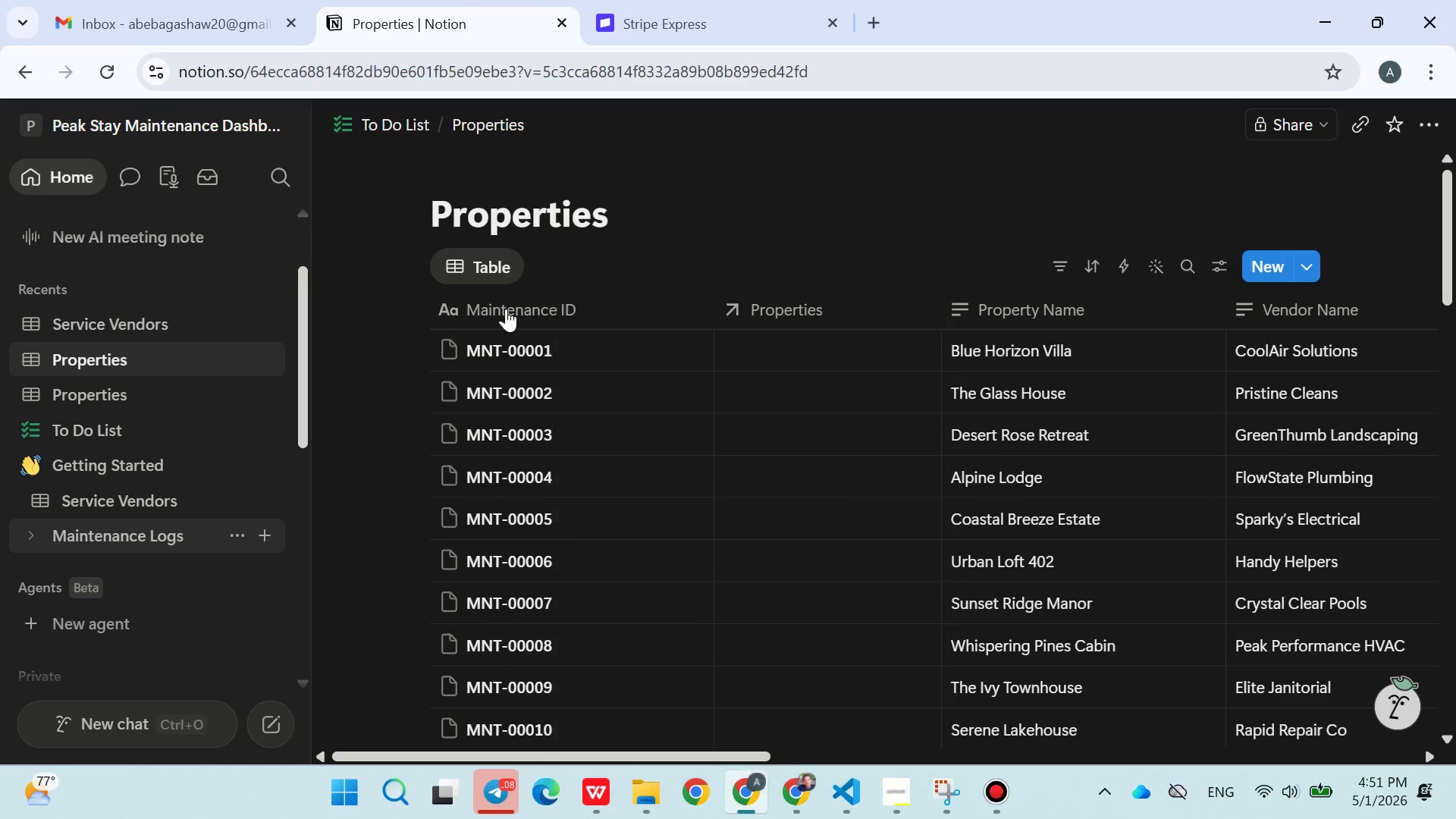 
left_click([557, 308])
 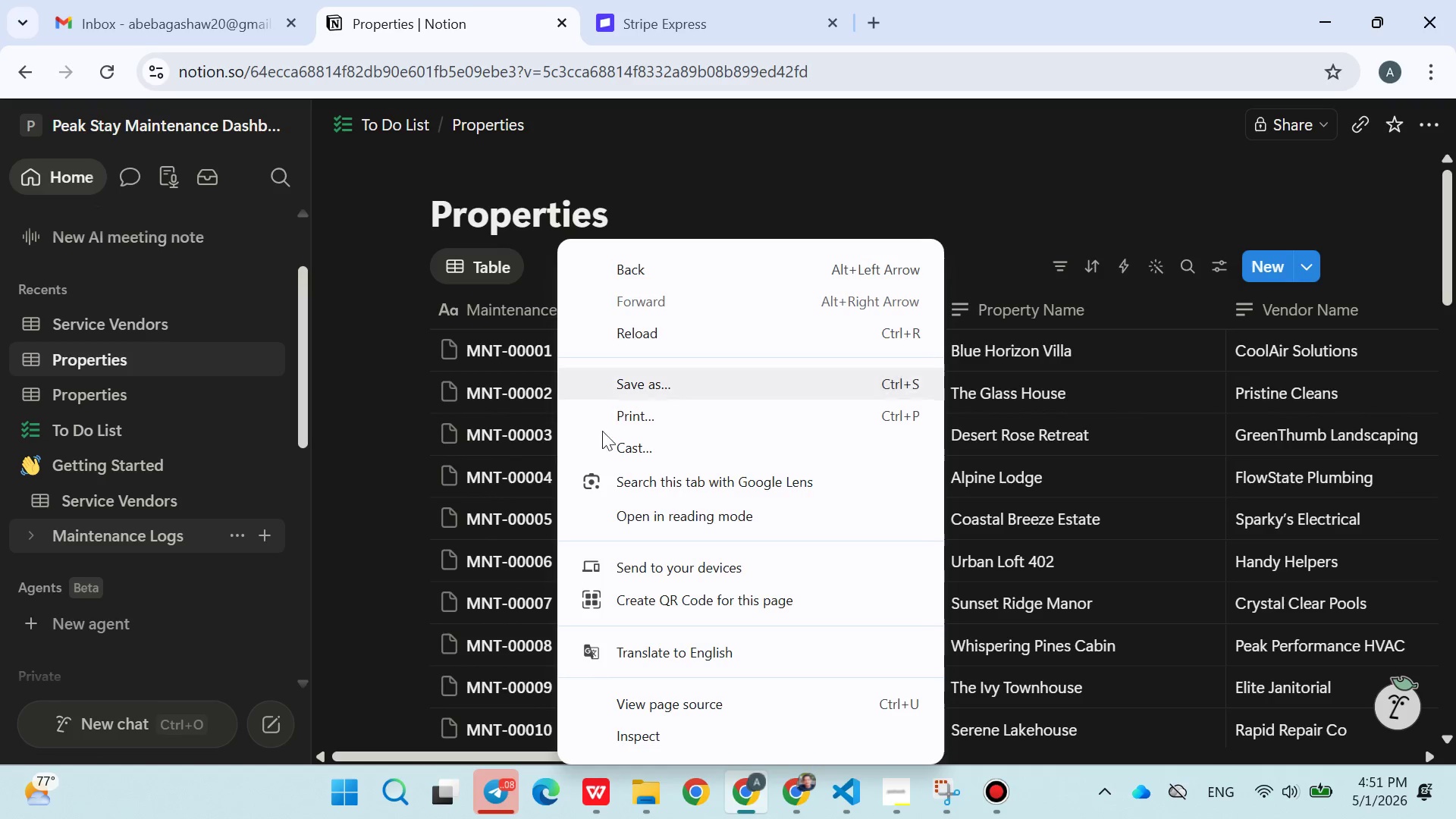 
double_click([506, 309])
 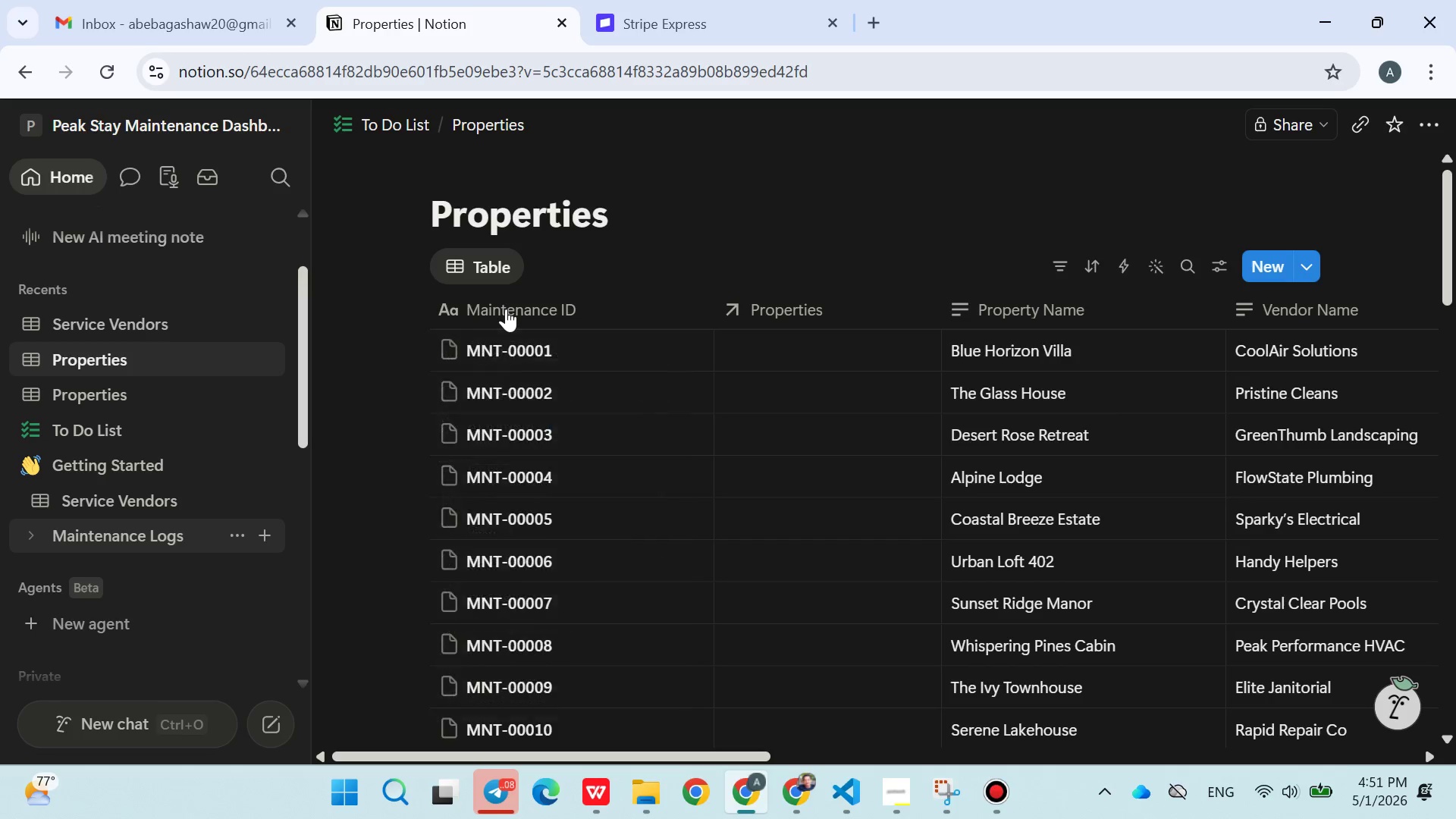 
right_click([506, 309])
 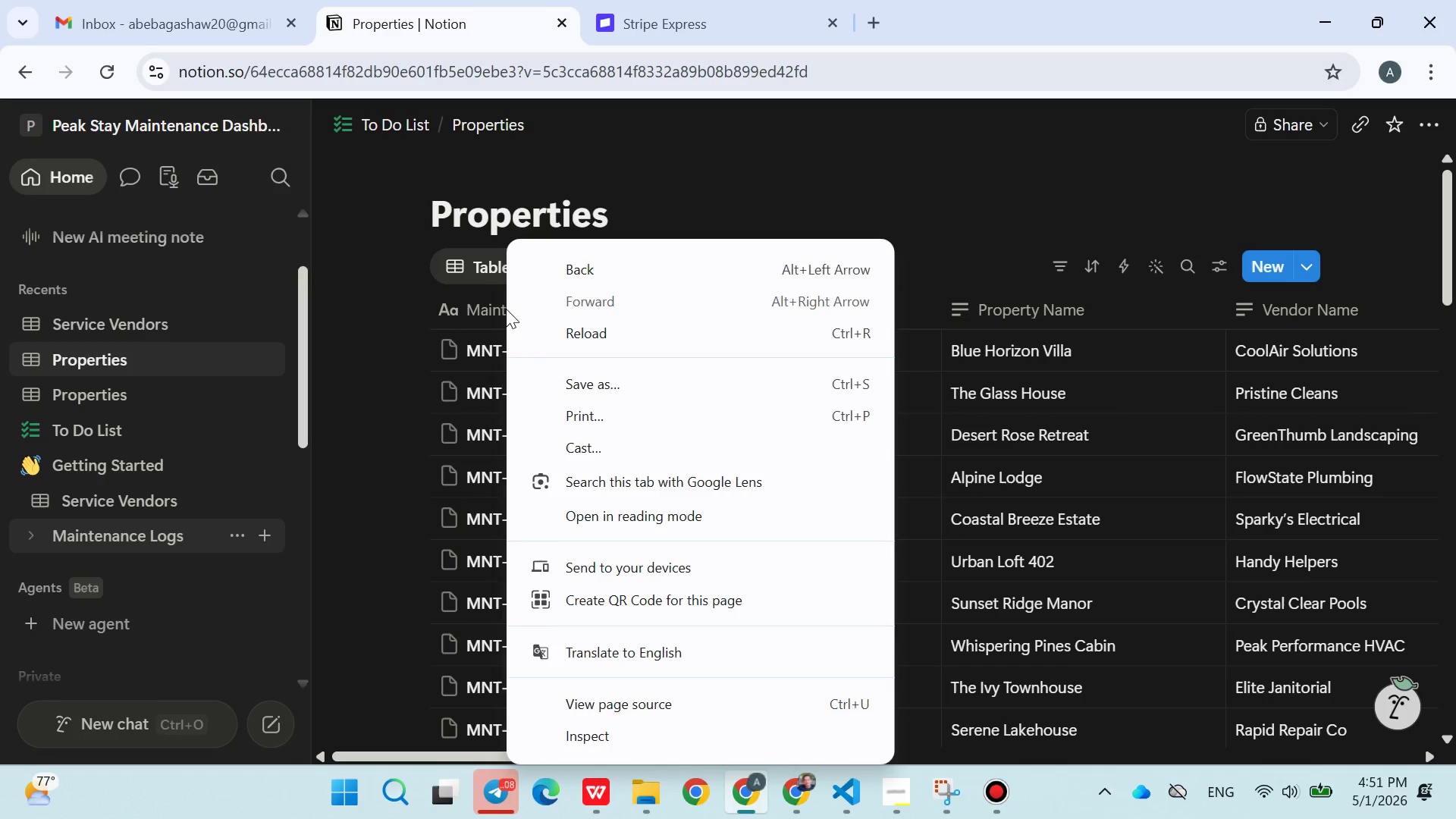 
left_click([506, 309])
 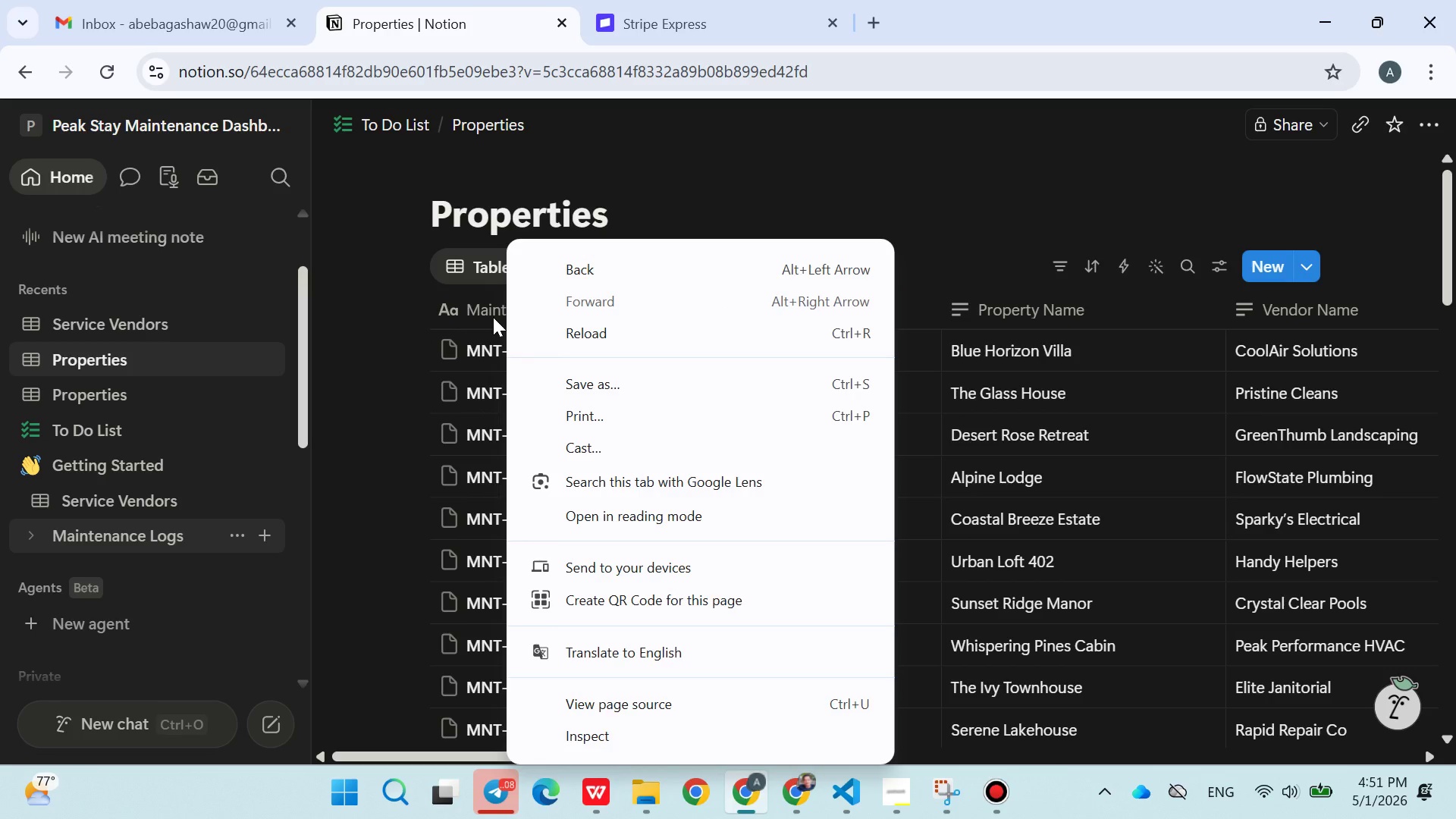 
left_click([493, 317])
 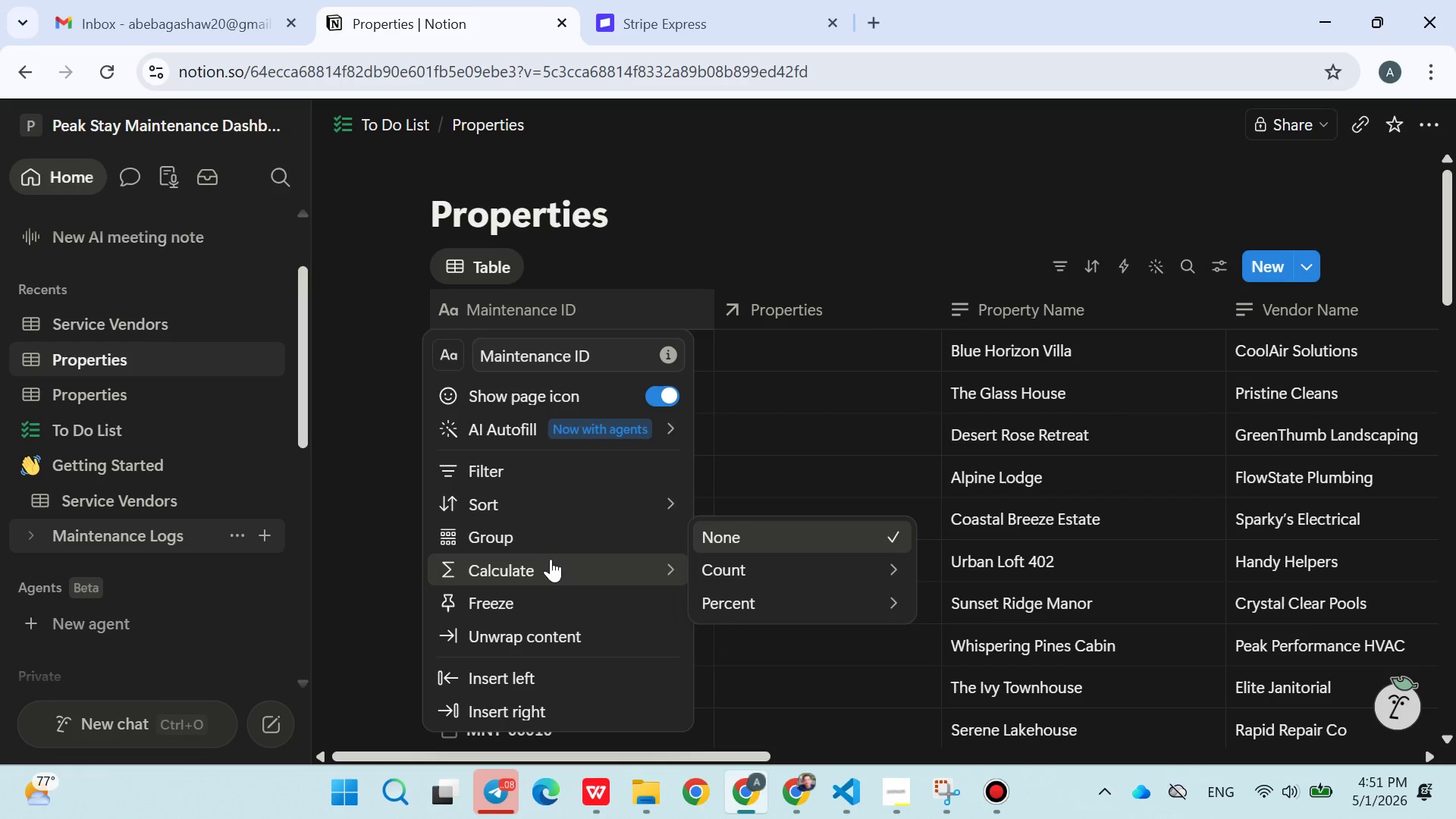 
left_click([717, 196])
 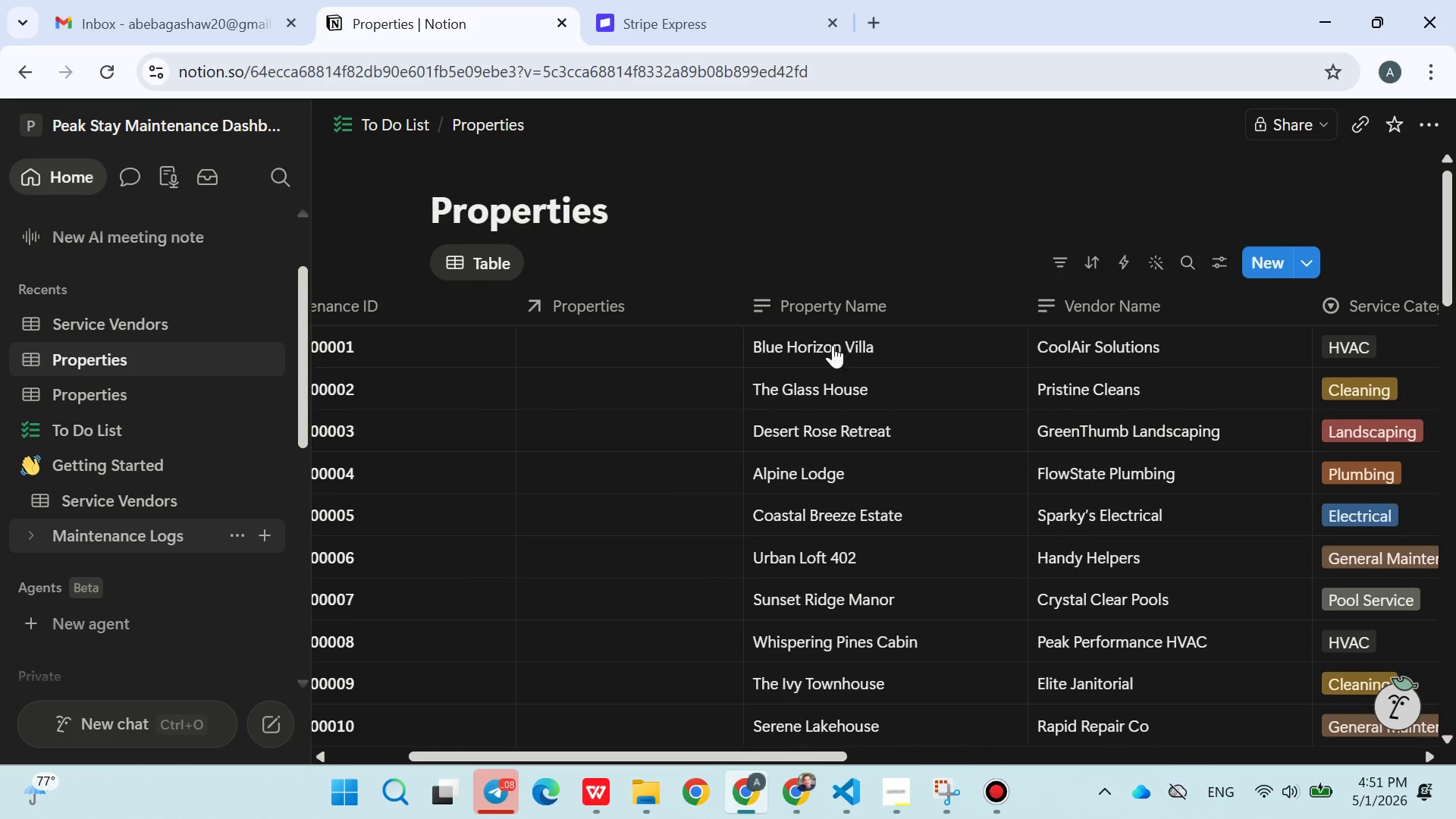 
left_click([629, 303])
 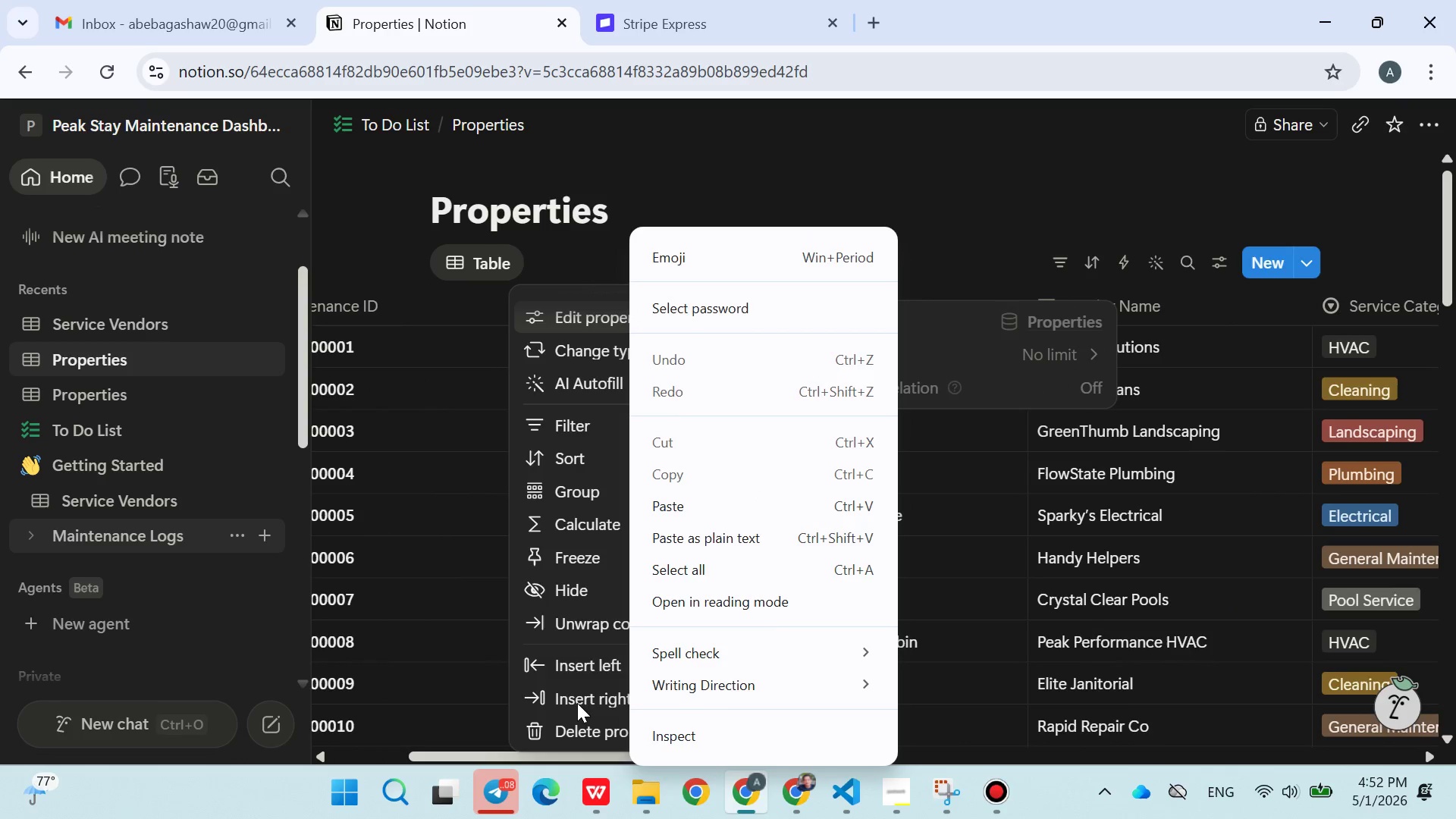 
right_click([629, 303])
 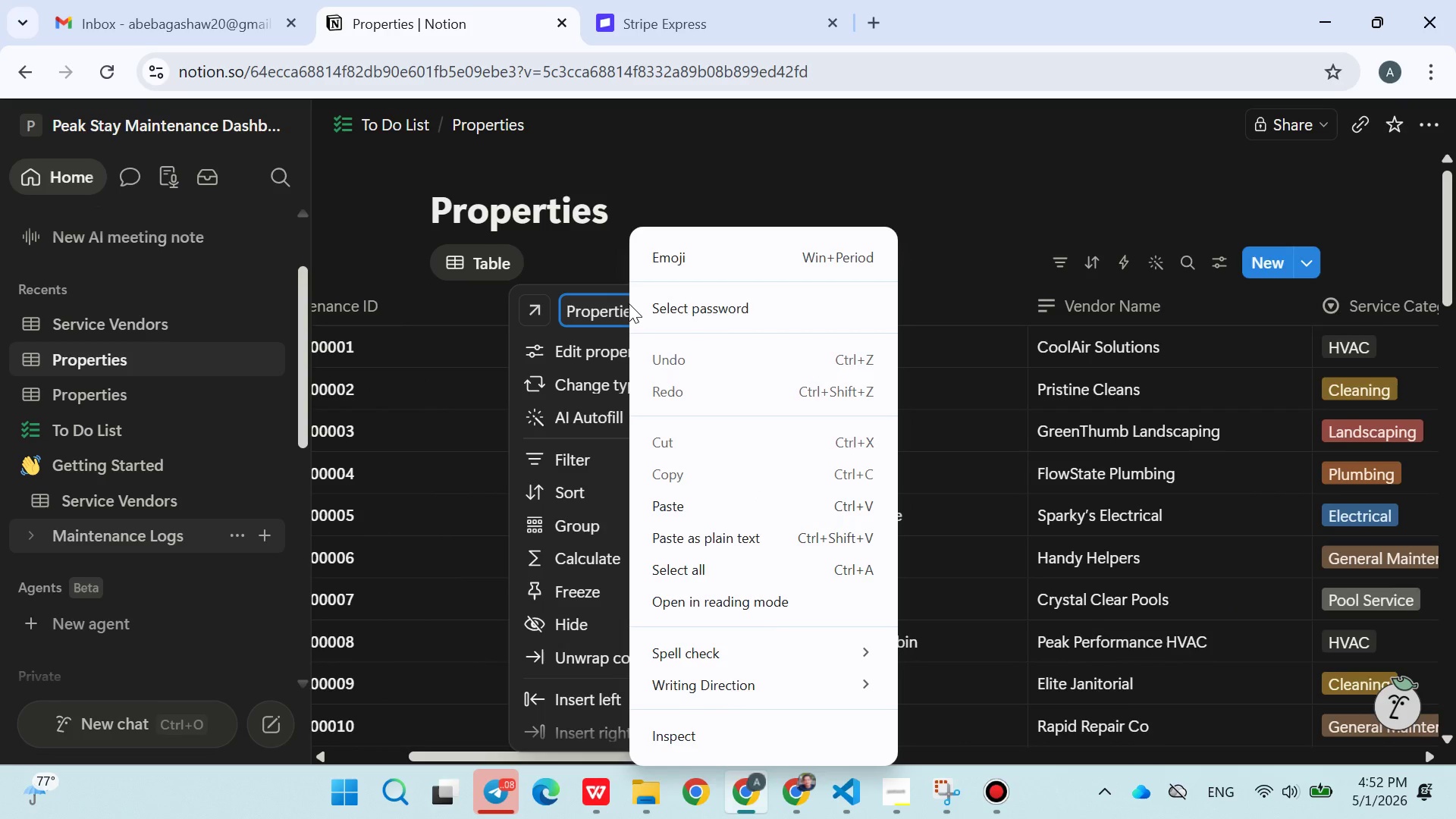 
left_click([584, 725])
 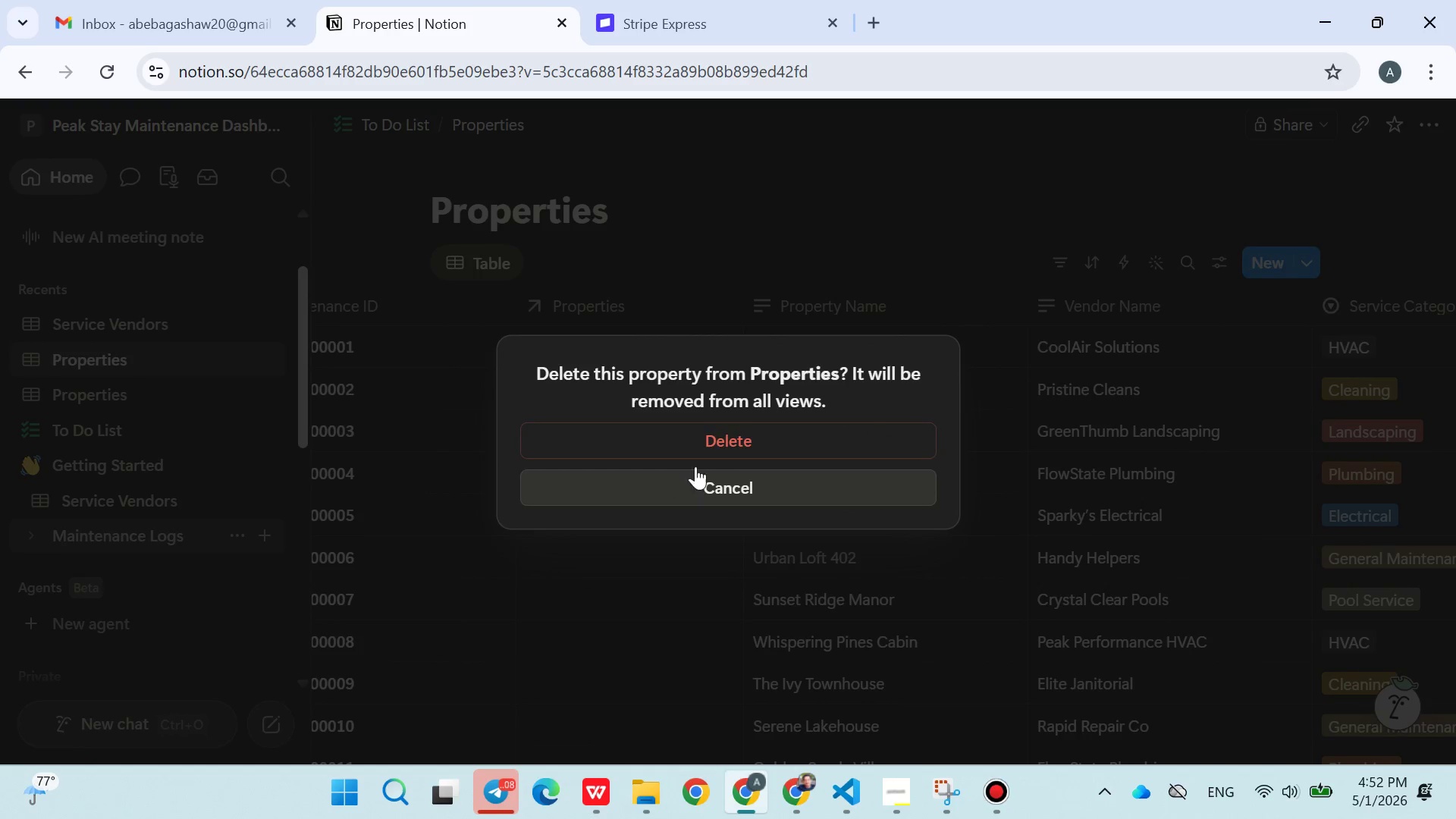 
left_click([720, 432])
 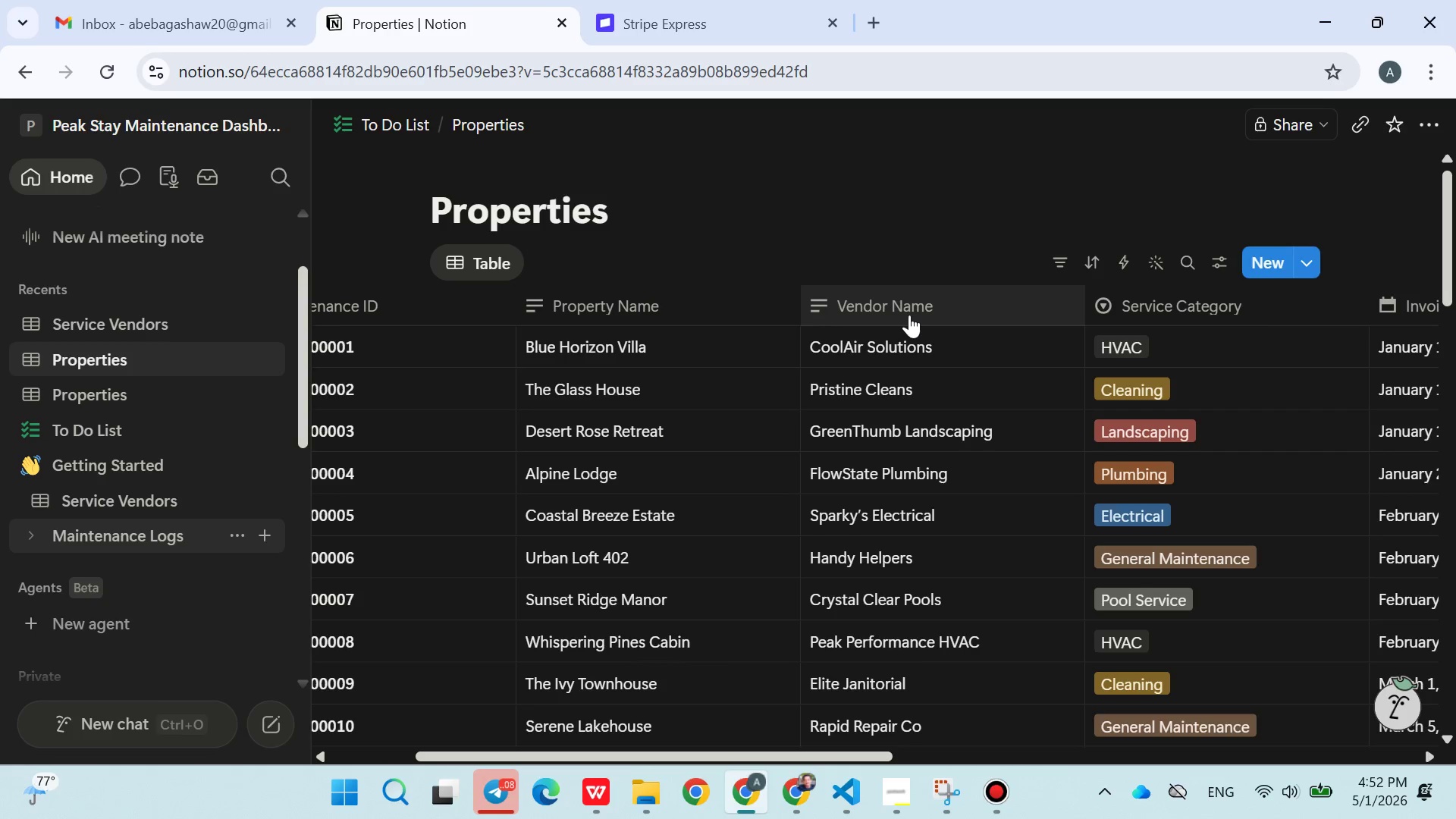 
wait(24.28)
 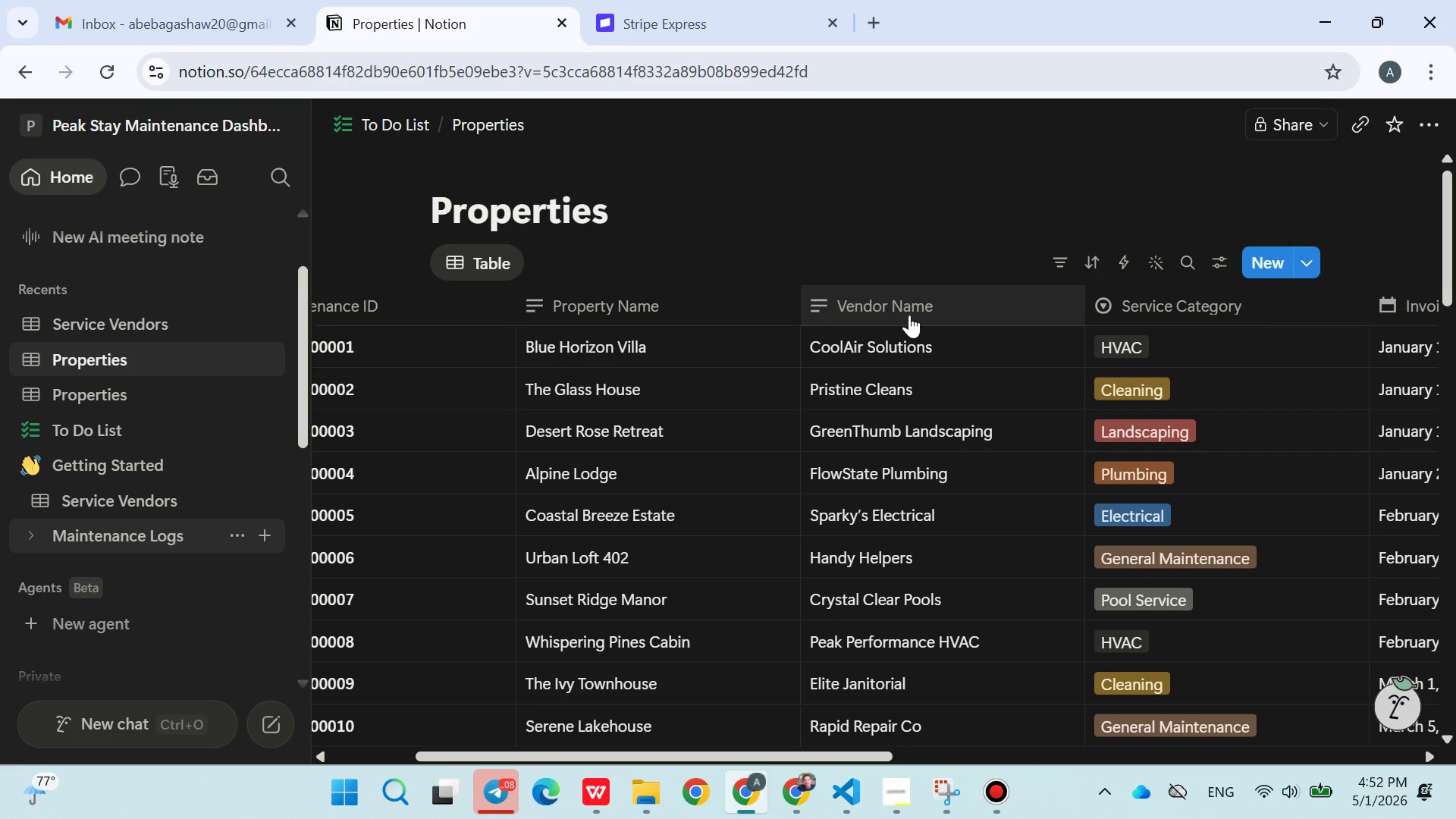 
double_click([853, 307])
 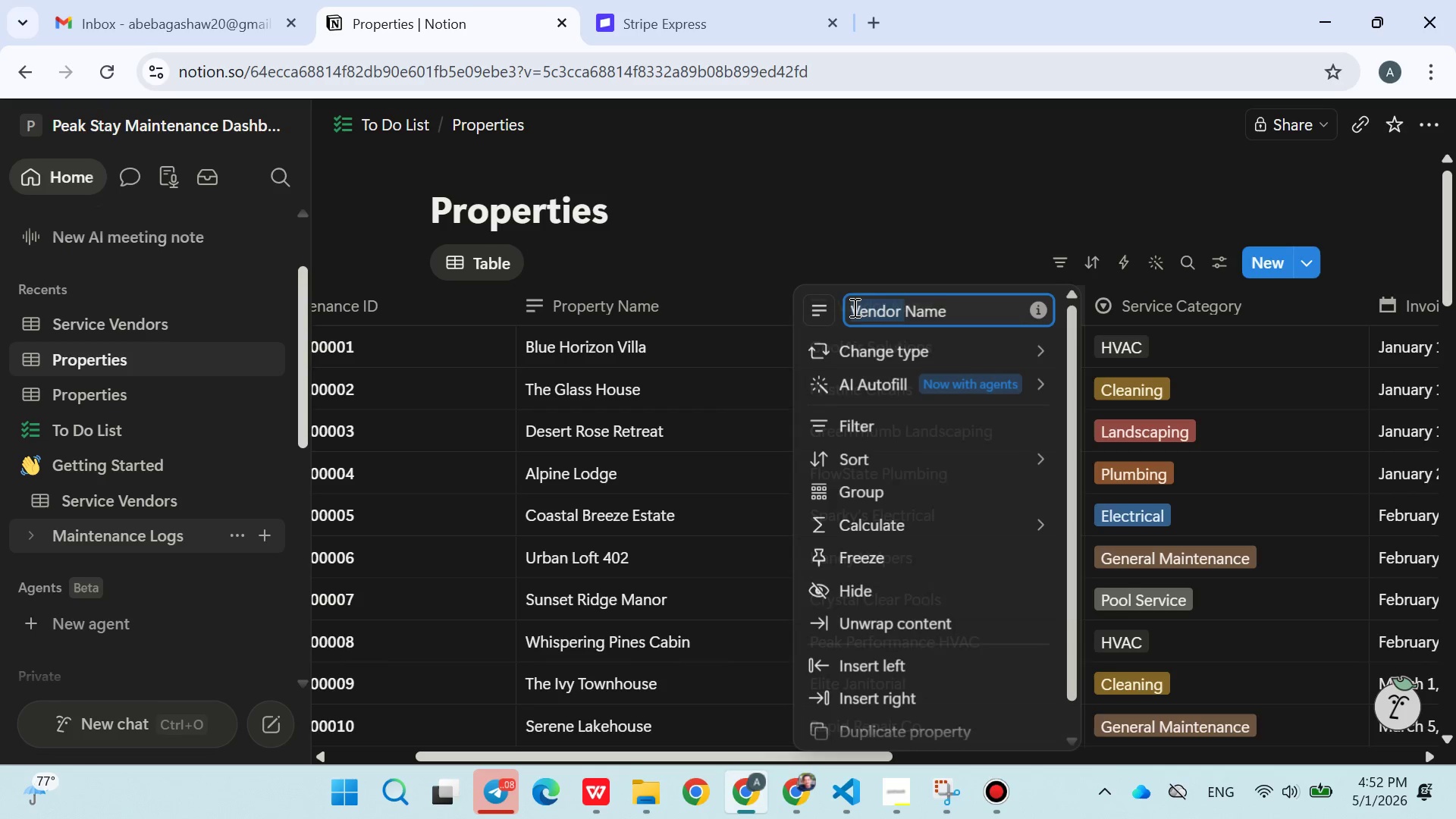 
triple_click([853, 307])
 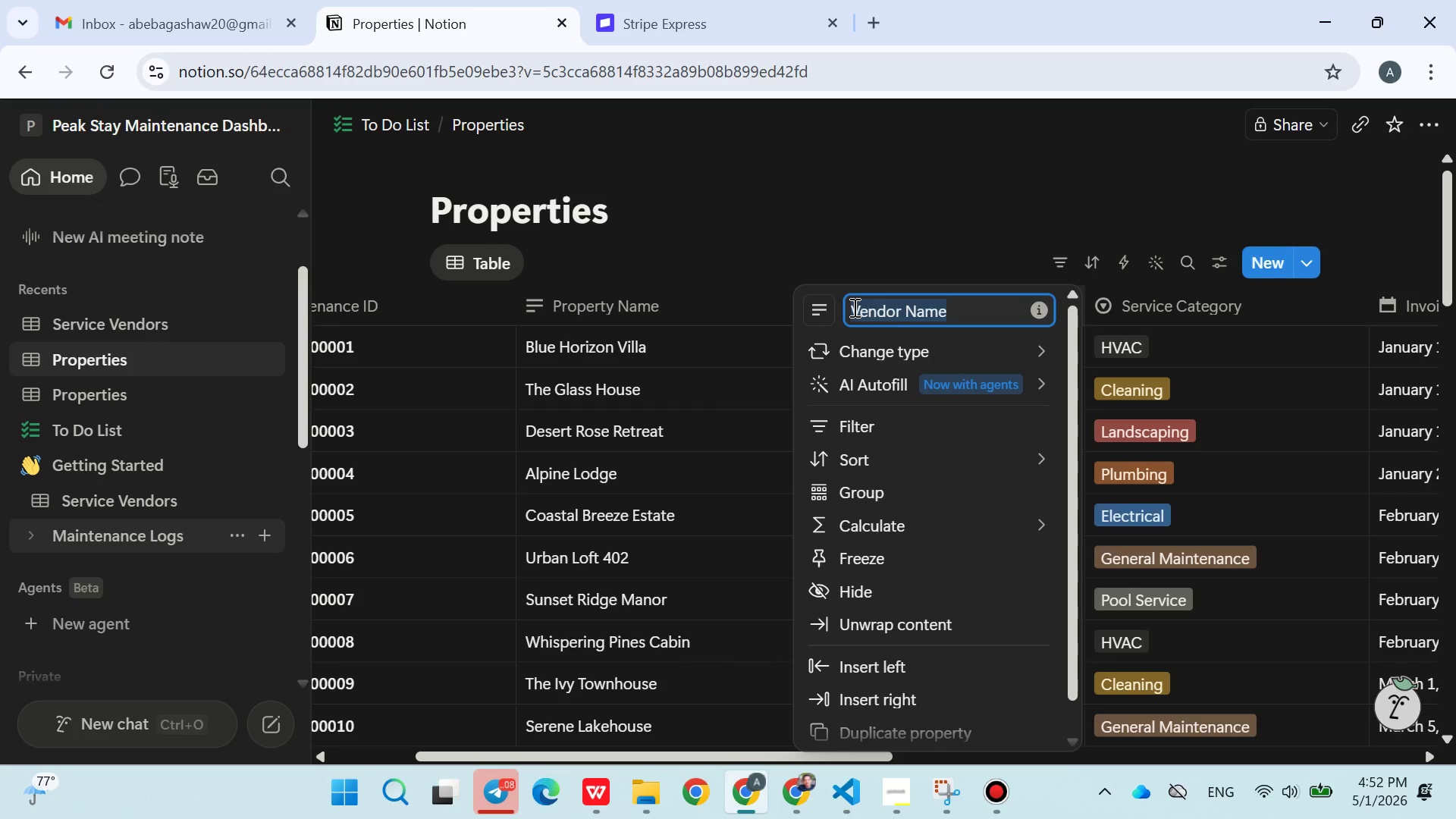 
type(Location)
 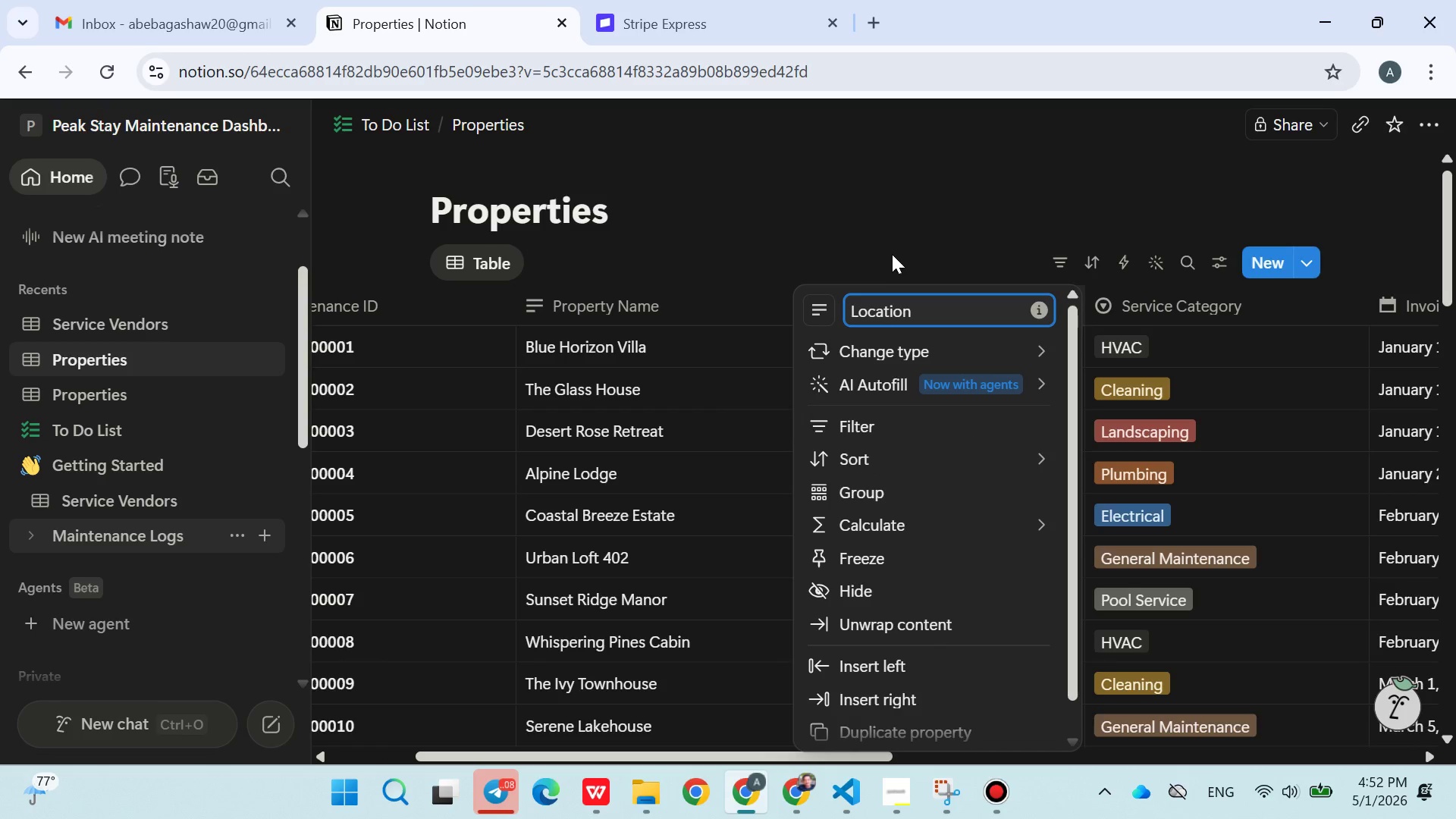 
left_click([892, 254])
 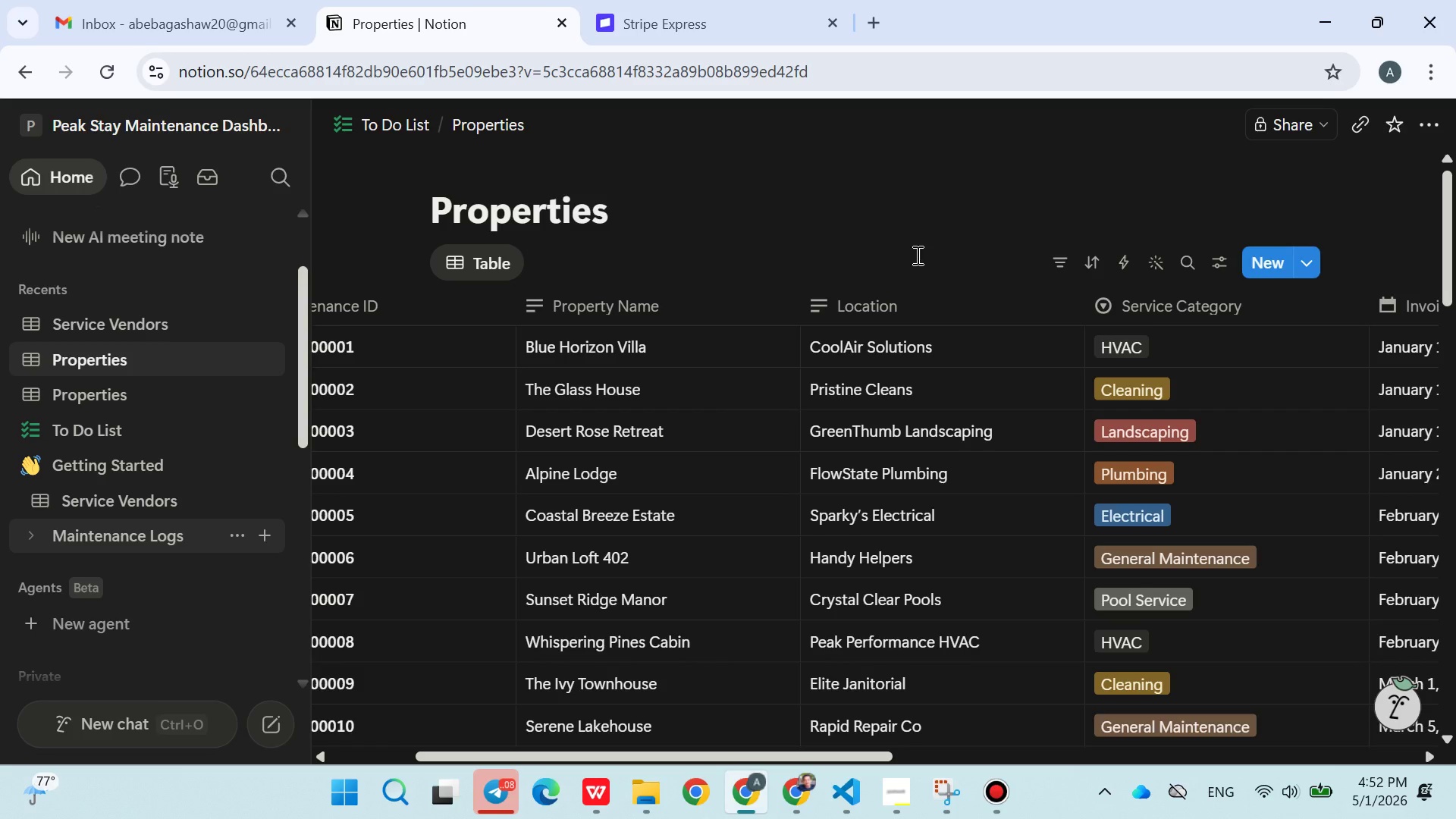 
wait(9.23)
 